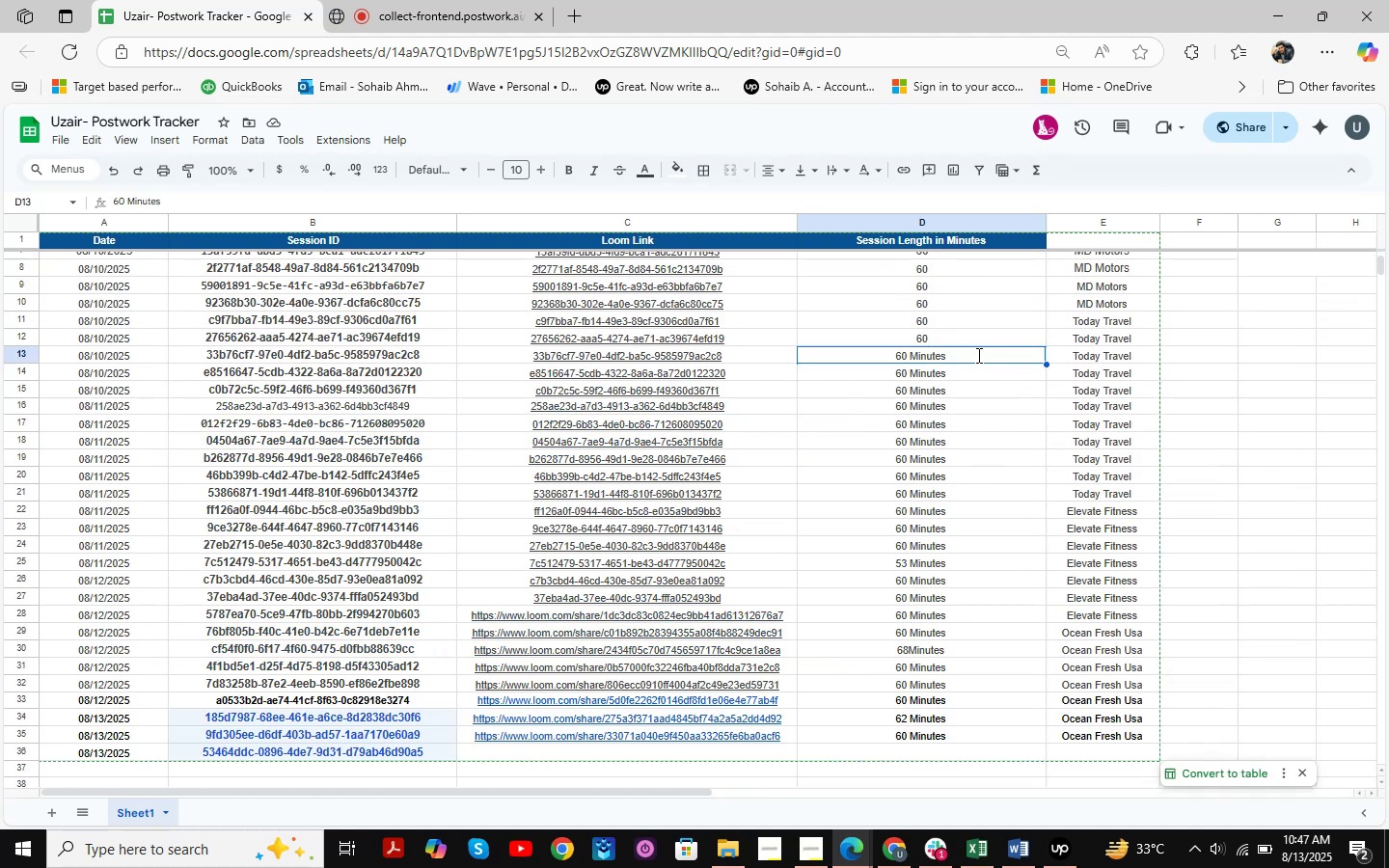 
left_click([977, 355])
 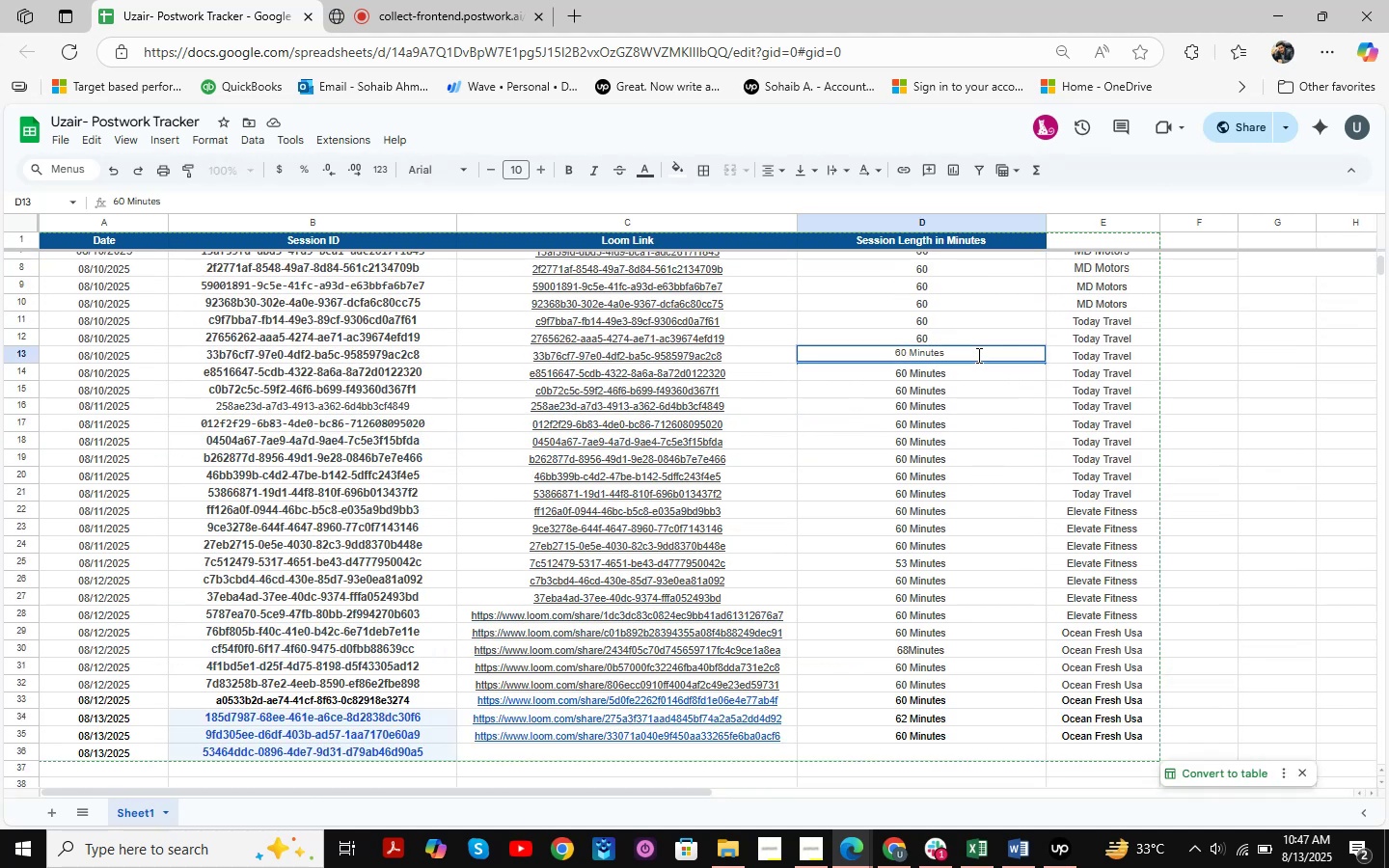 
key(Backspace)
 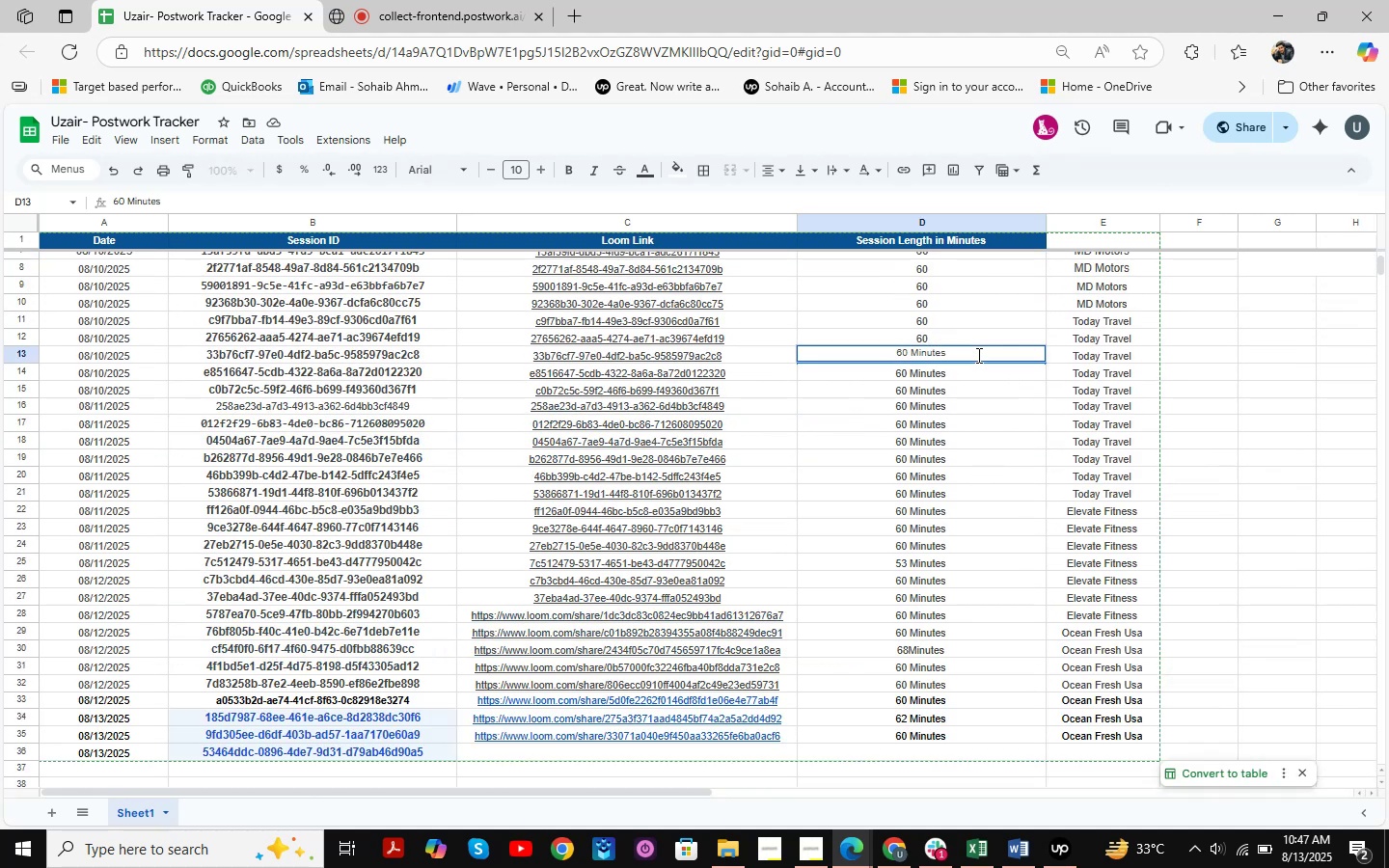 
key(Backspace)
 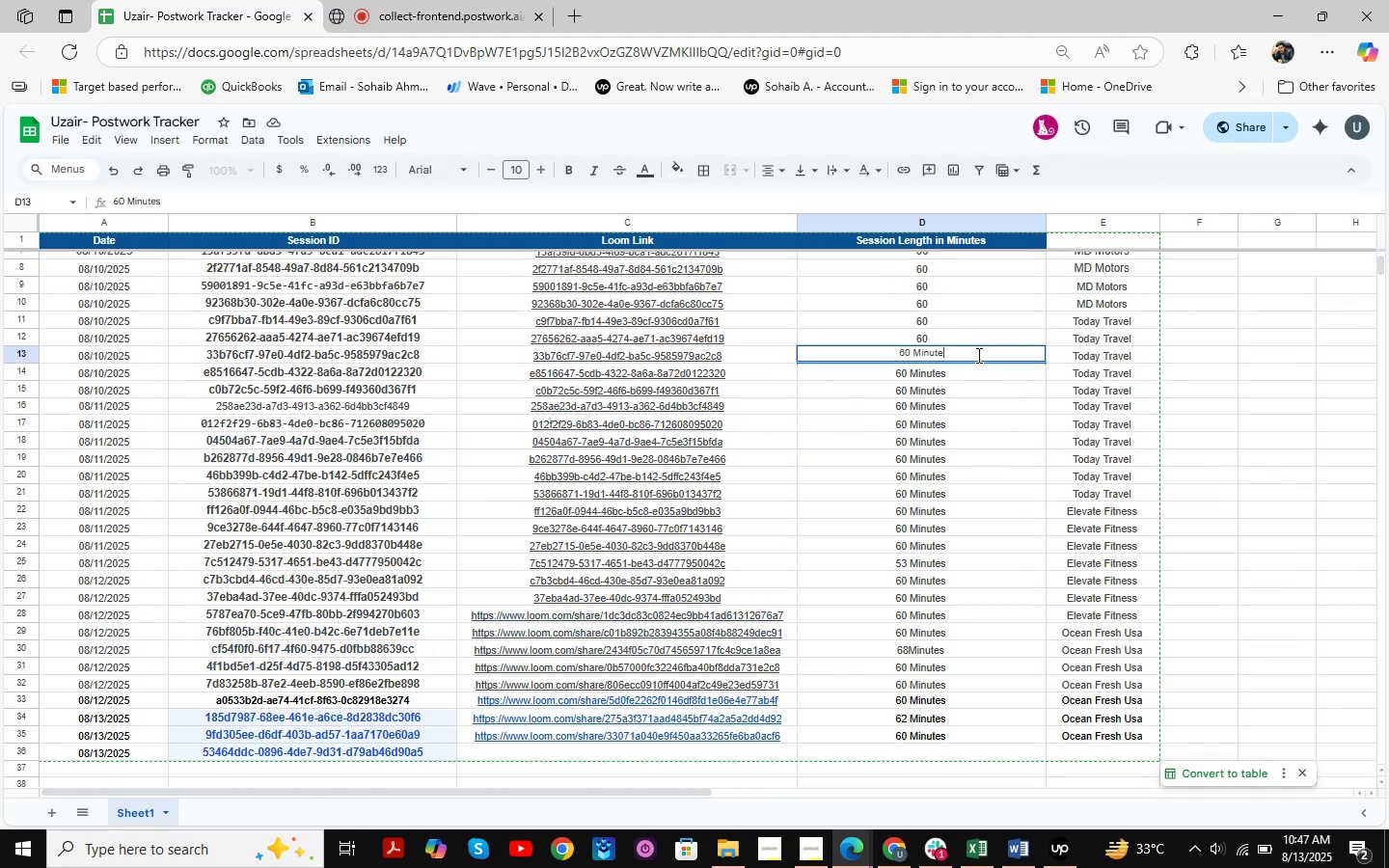 
key(Backspace)
 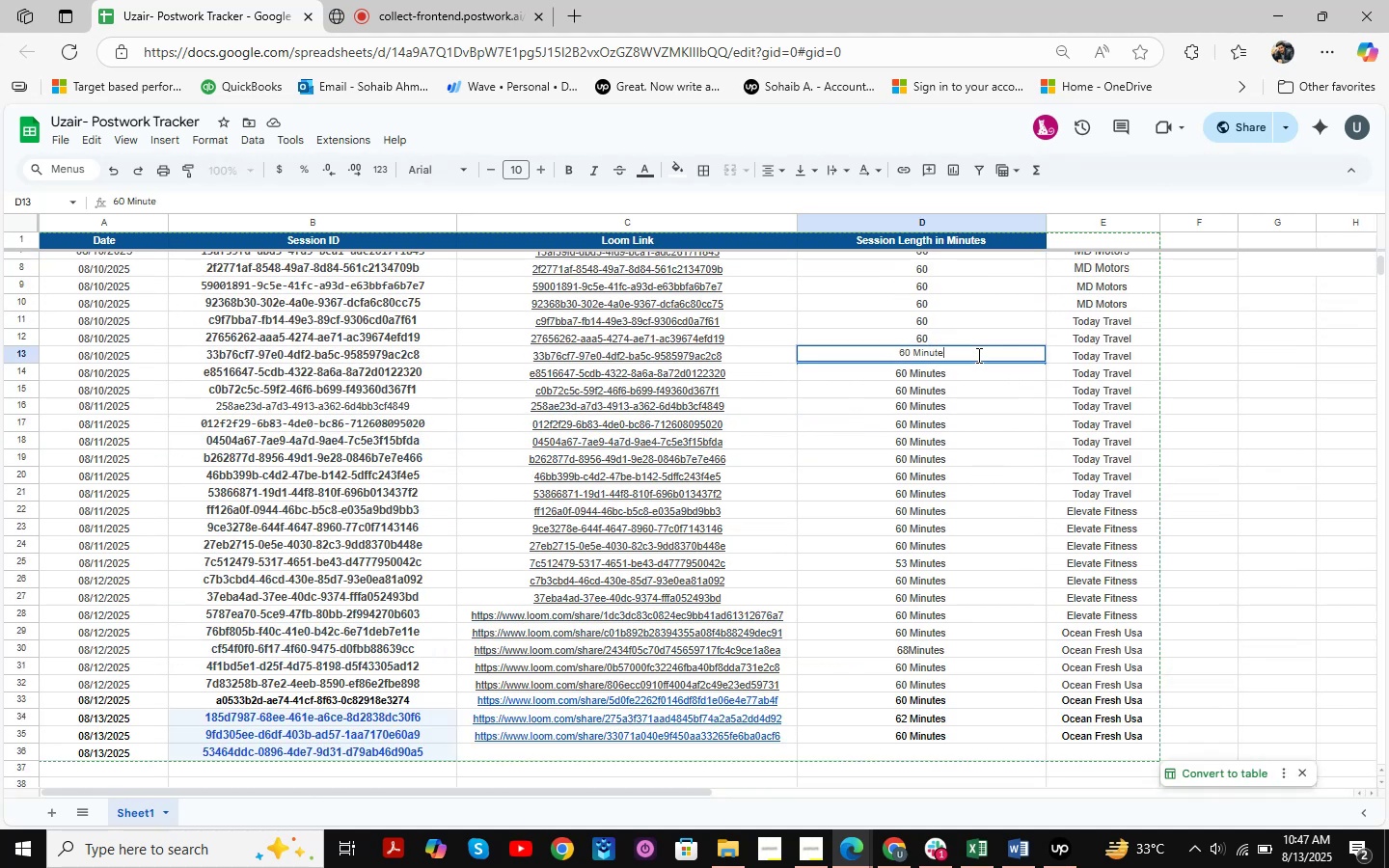 
key(Backspace)
 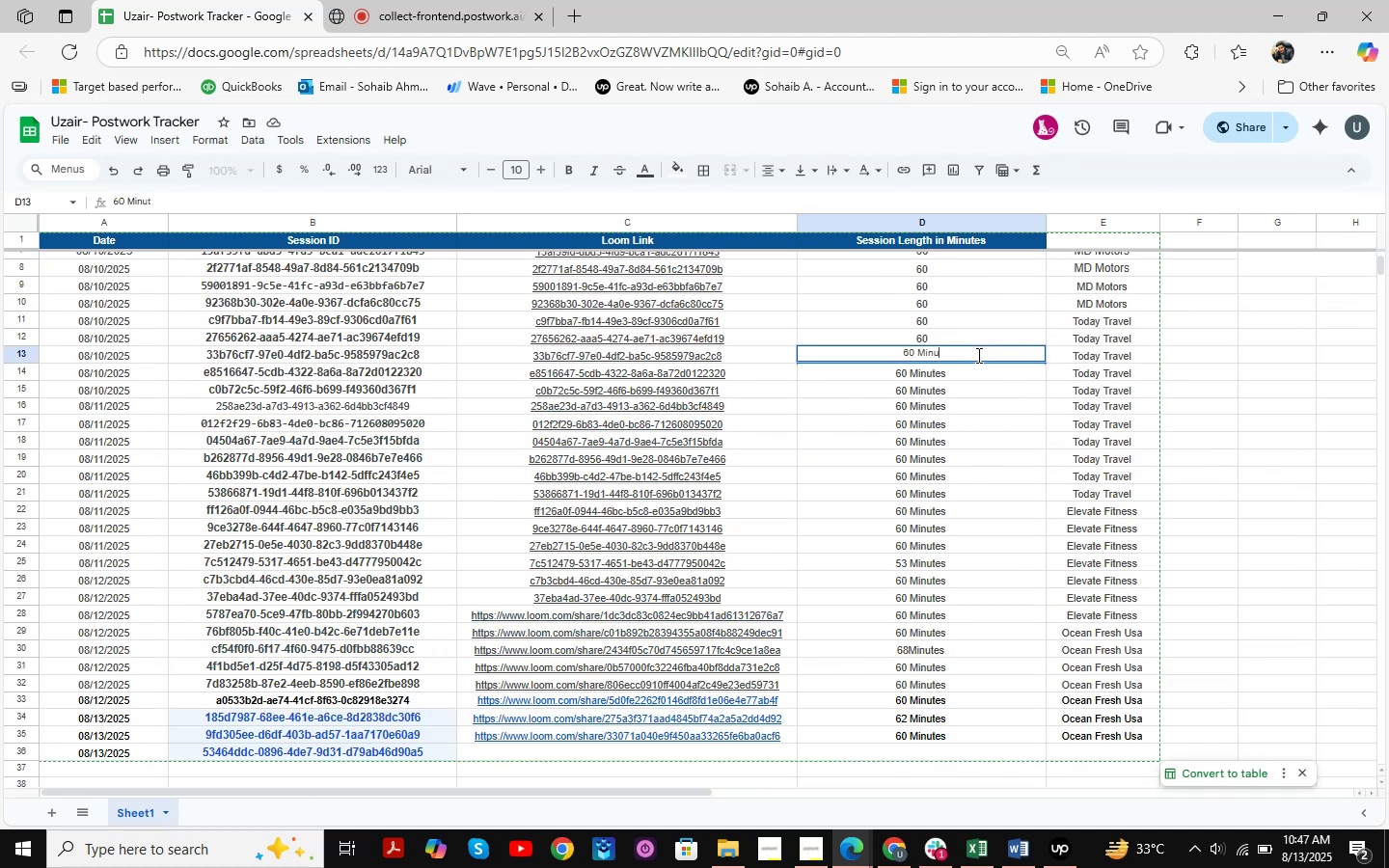 
key(Backspace)
 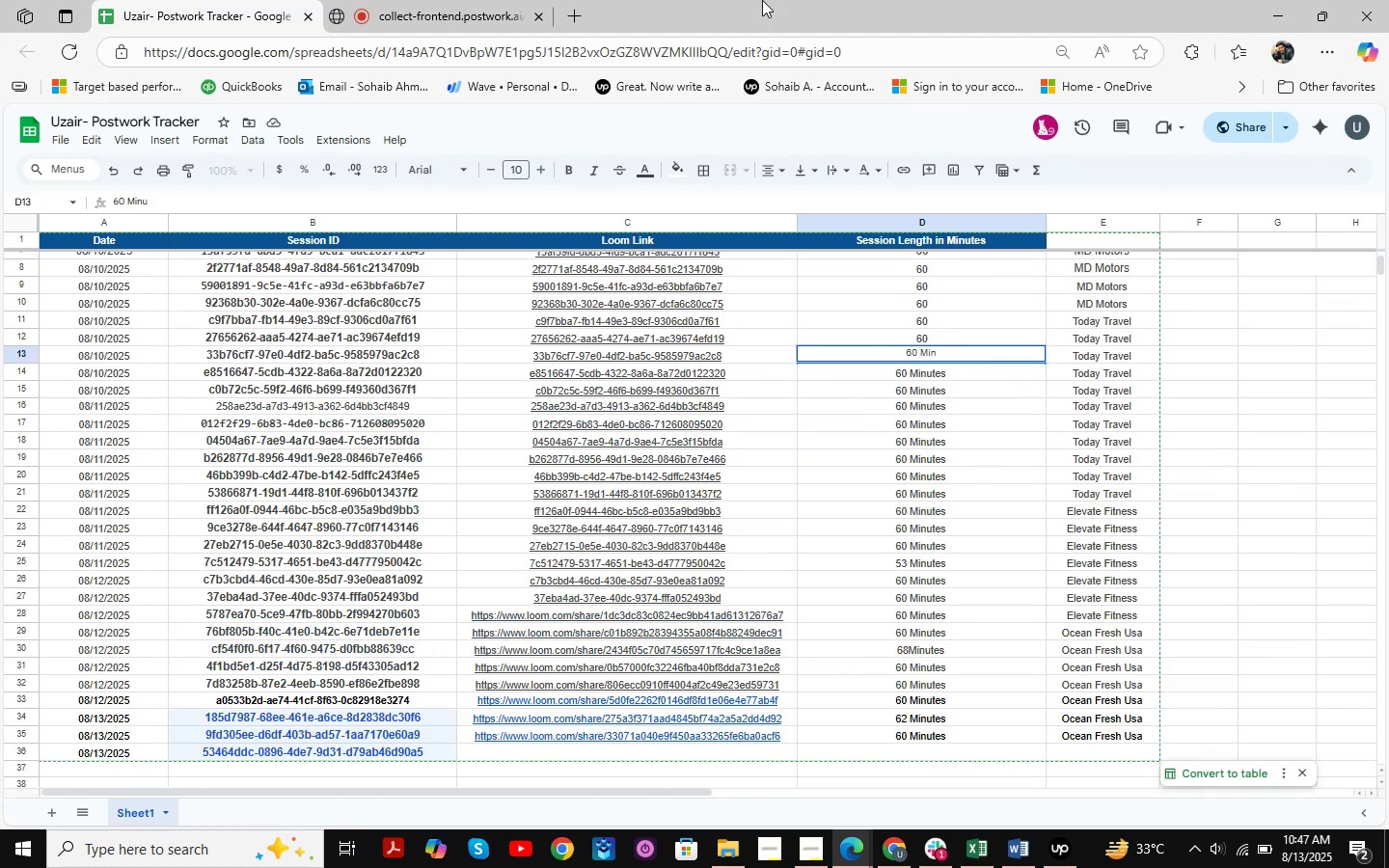 
key(Backspace)
 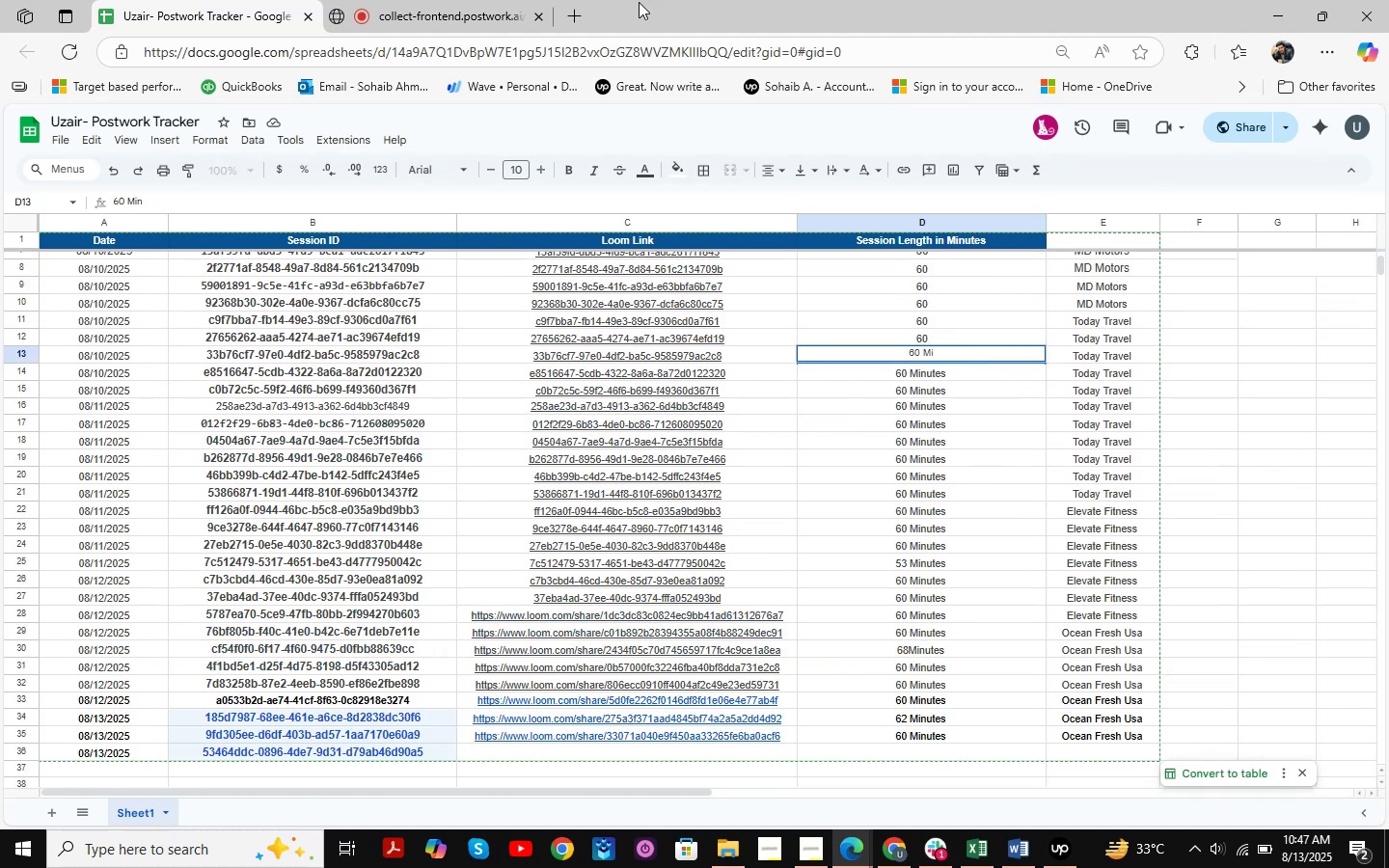 
key(Backspace)
 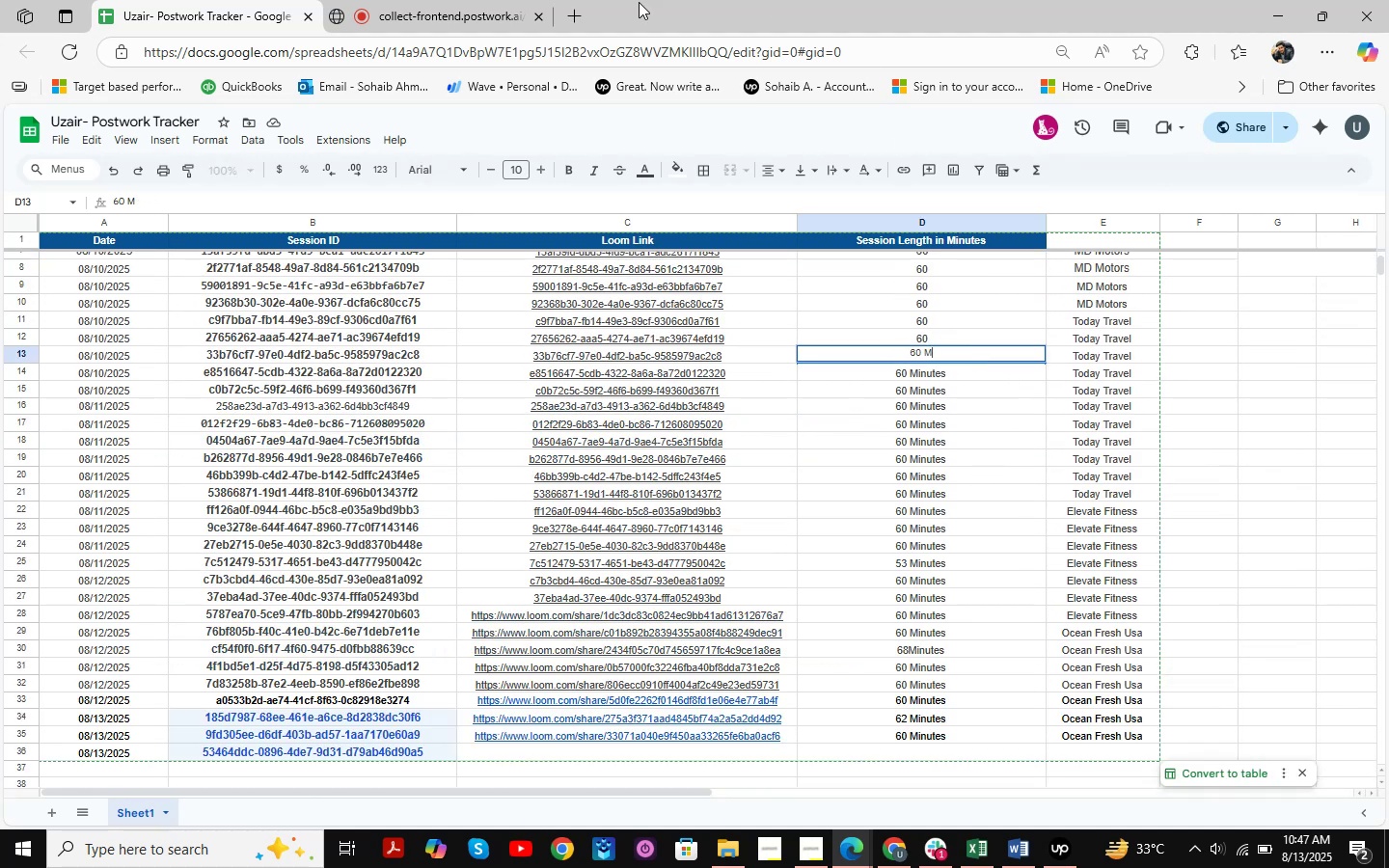 
key(Backspace)
 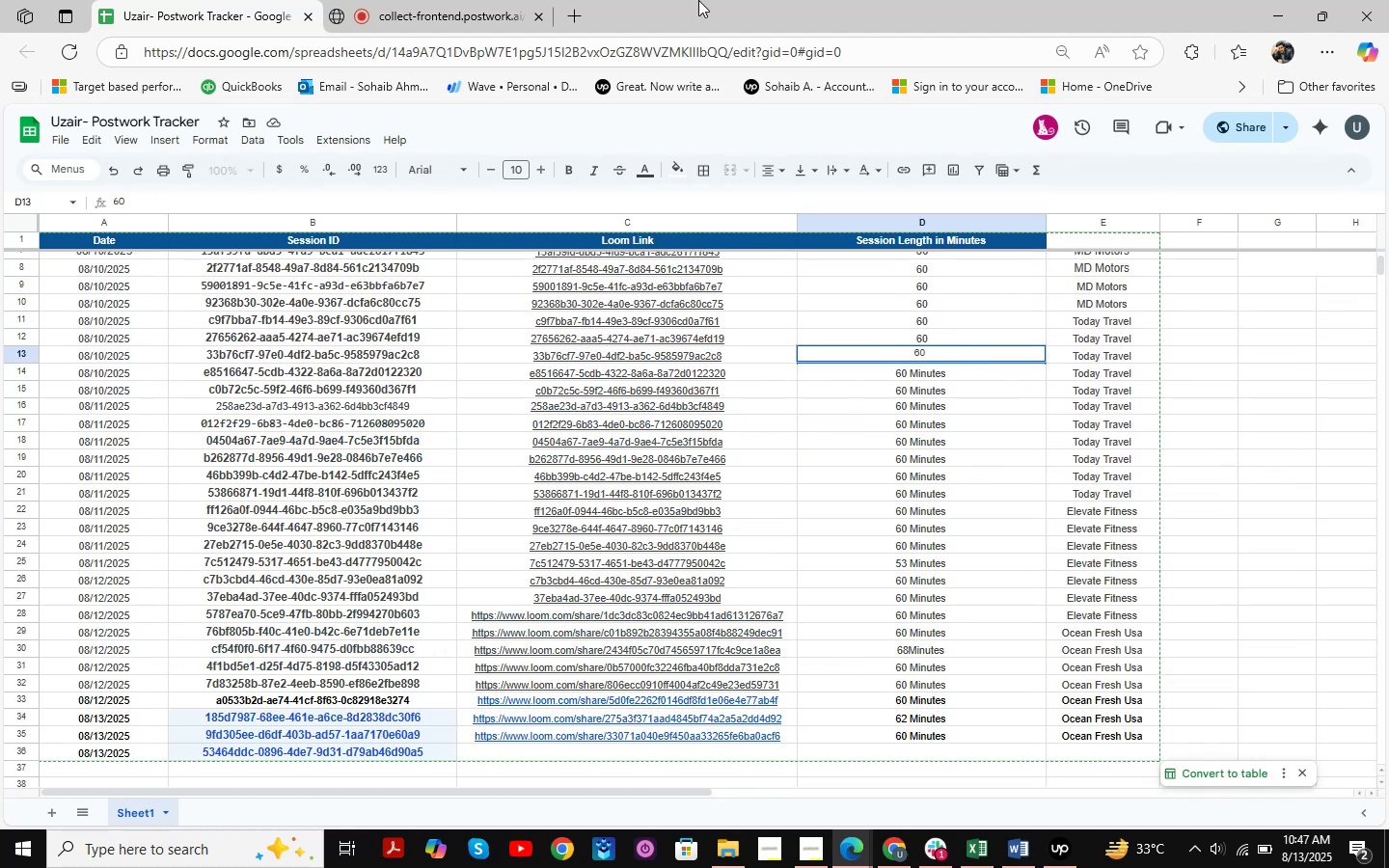 
key(NumpadEnter)
 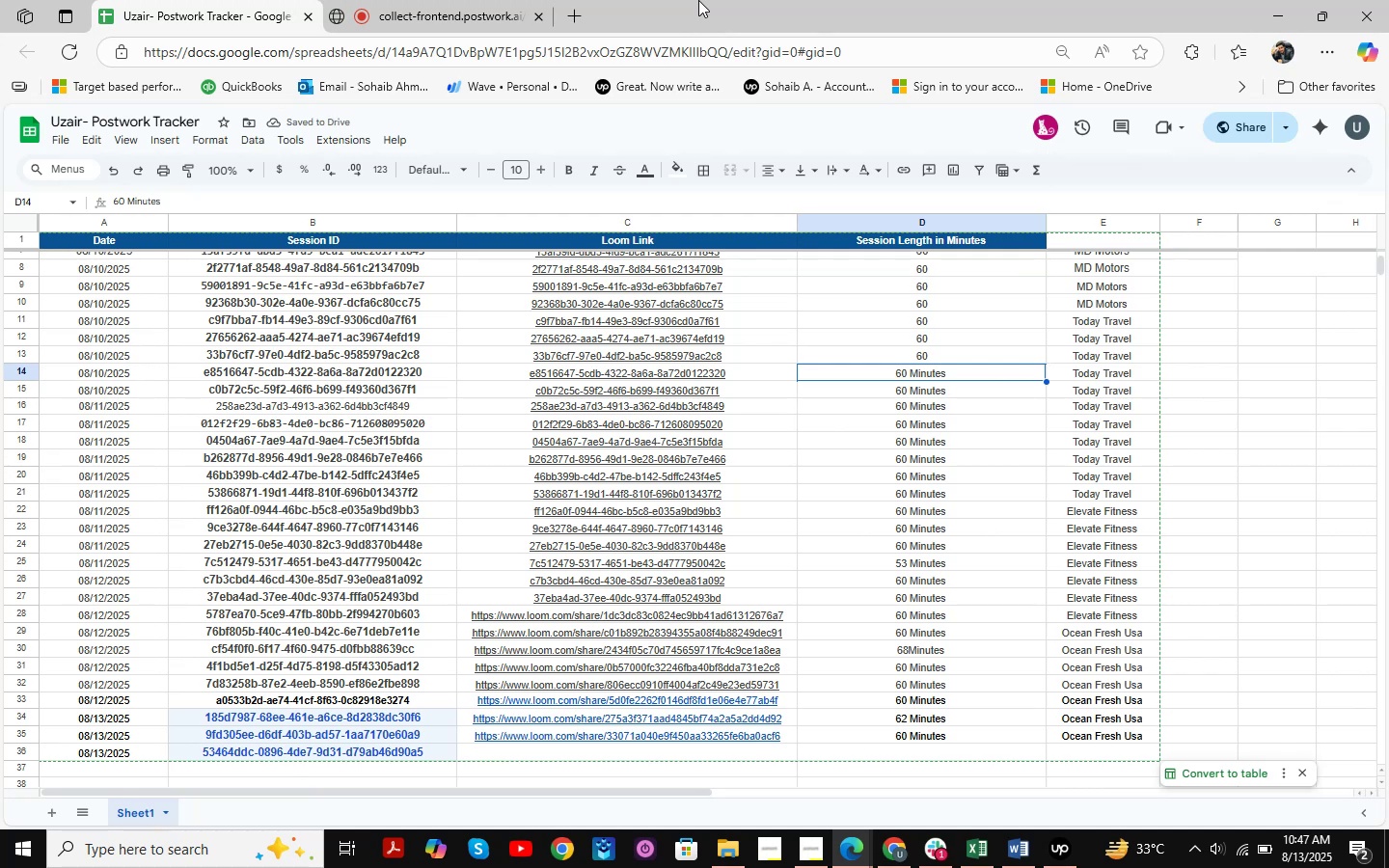 
wait(8.98)
 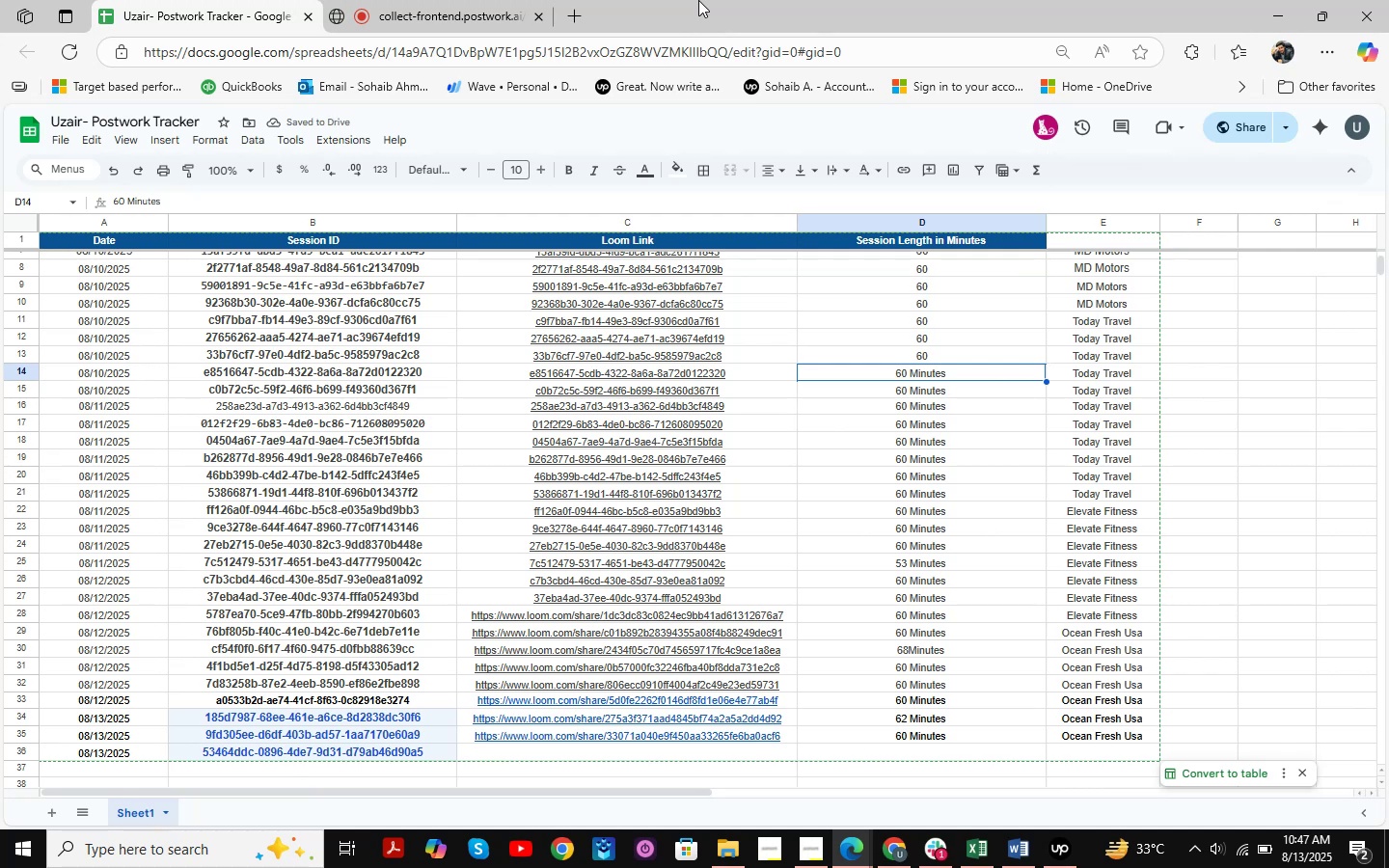 
double_click([957, 370])
 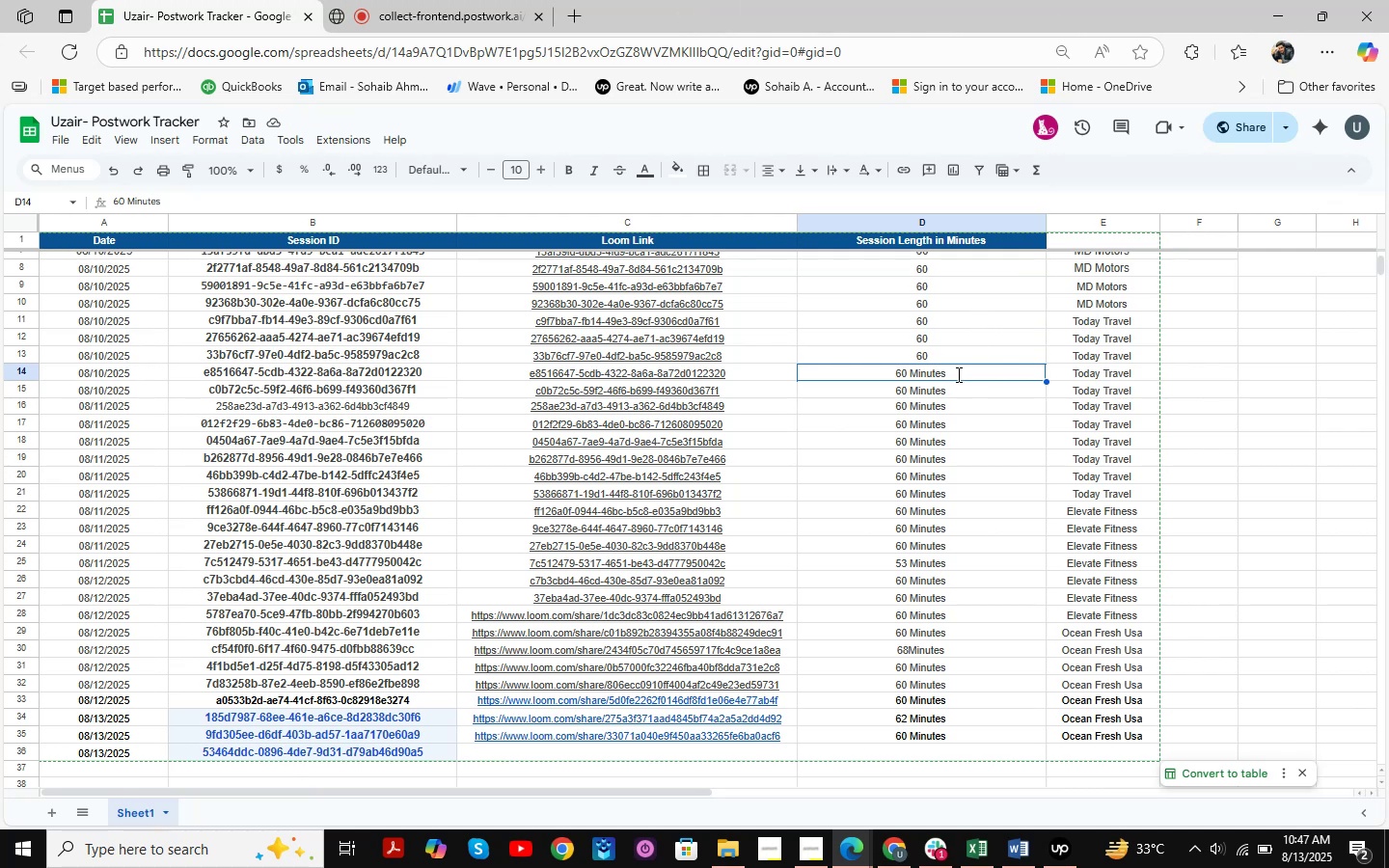 
key(Backspace)
 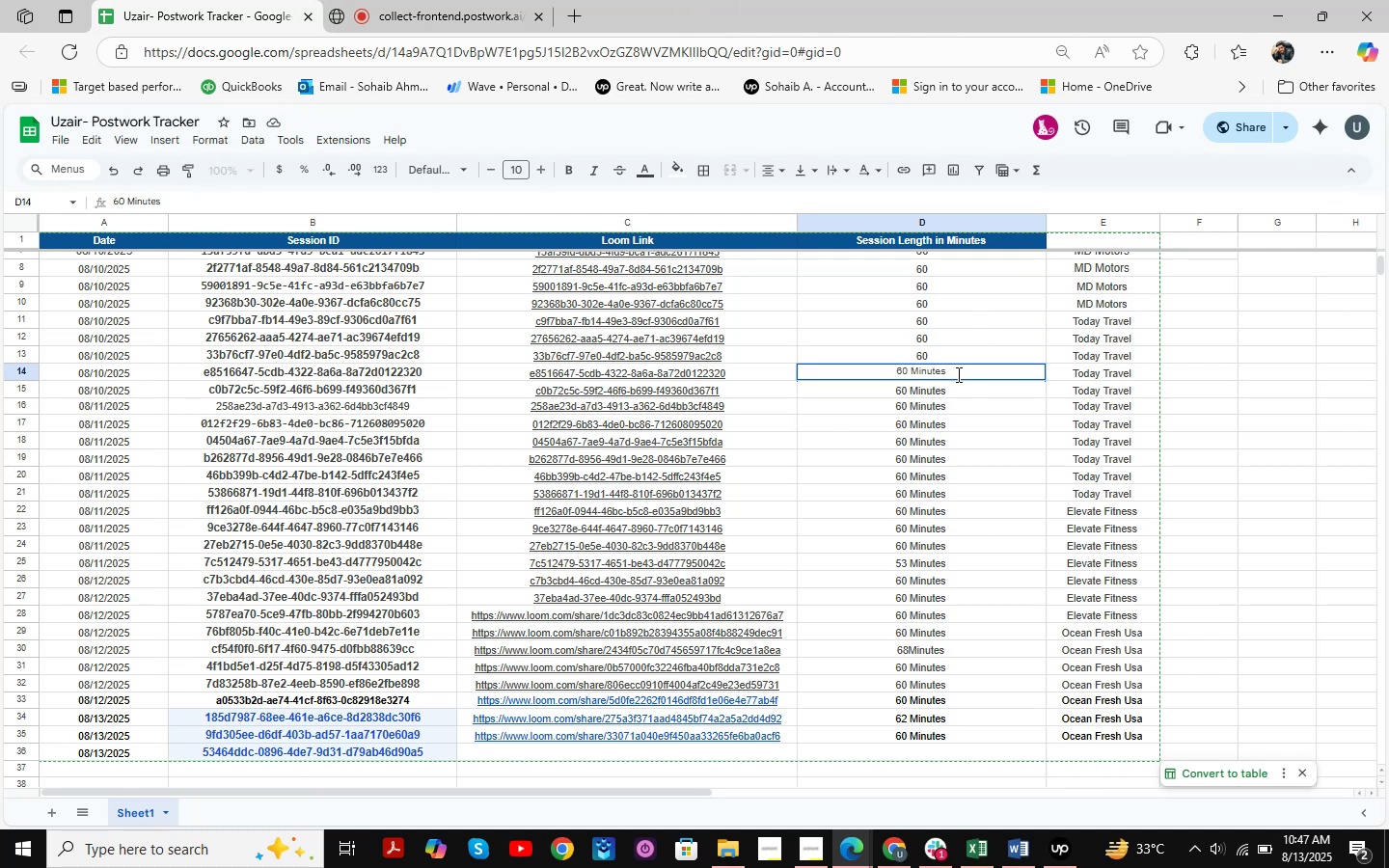 
key(Backspace)
 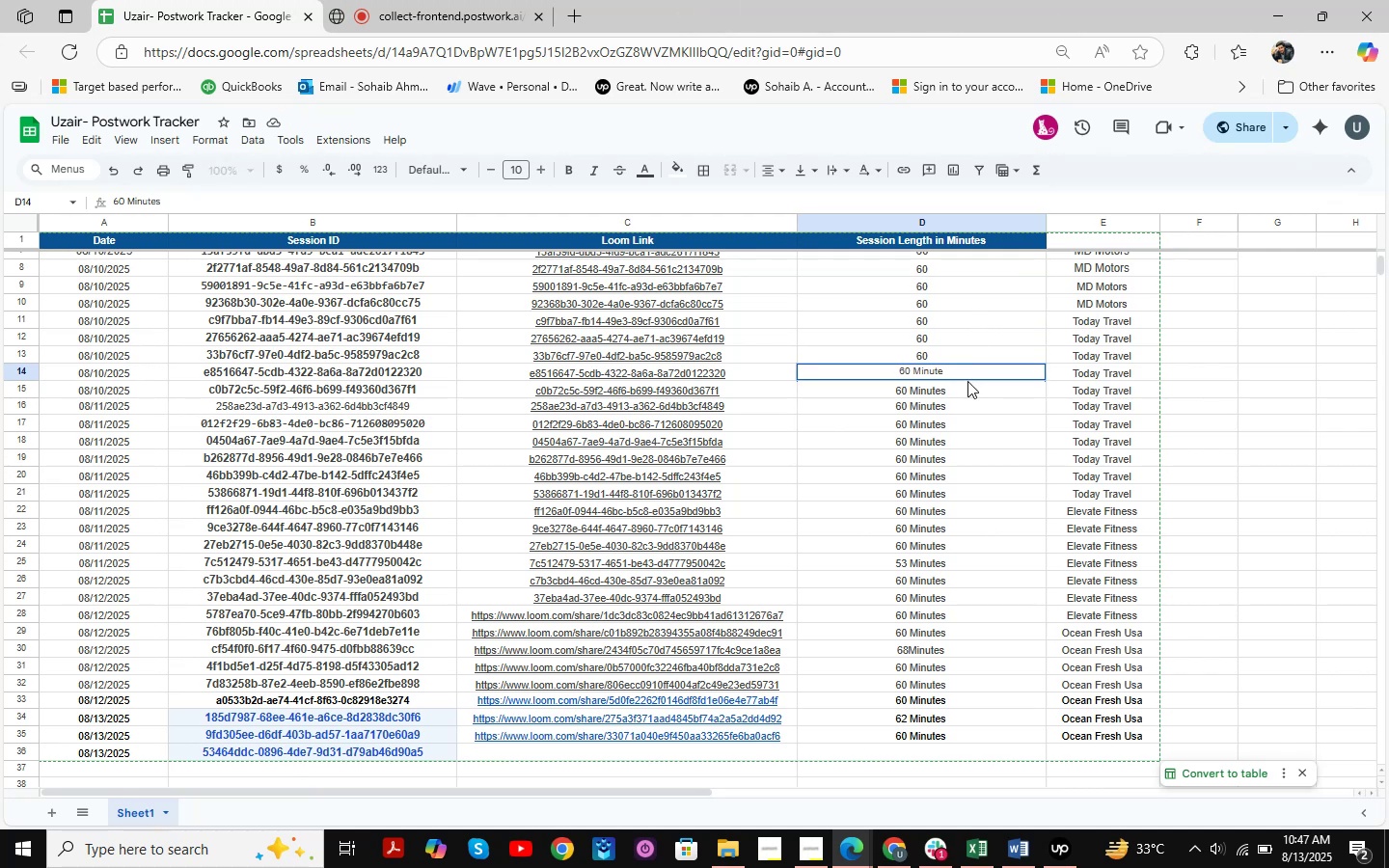 
key(Backspace)
 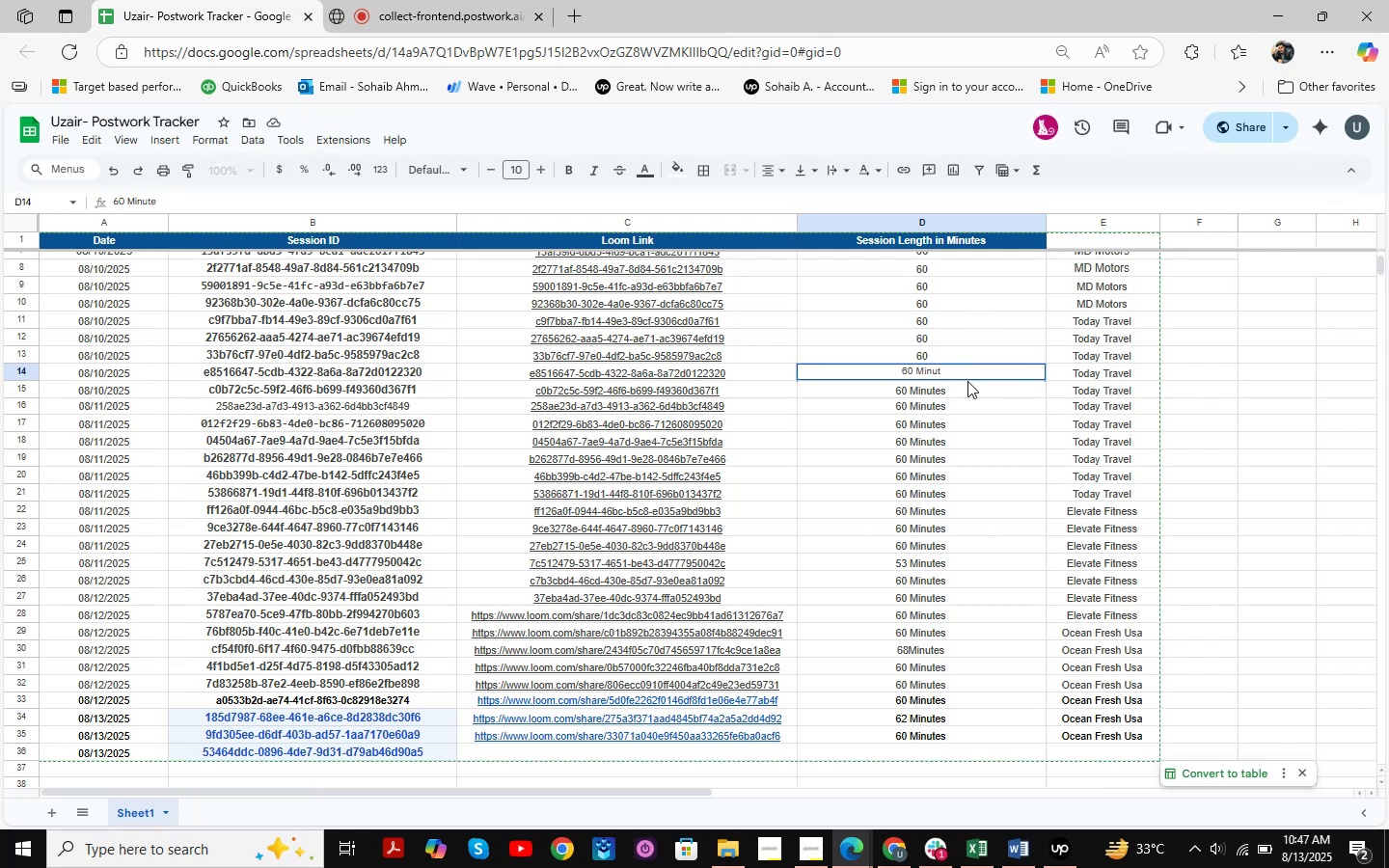 
key(Backspace)
 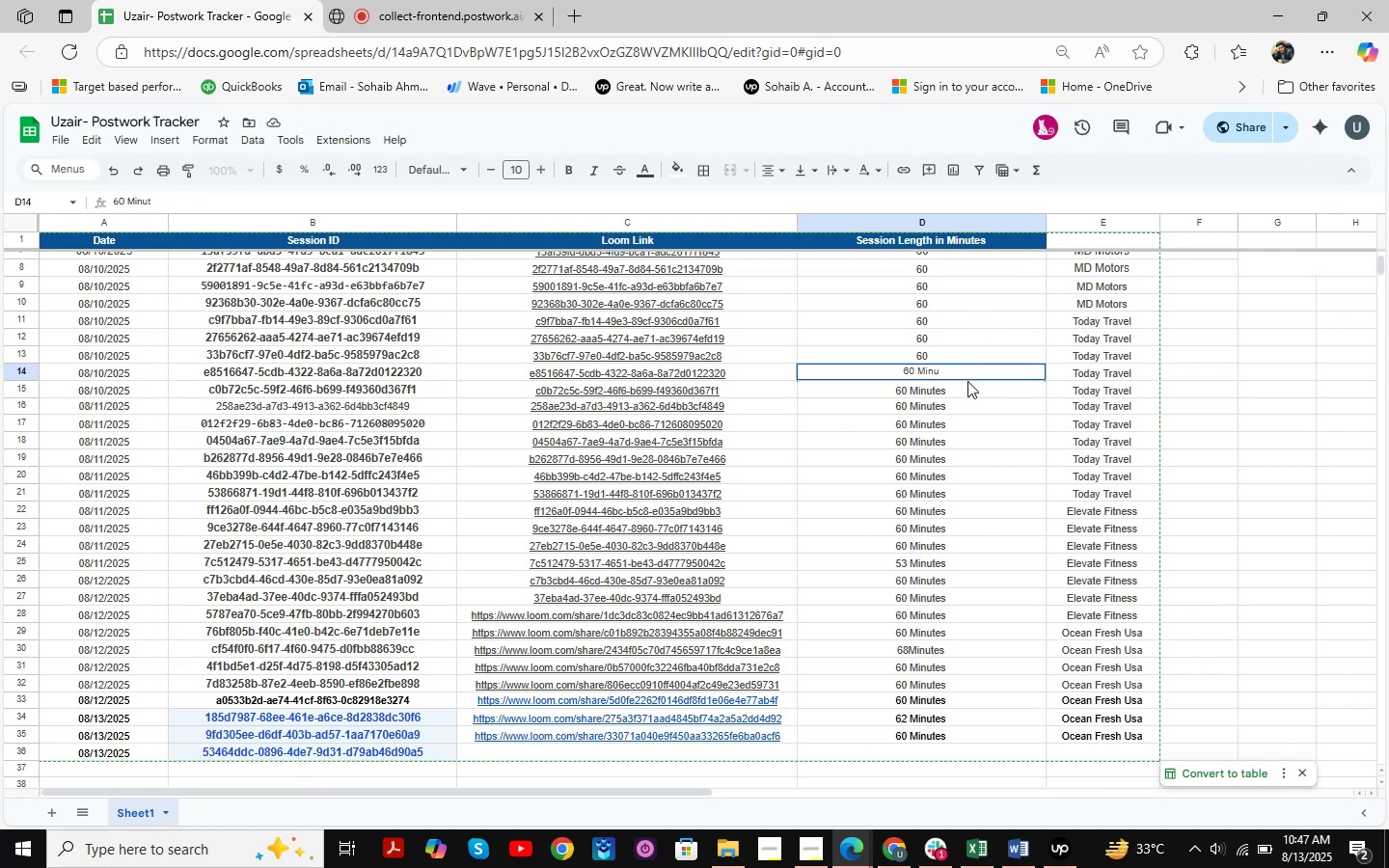 
key(Backspace)
 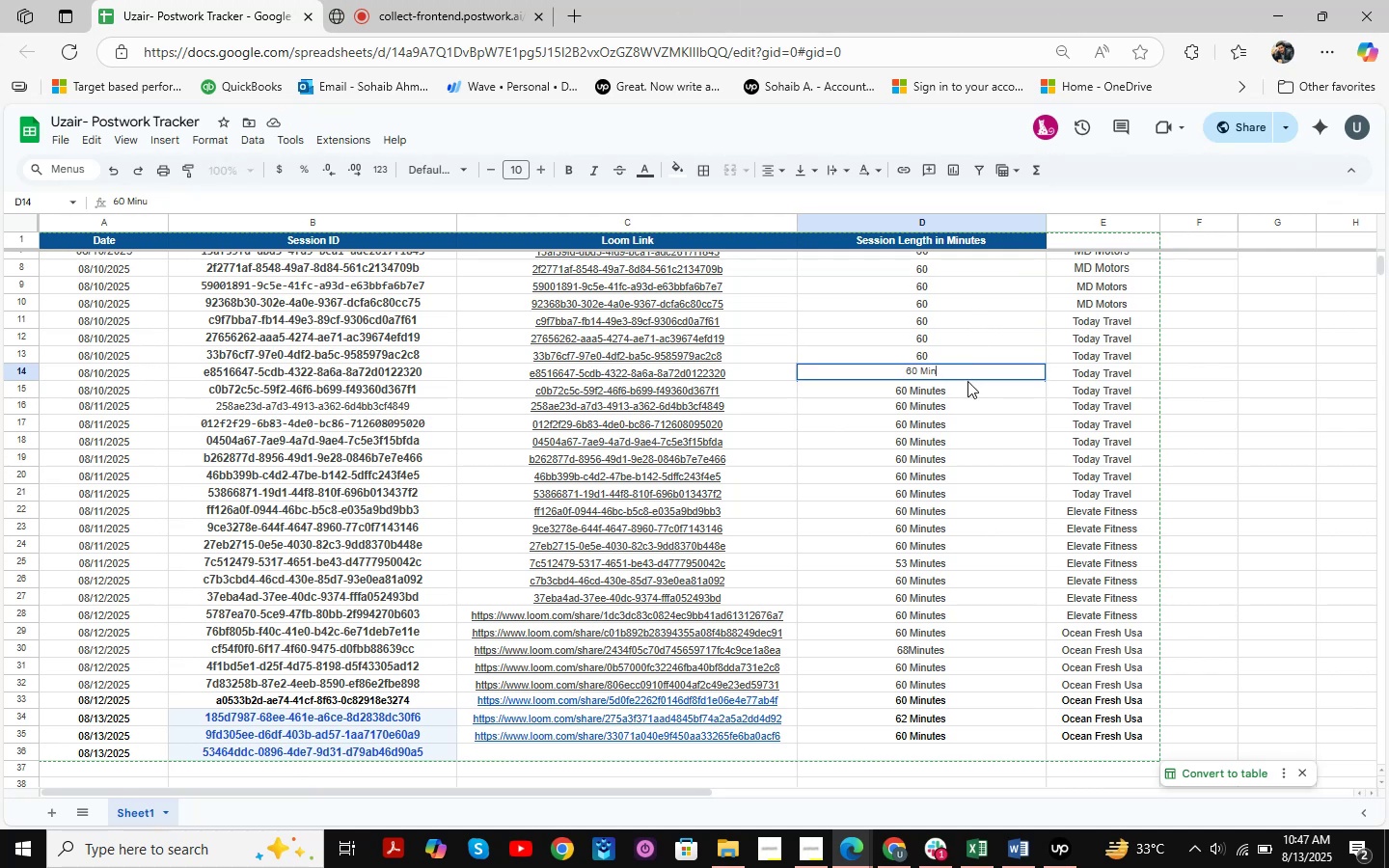 
key(Backspace)
 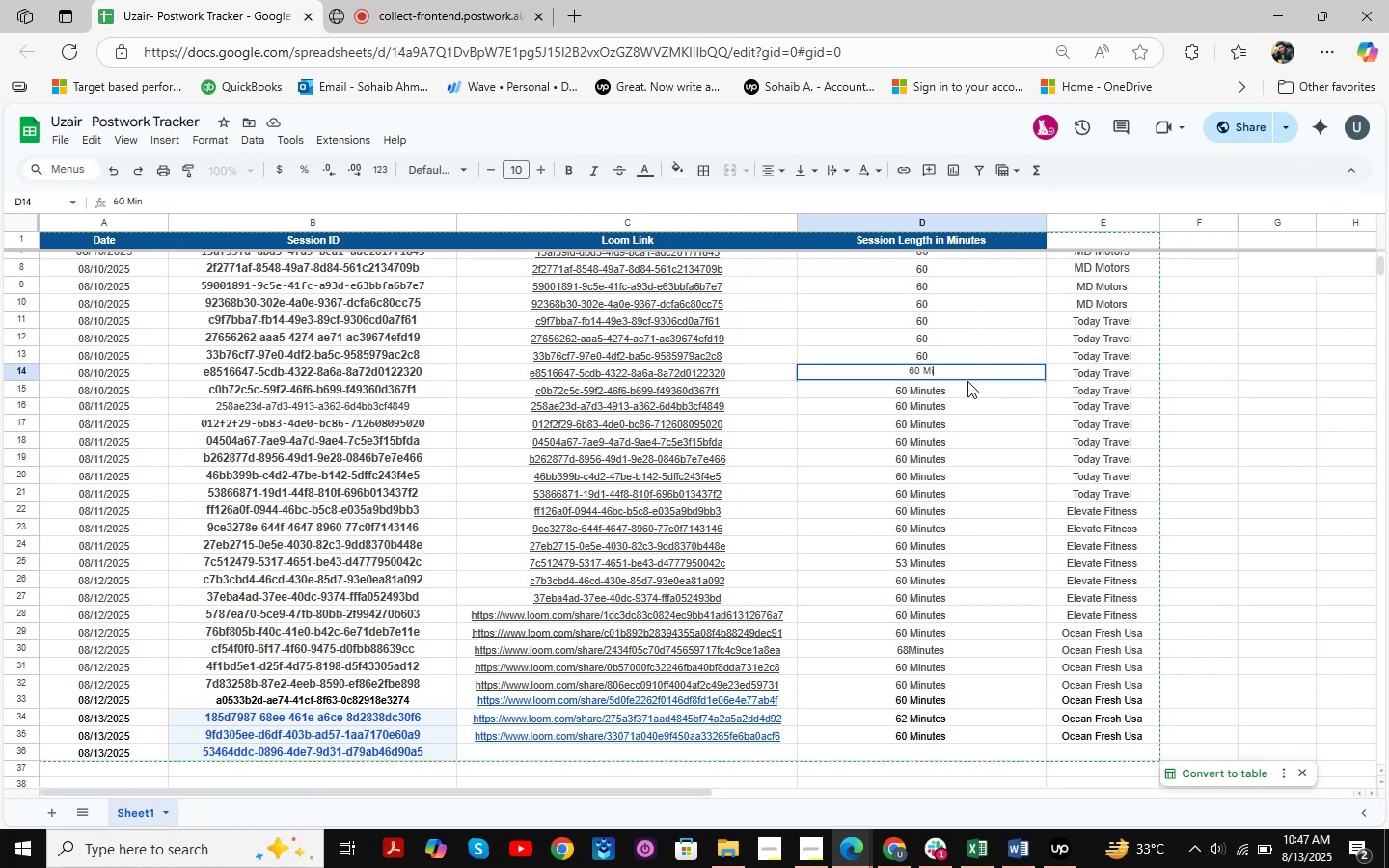 
key(Backspace)
 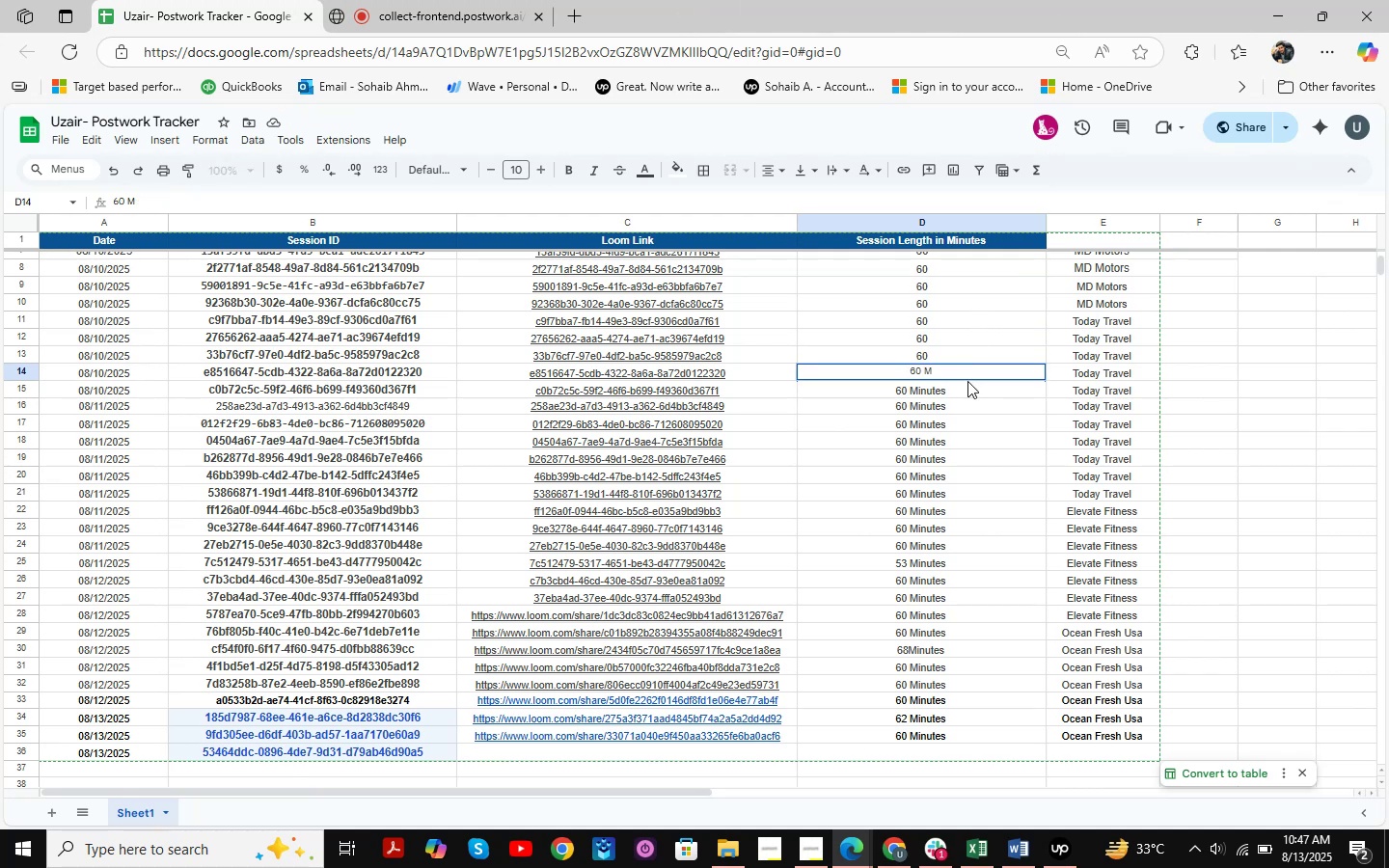 
key(Backspace)
 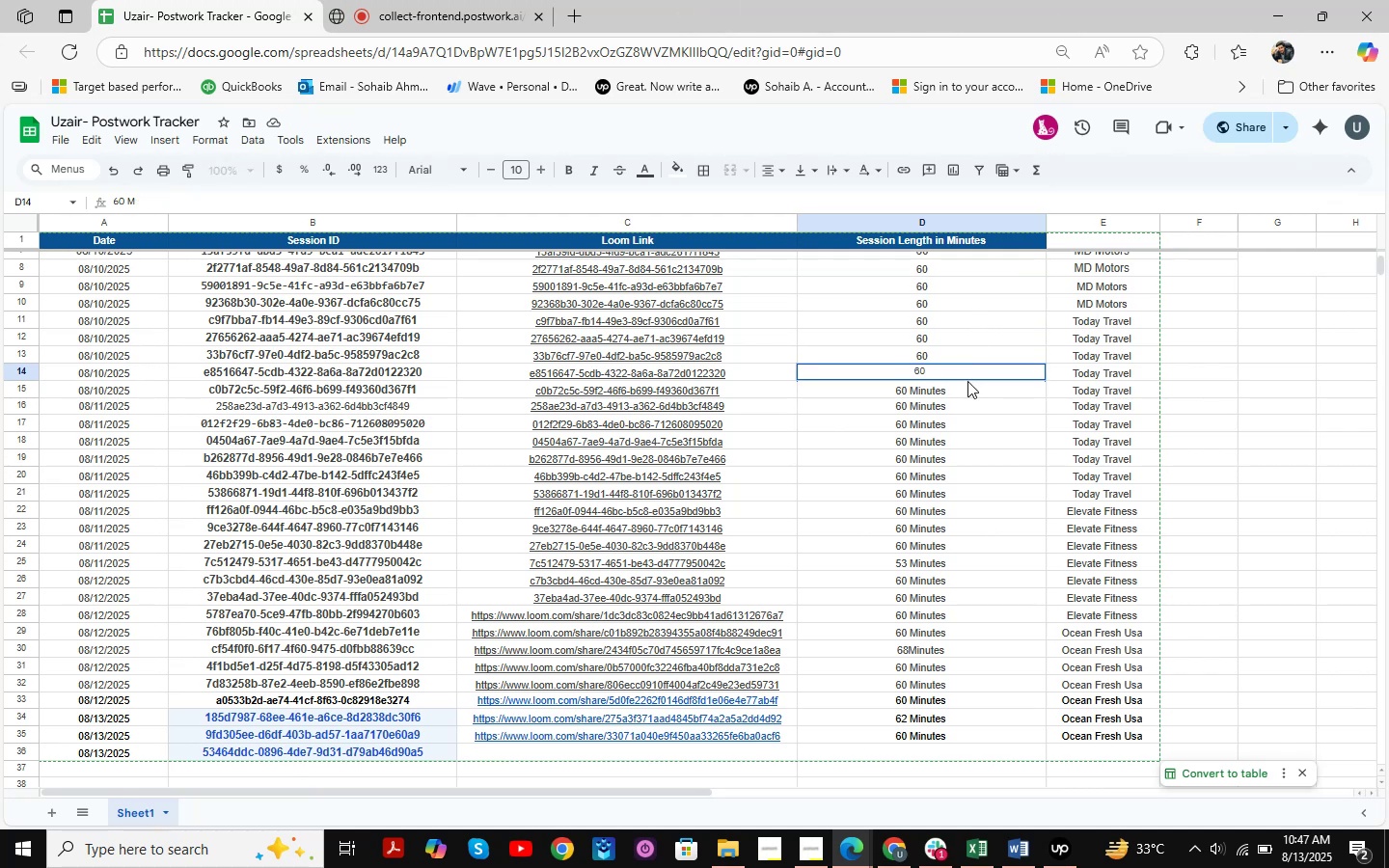 
key(NumpadEnter)
 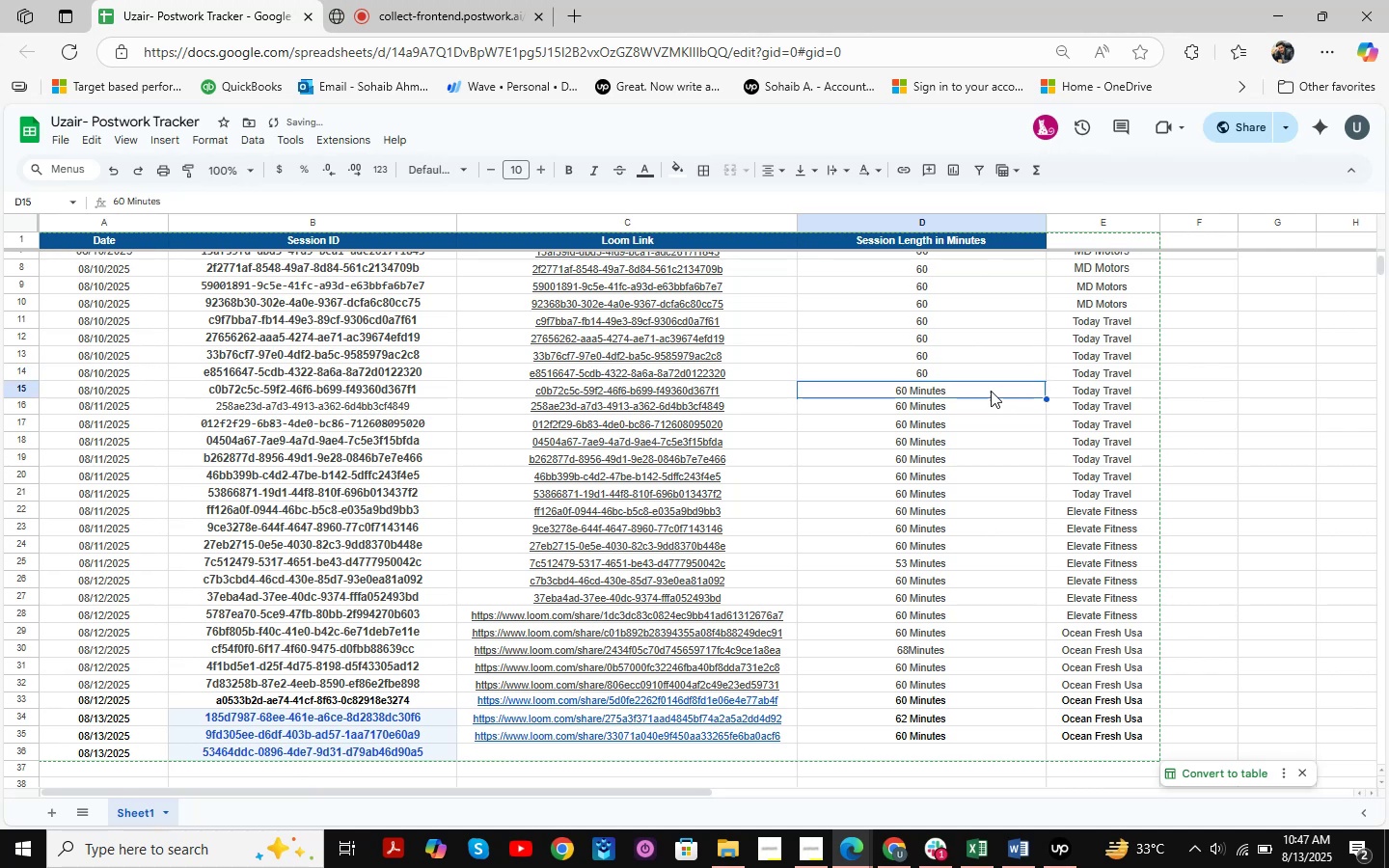 
double_click([987, 391])
 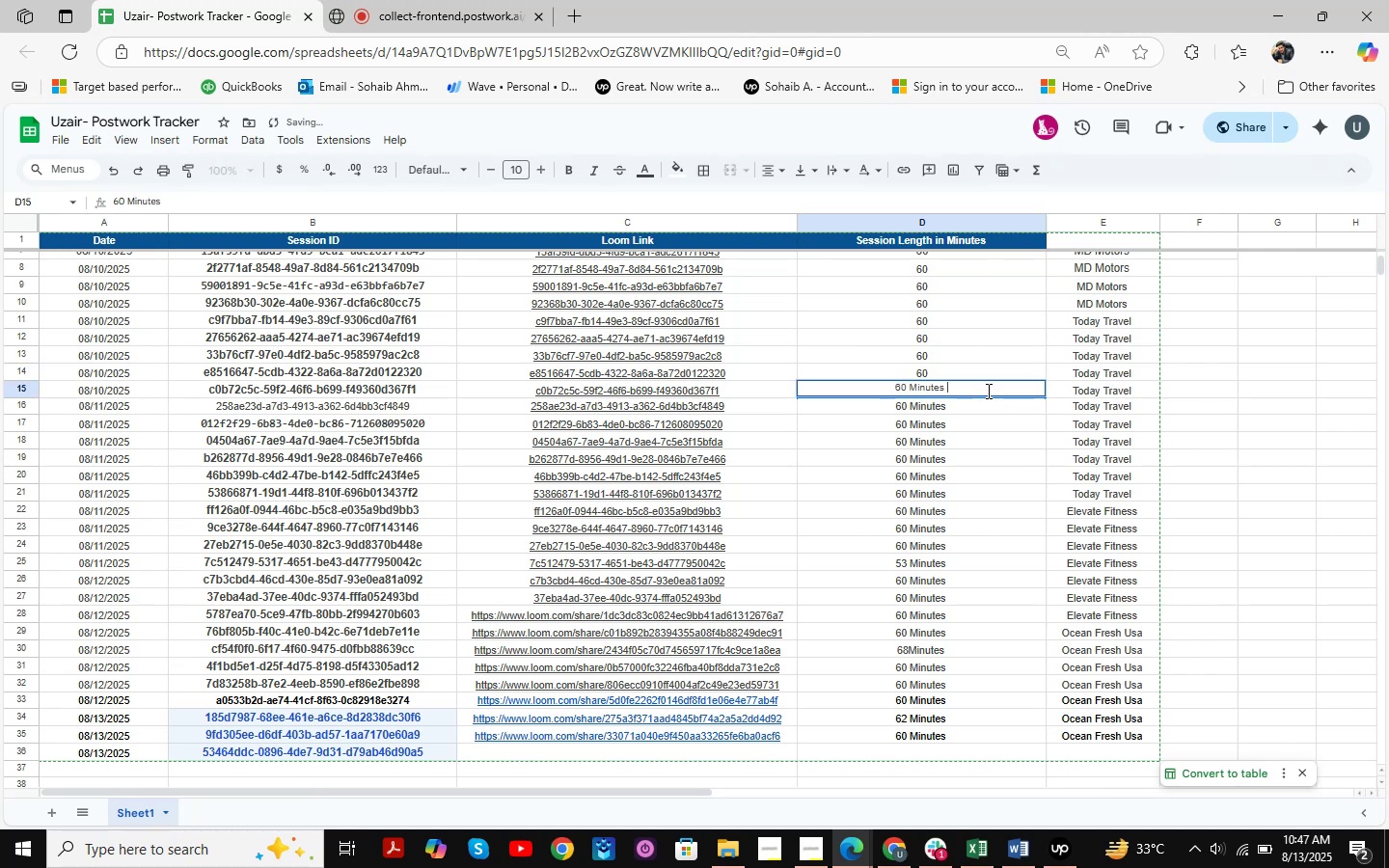 
key(Backspace)
 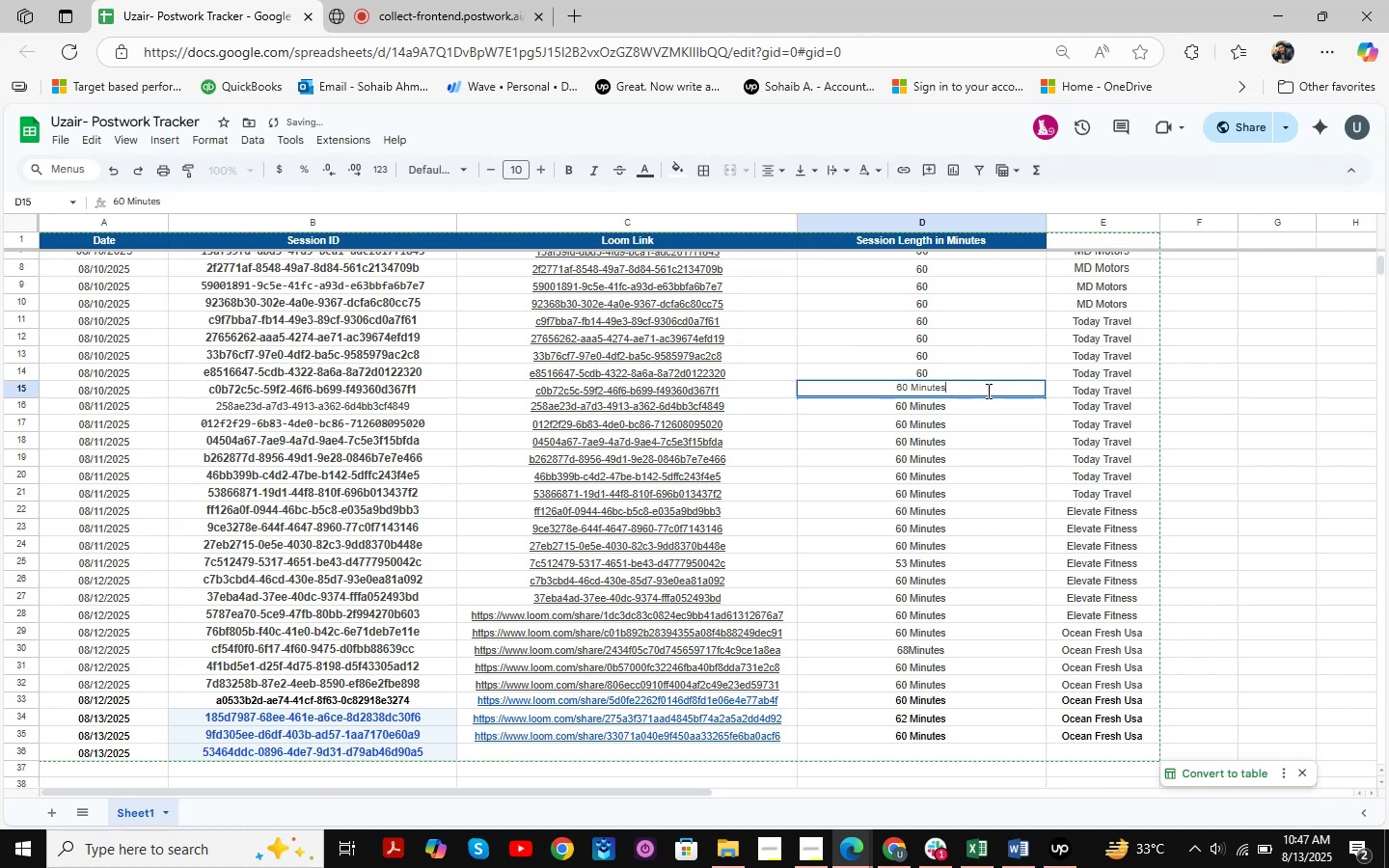 
key(Backspace)
 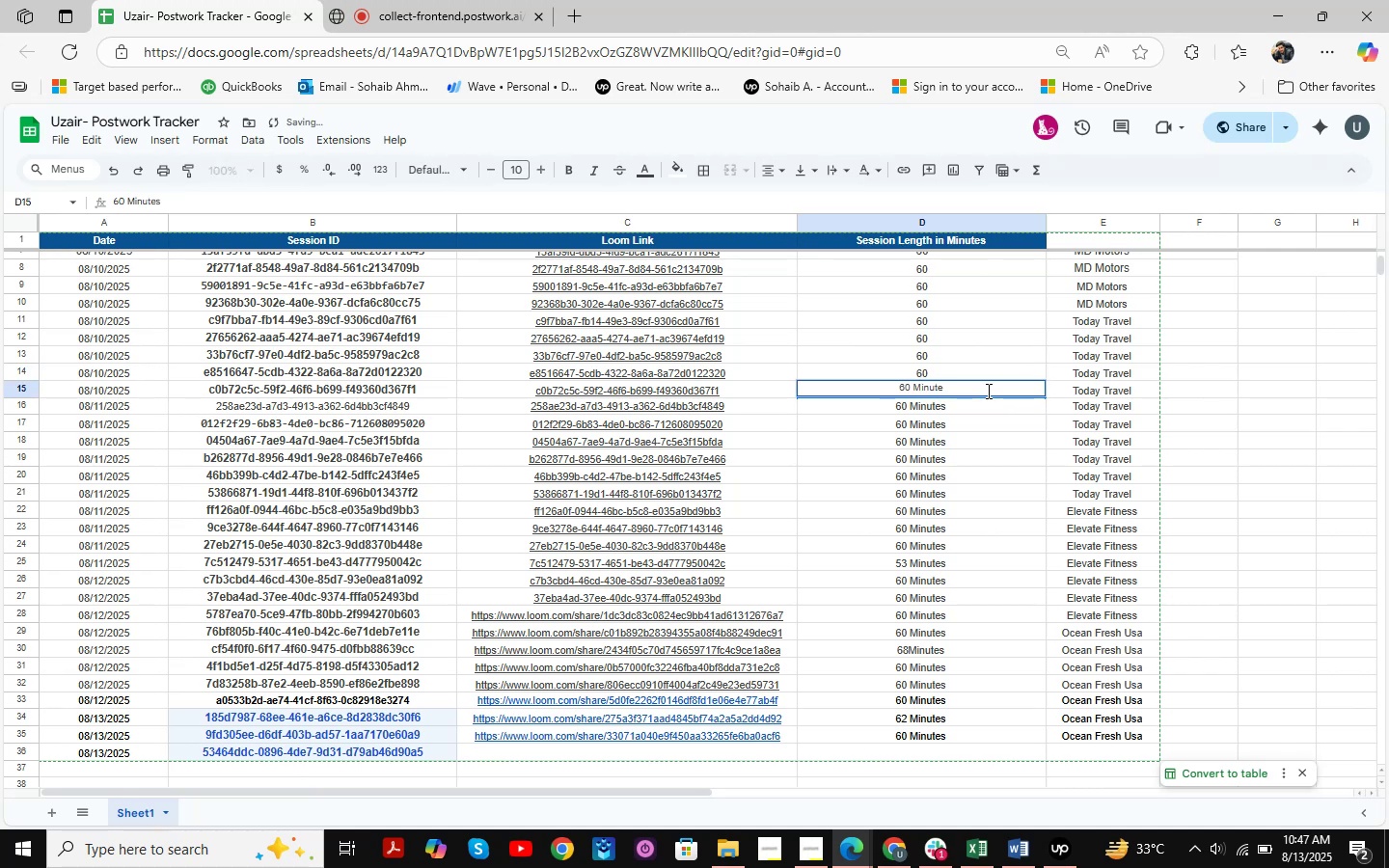 
key(Backspace)
 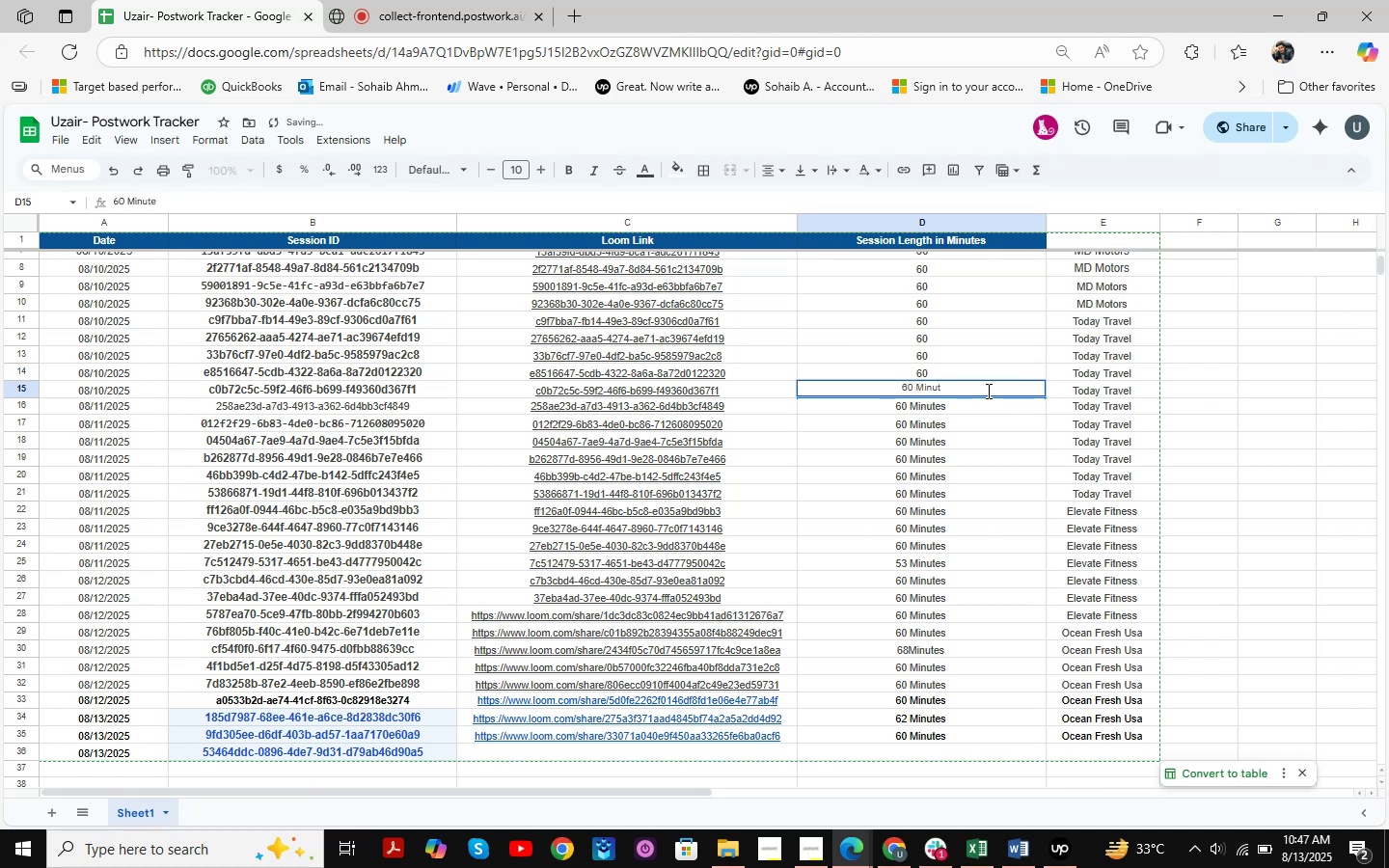 
key(Backspace)
 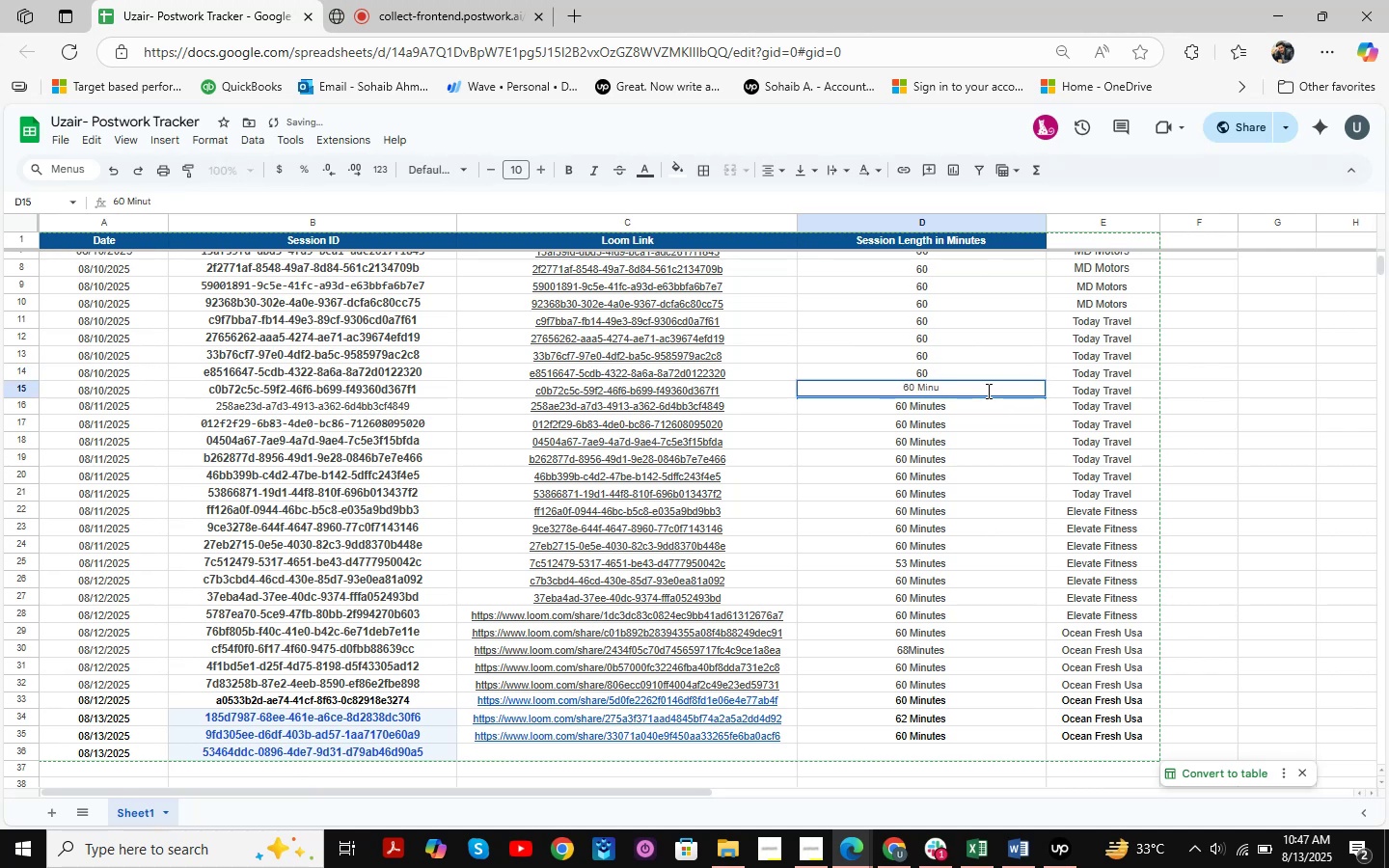 
key(Backspace)
 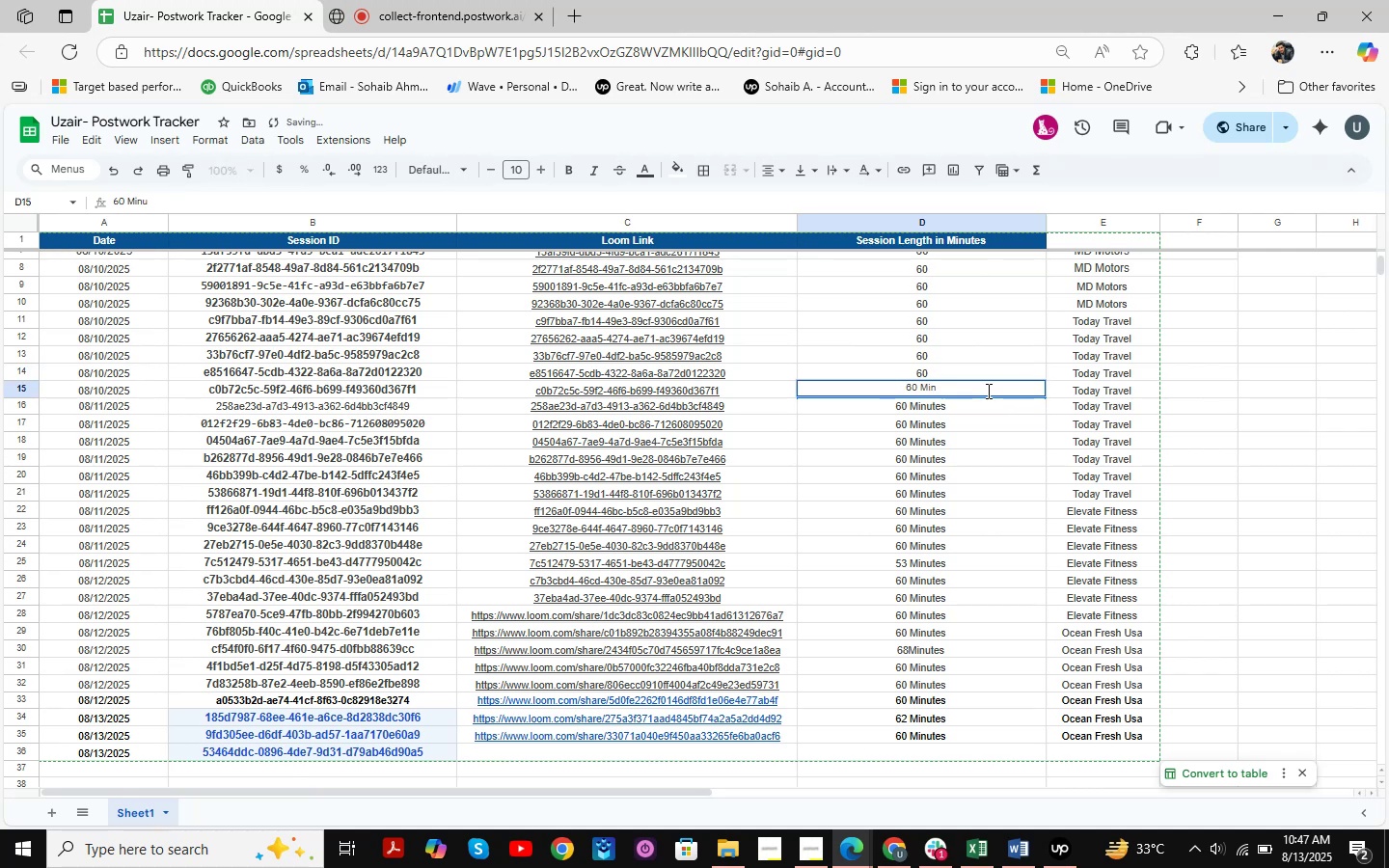 
key(Backspace)
 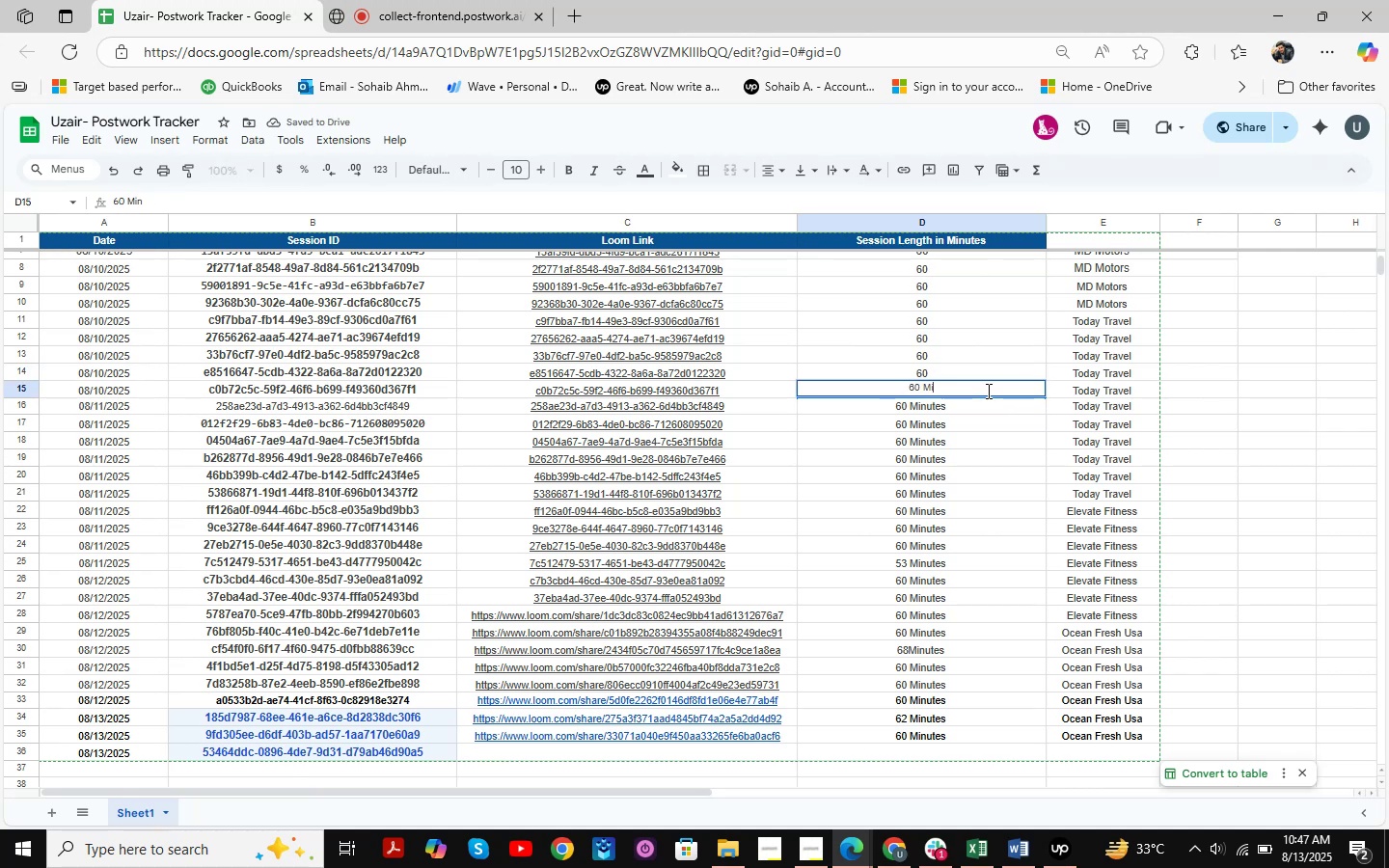 
key(Backspace)
 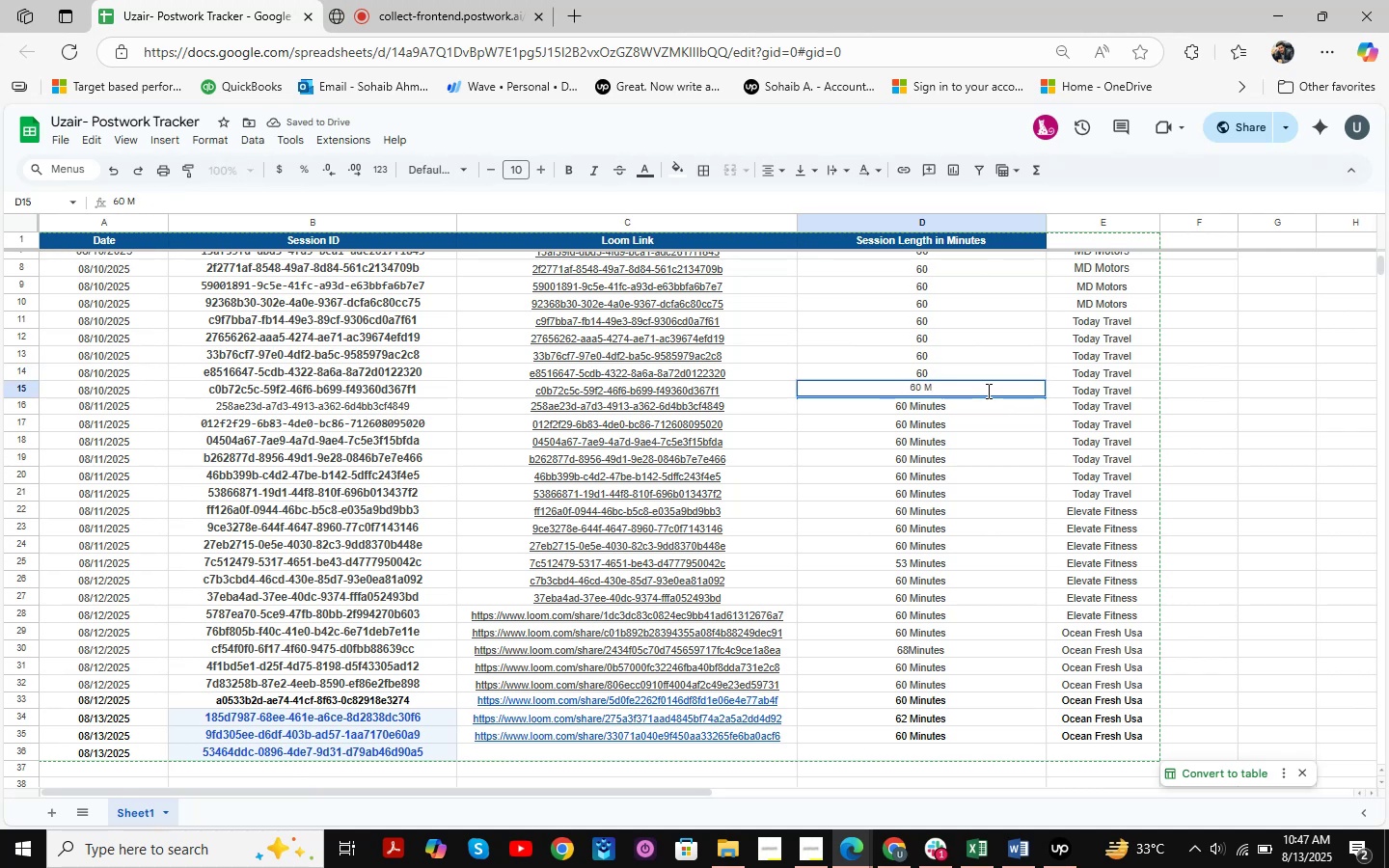 
key(Backspace)
 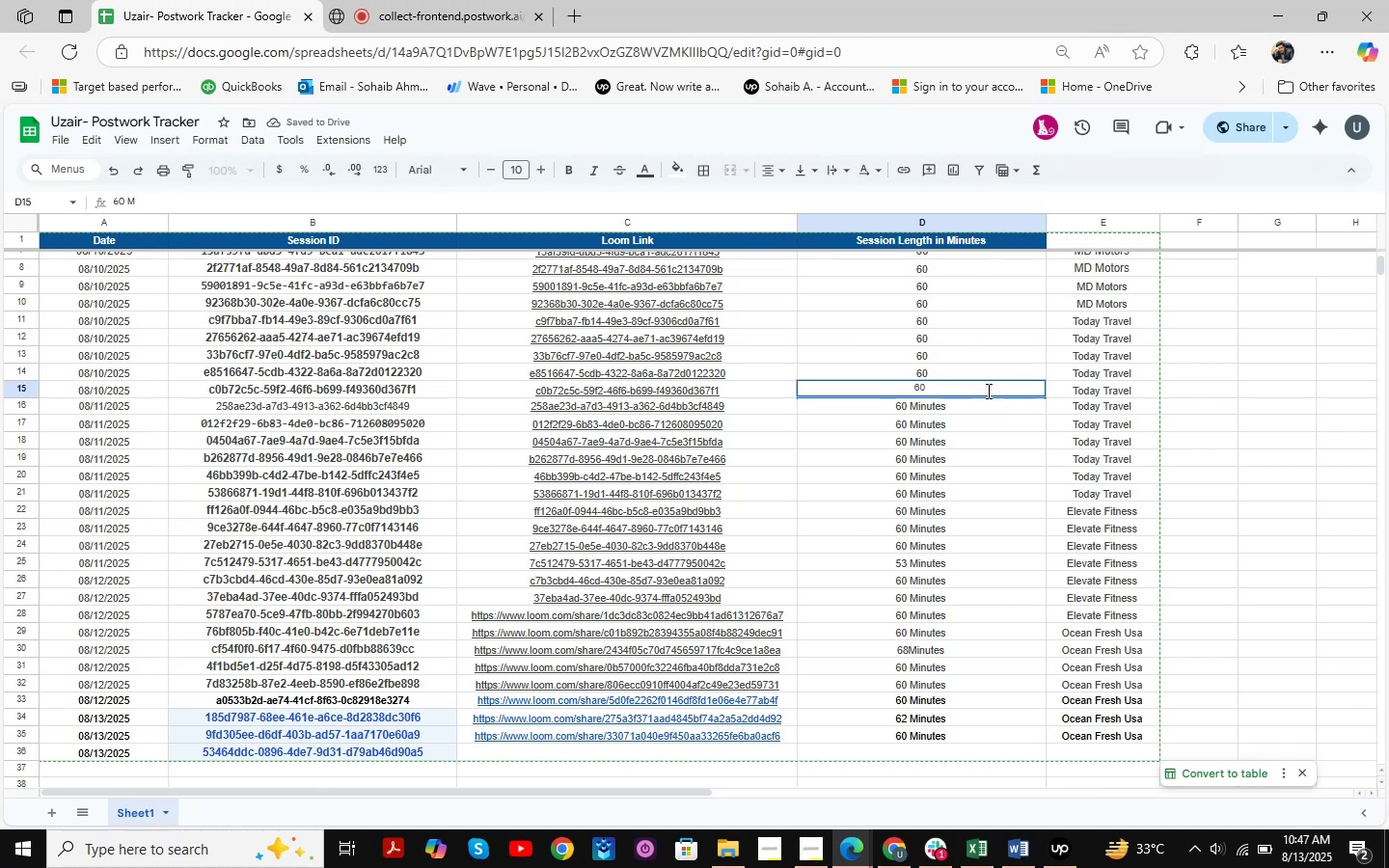 
key(NumpadEnter)
 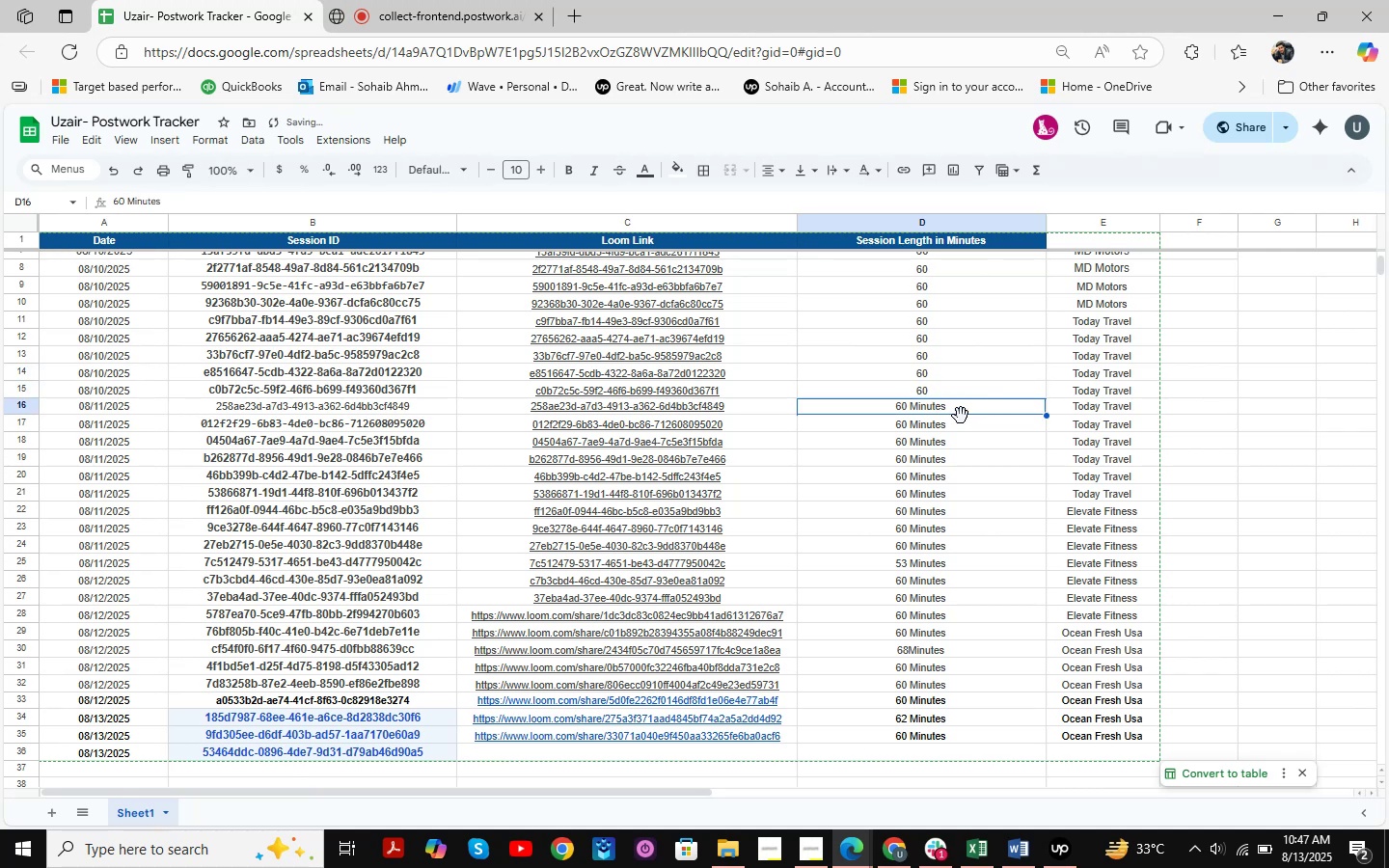 
double_click([961, 415])
 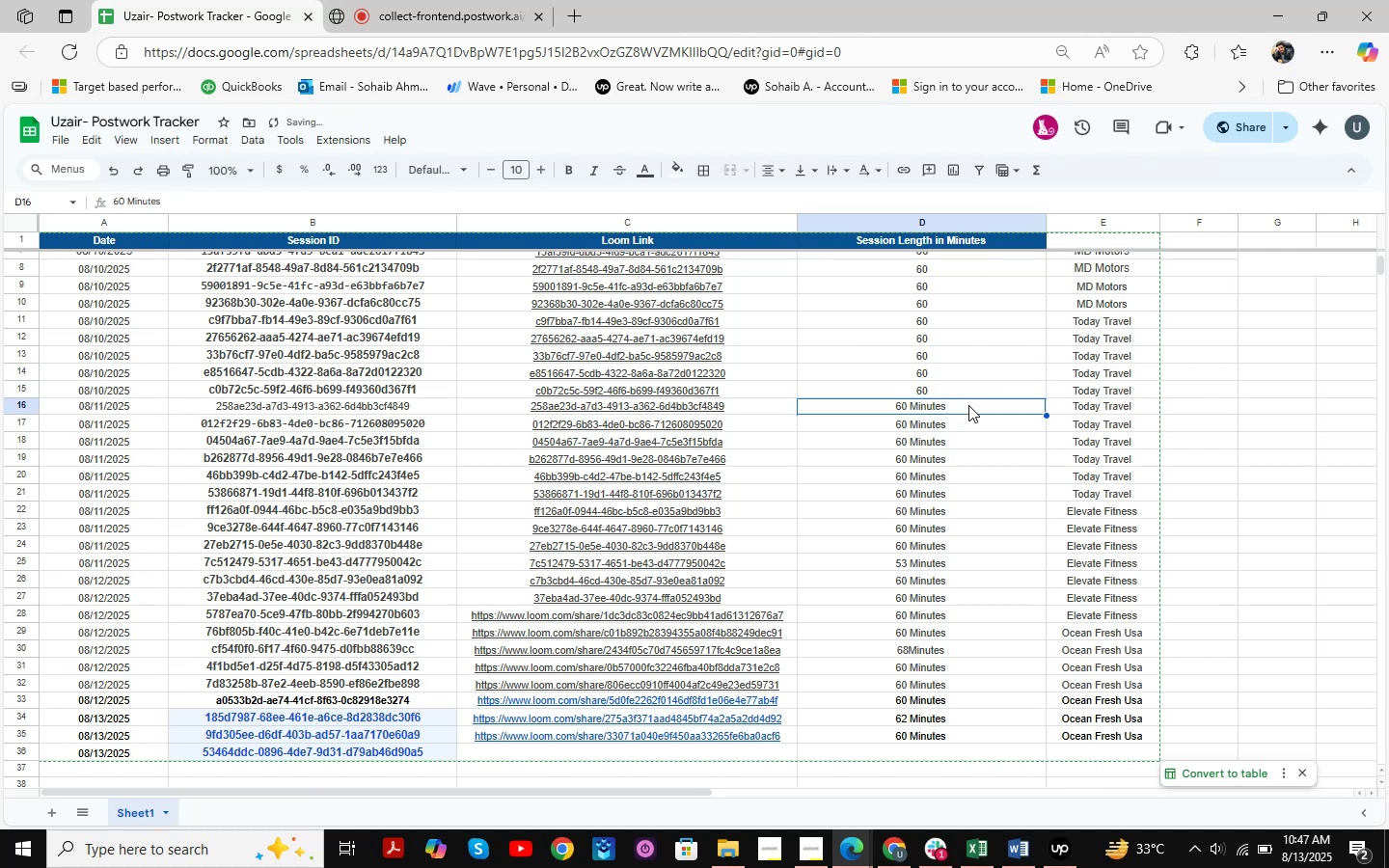 
triple_click([968, 405])
 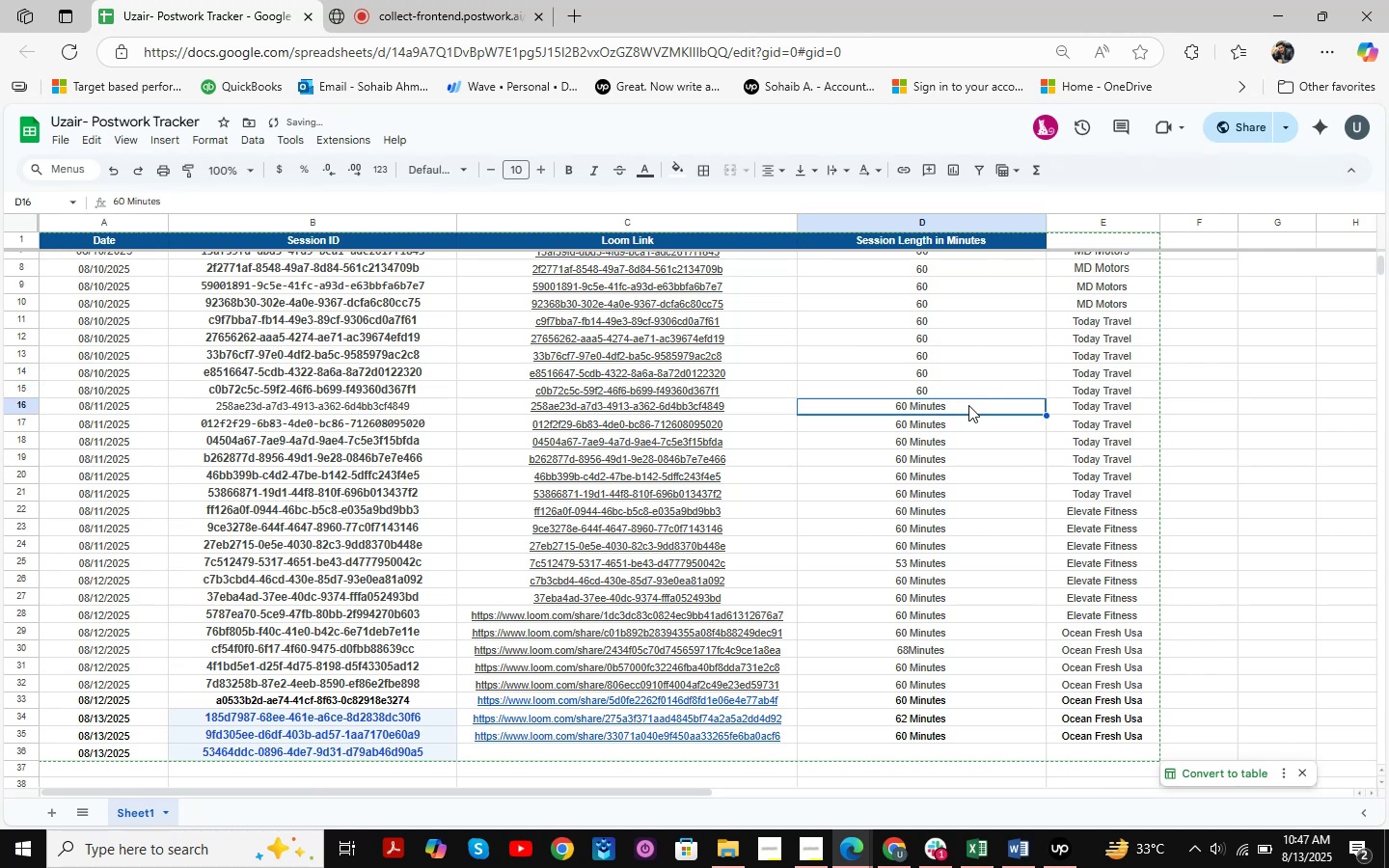 
triple_click([968, 405])
 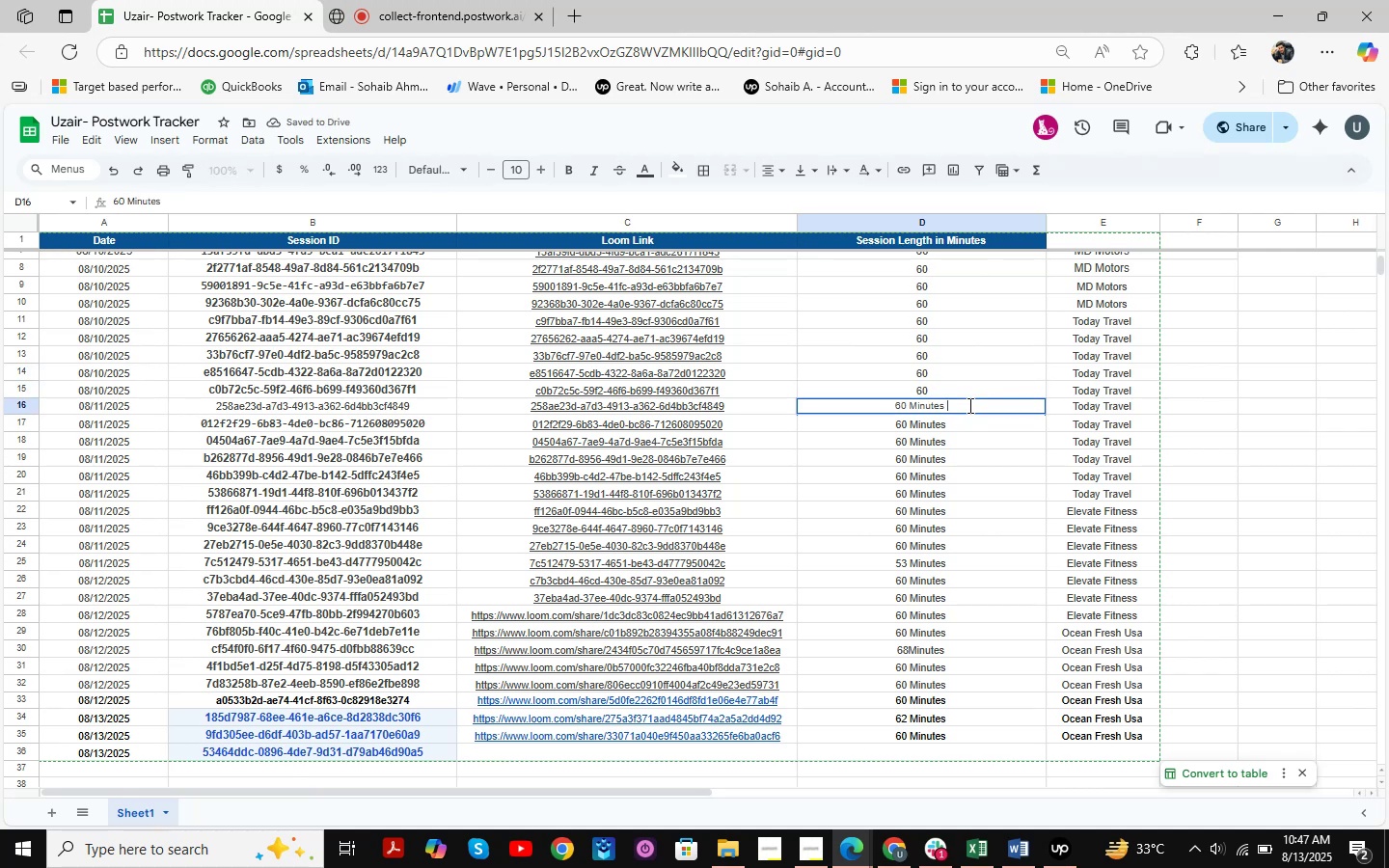 
key(Backspace)
 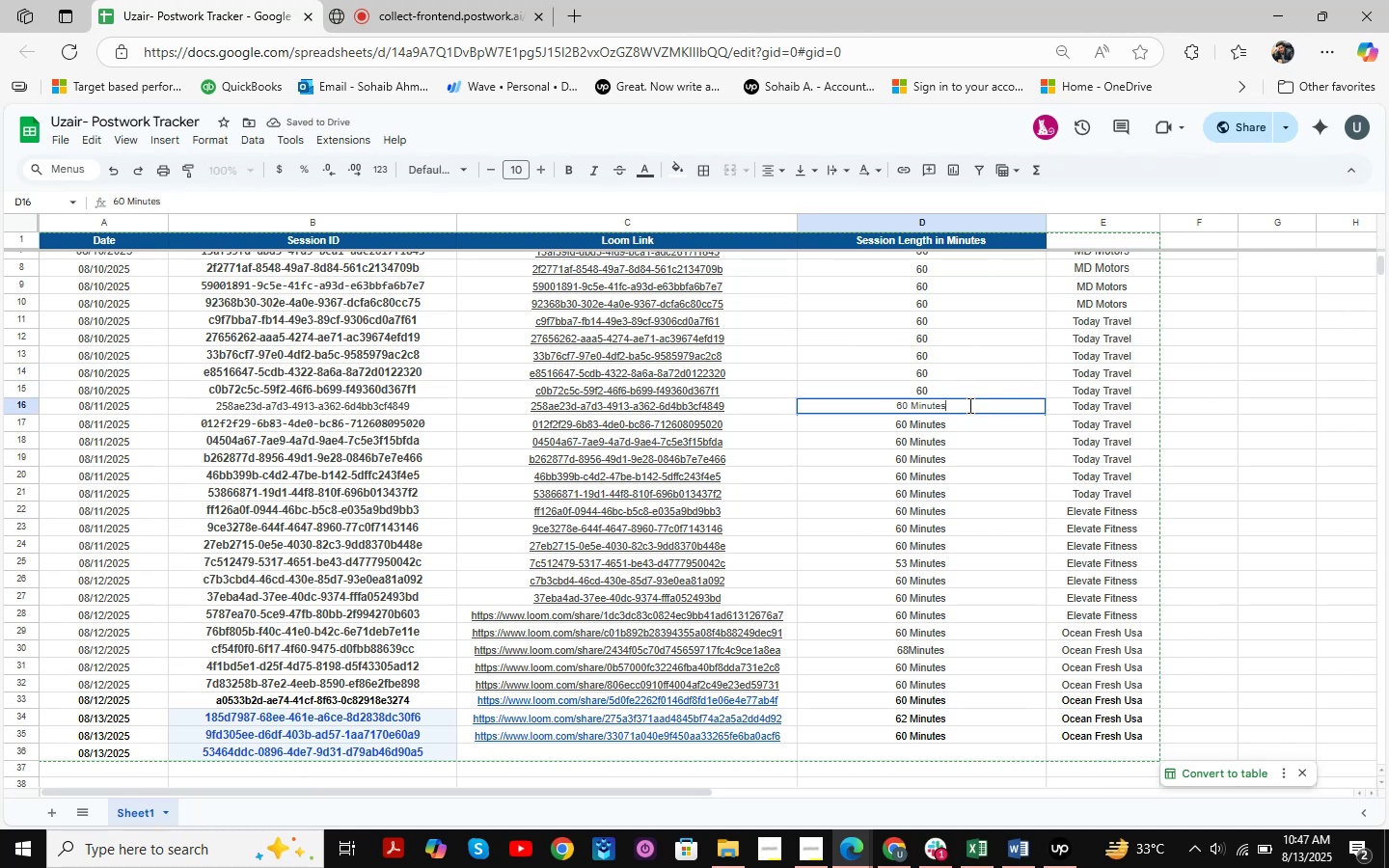 
key(Backspace)
 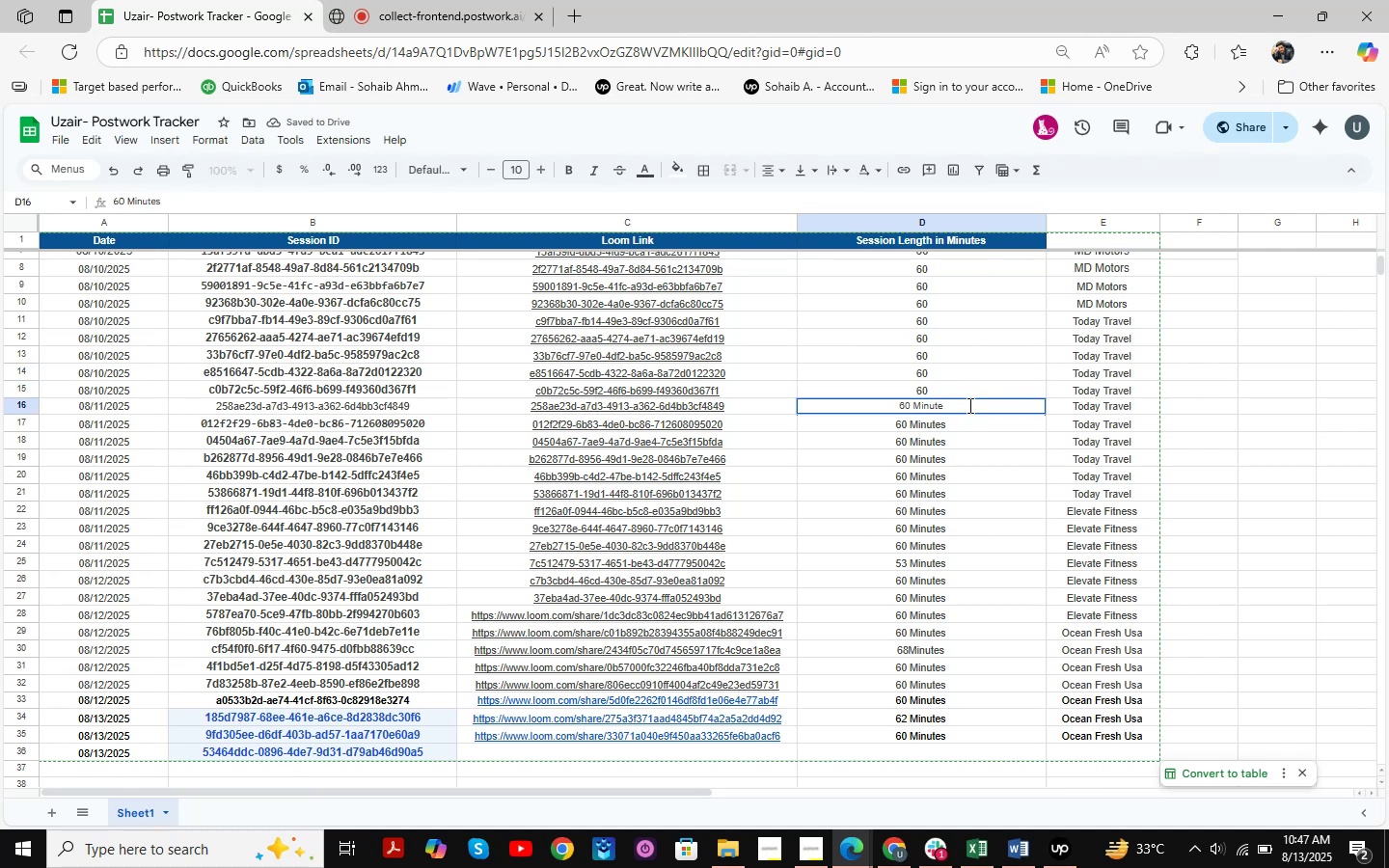 
key(Backspace)
 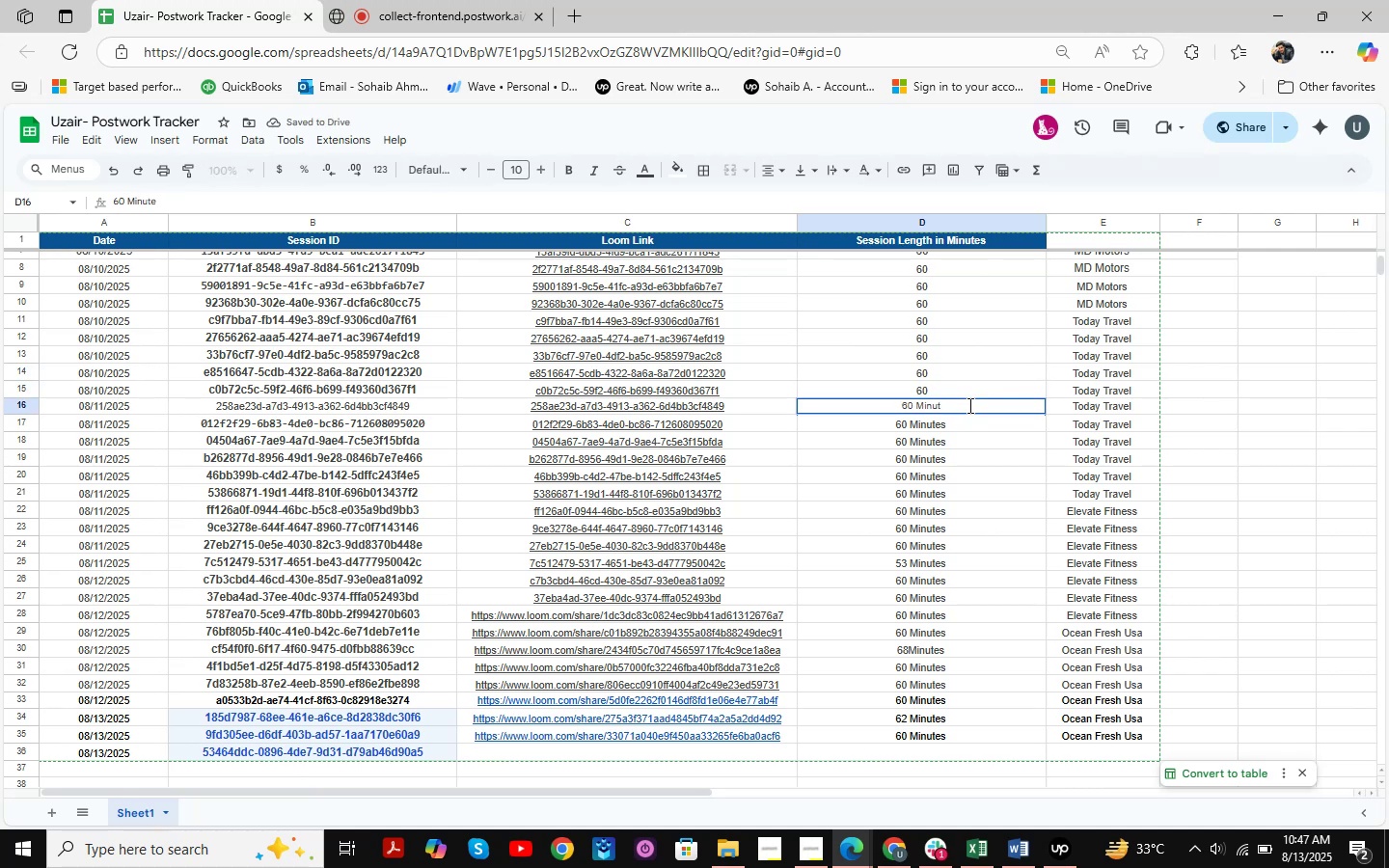 
key(Backspace)
 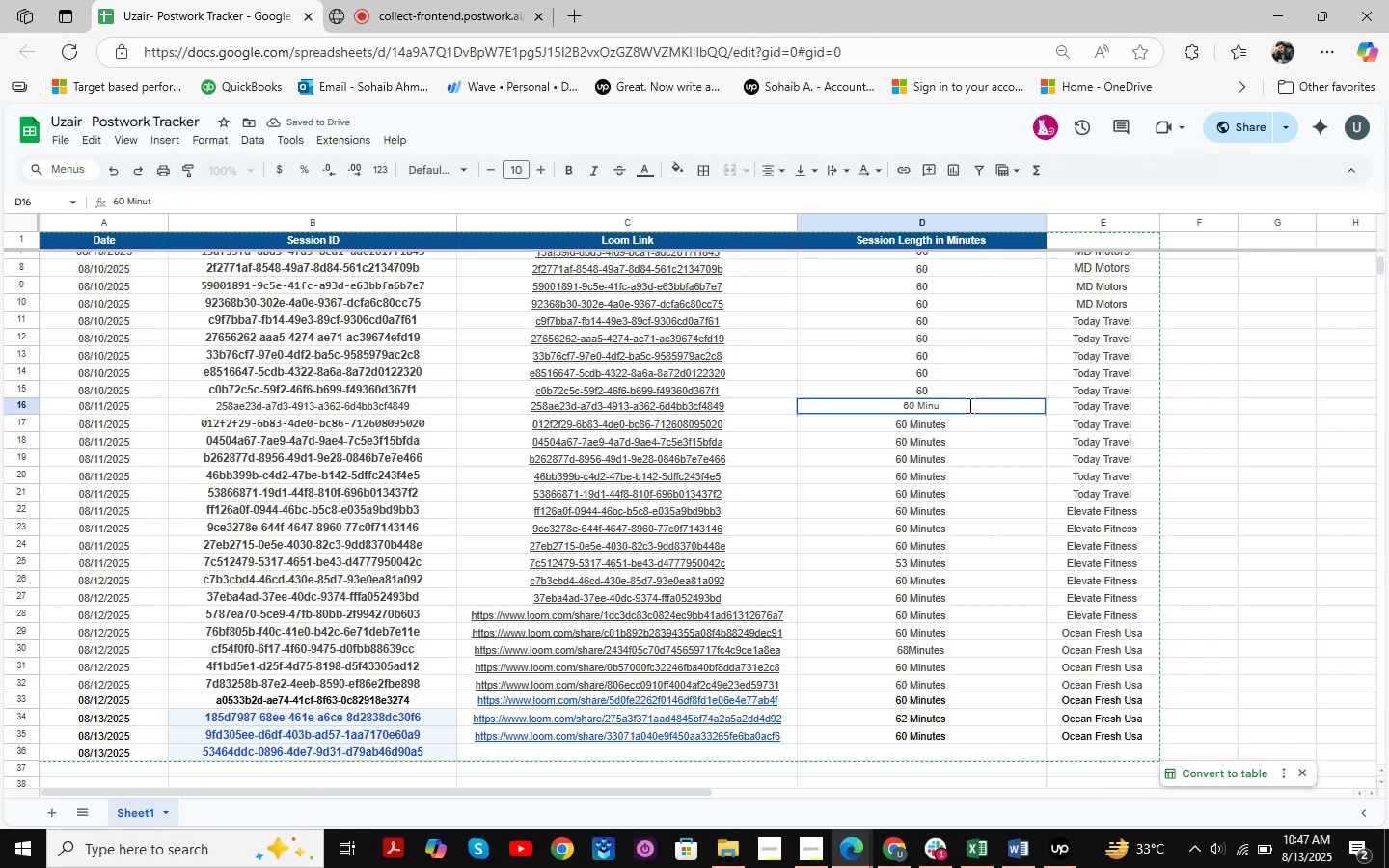 
key(Backspace)
 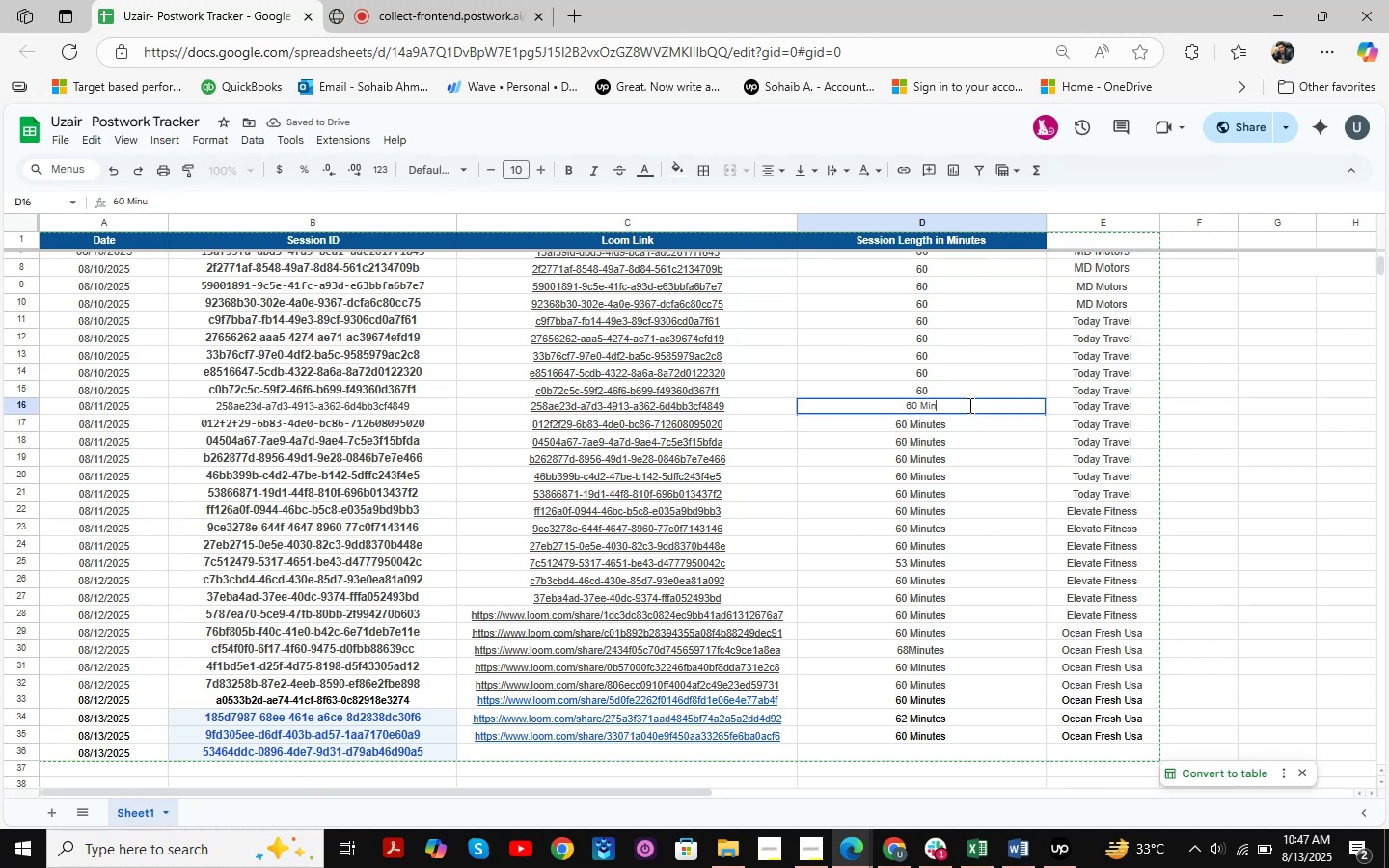 
key(Backspace)
 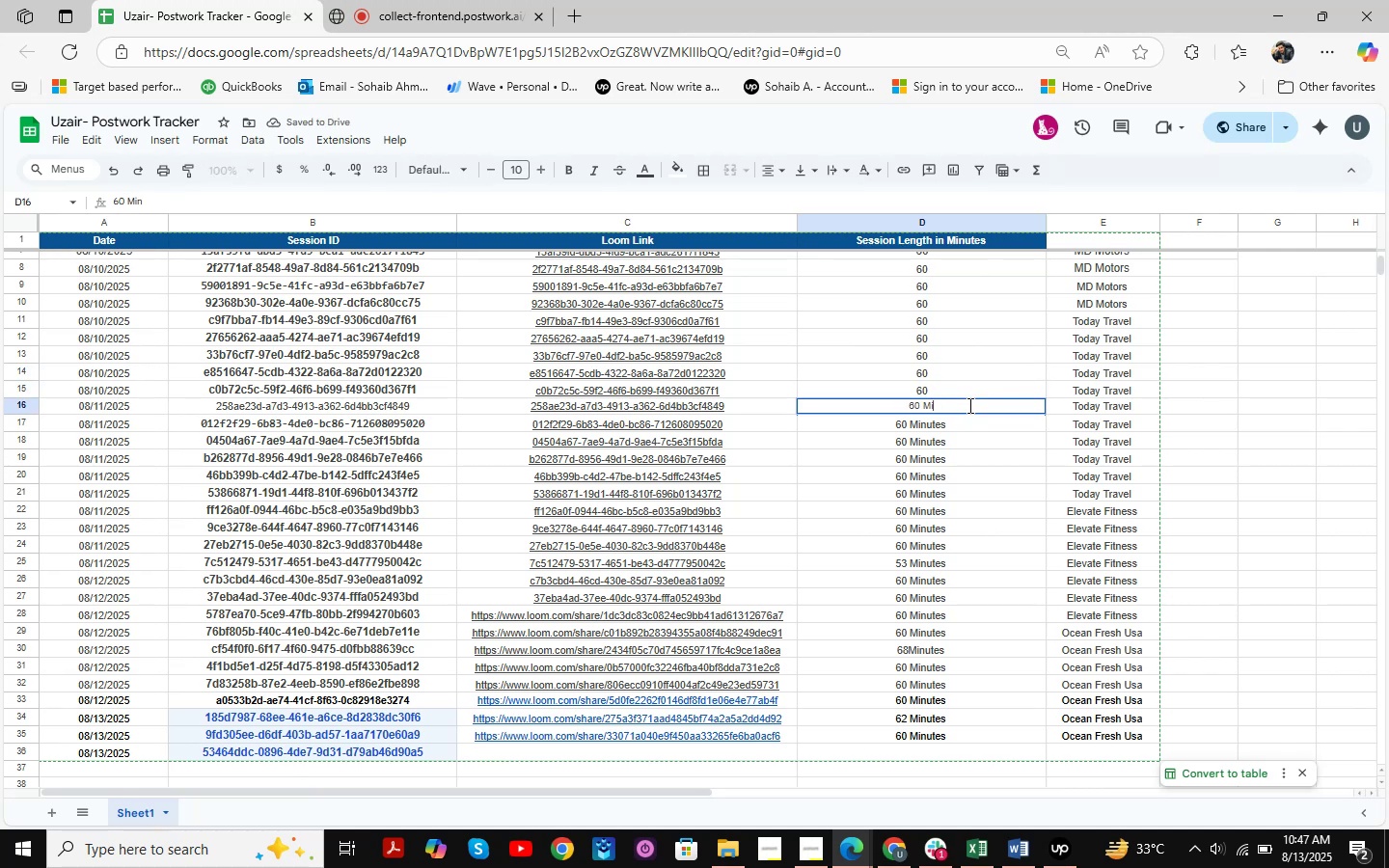 
key(Backspace)
 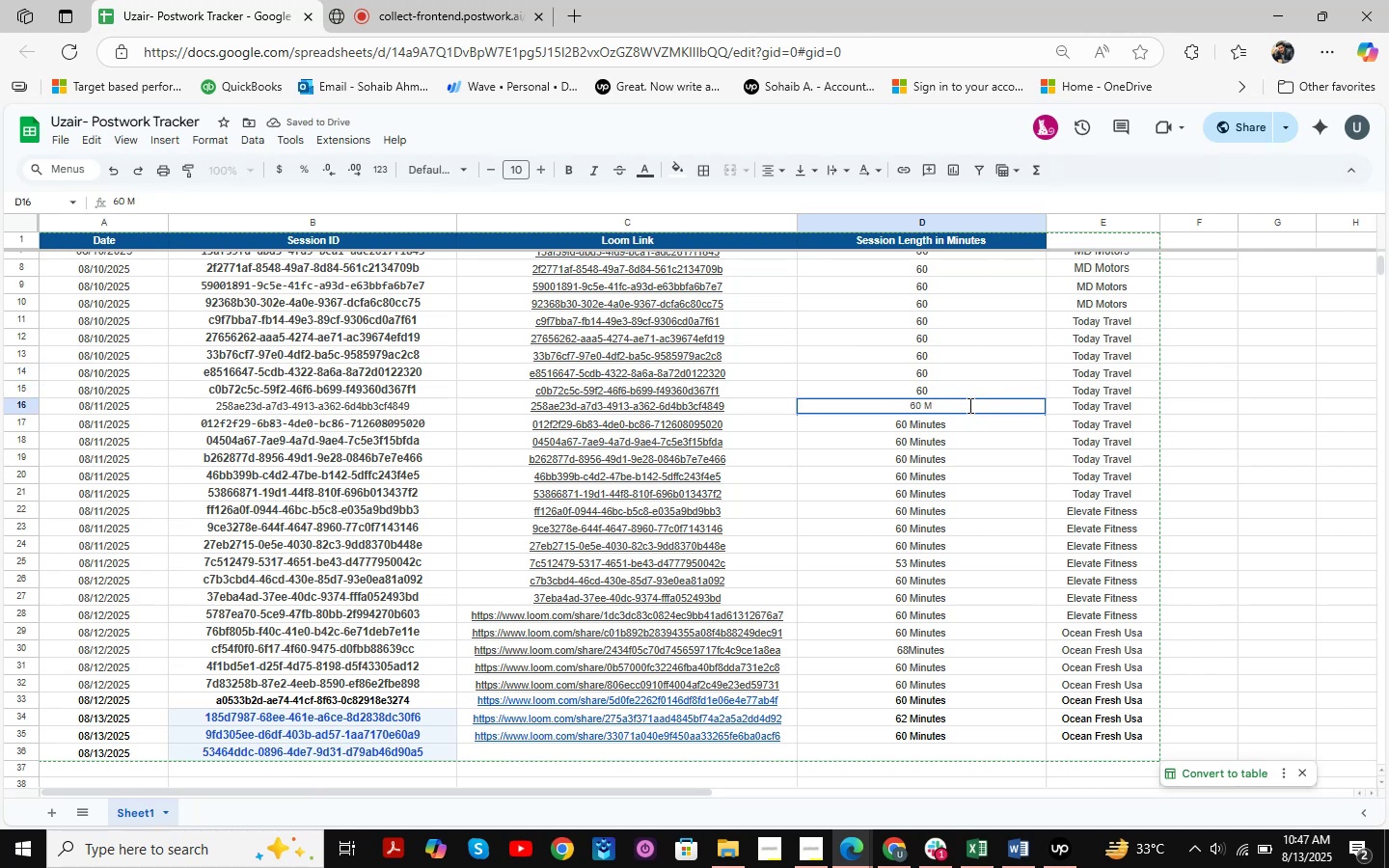 
key(Backspace)
 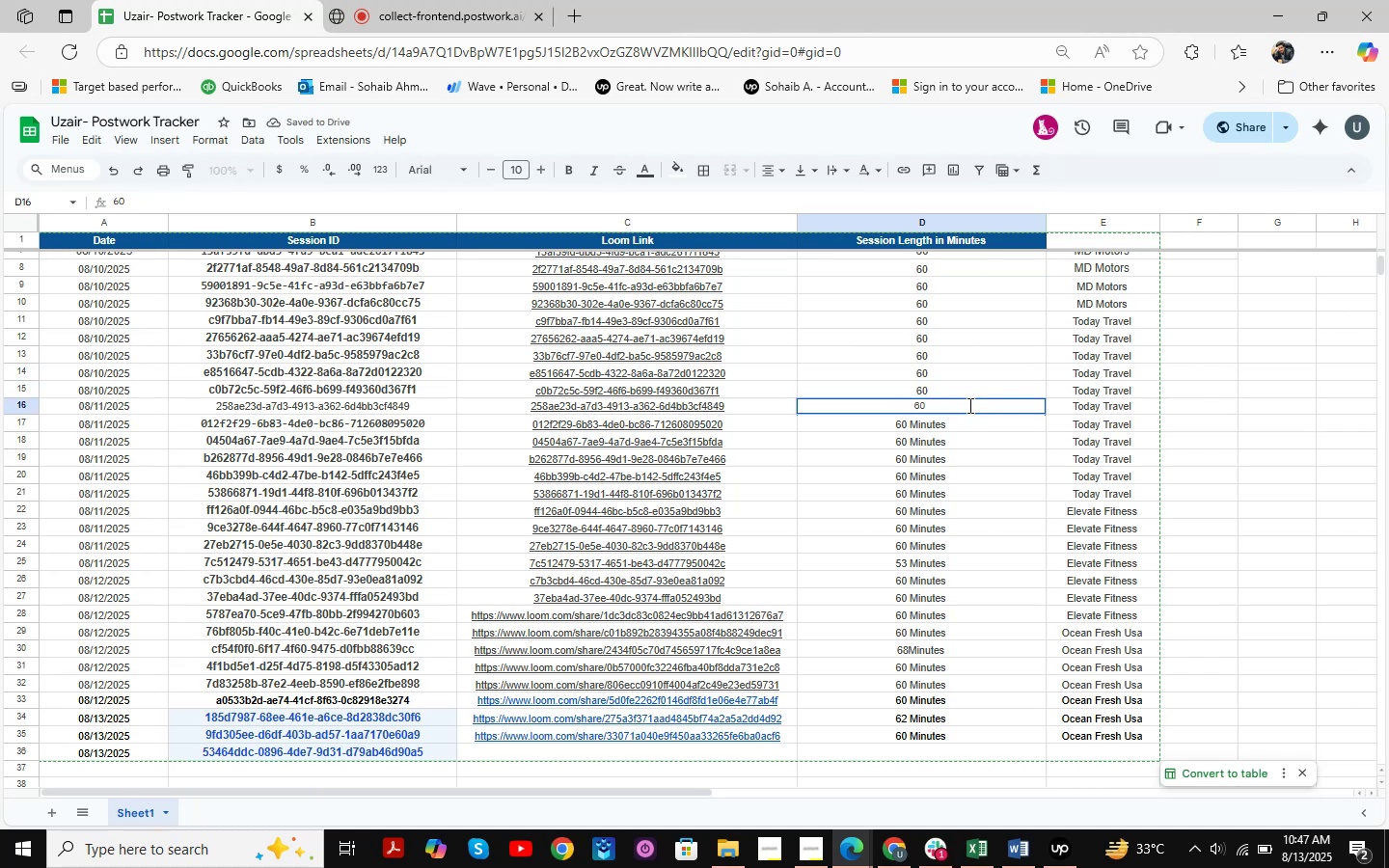 
key(NumpadEnter)
 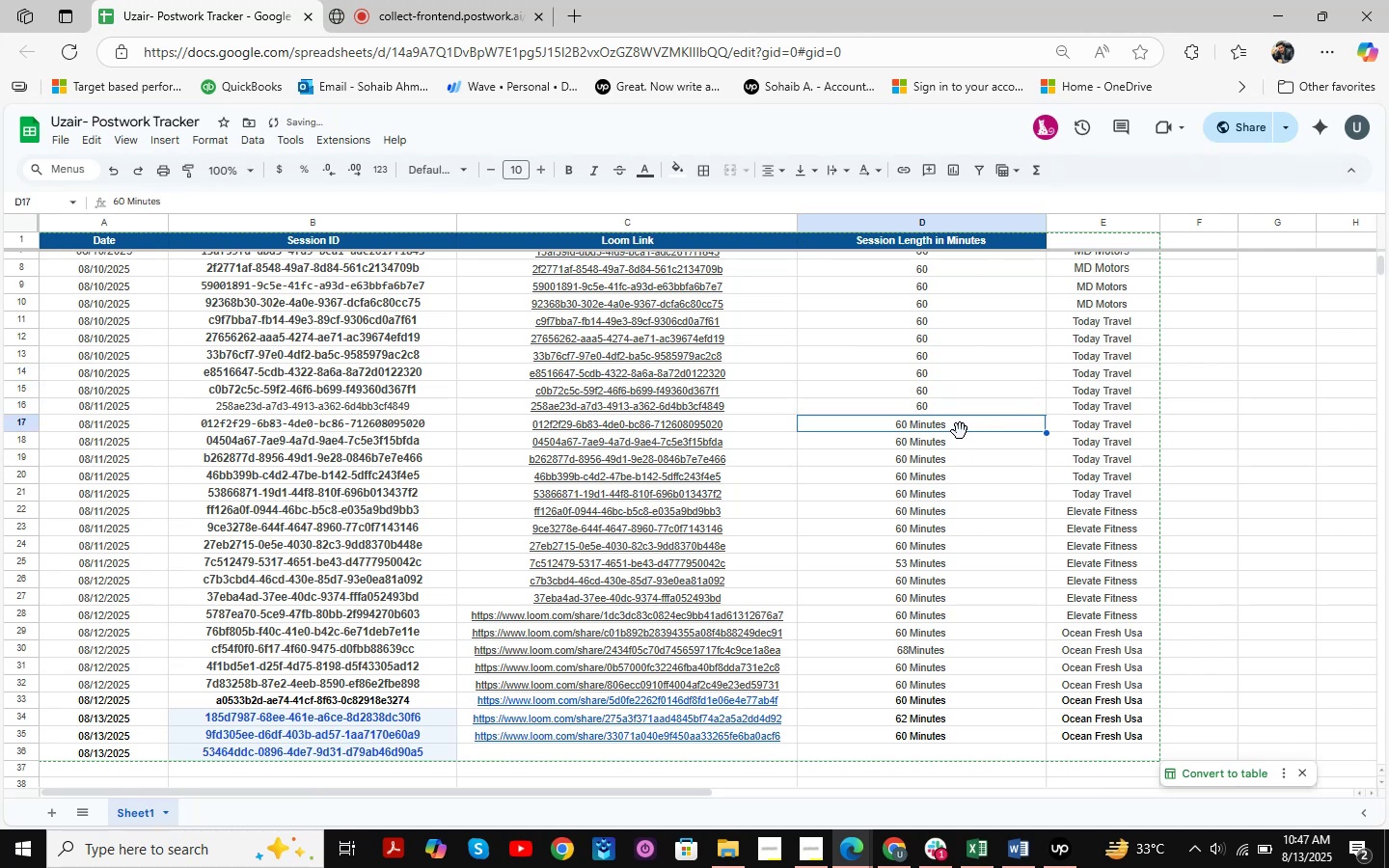 
double_click([964, 425])
 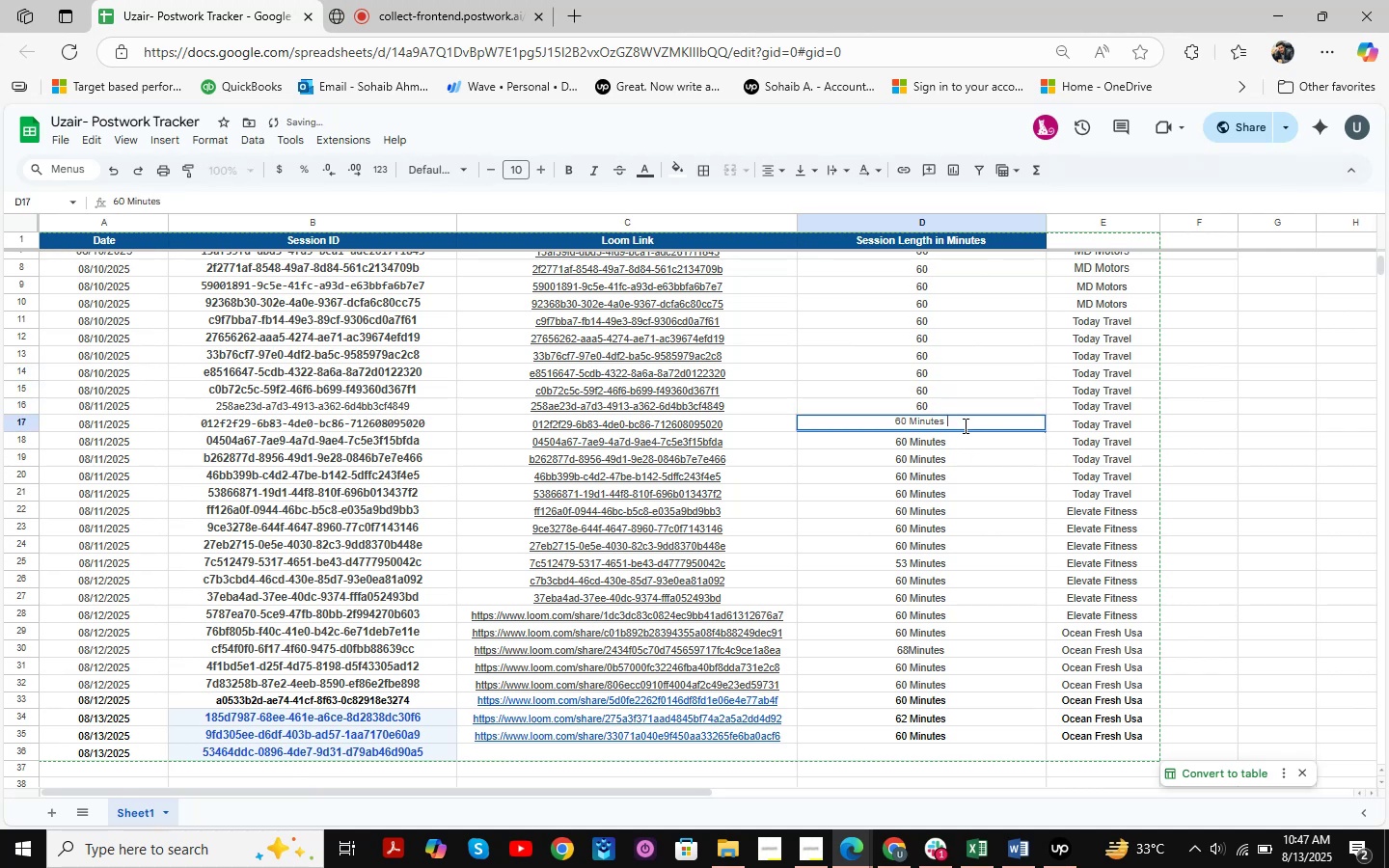 
key(Backspace)
 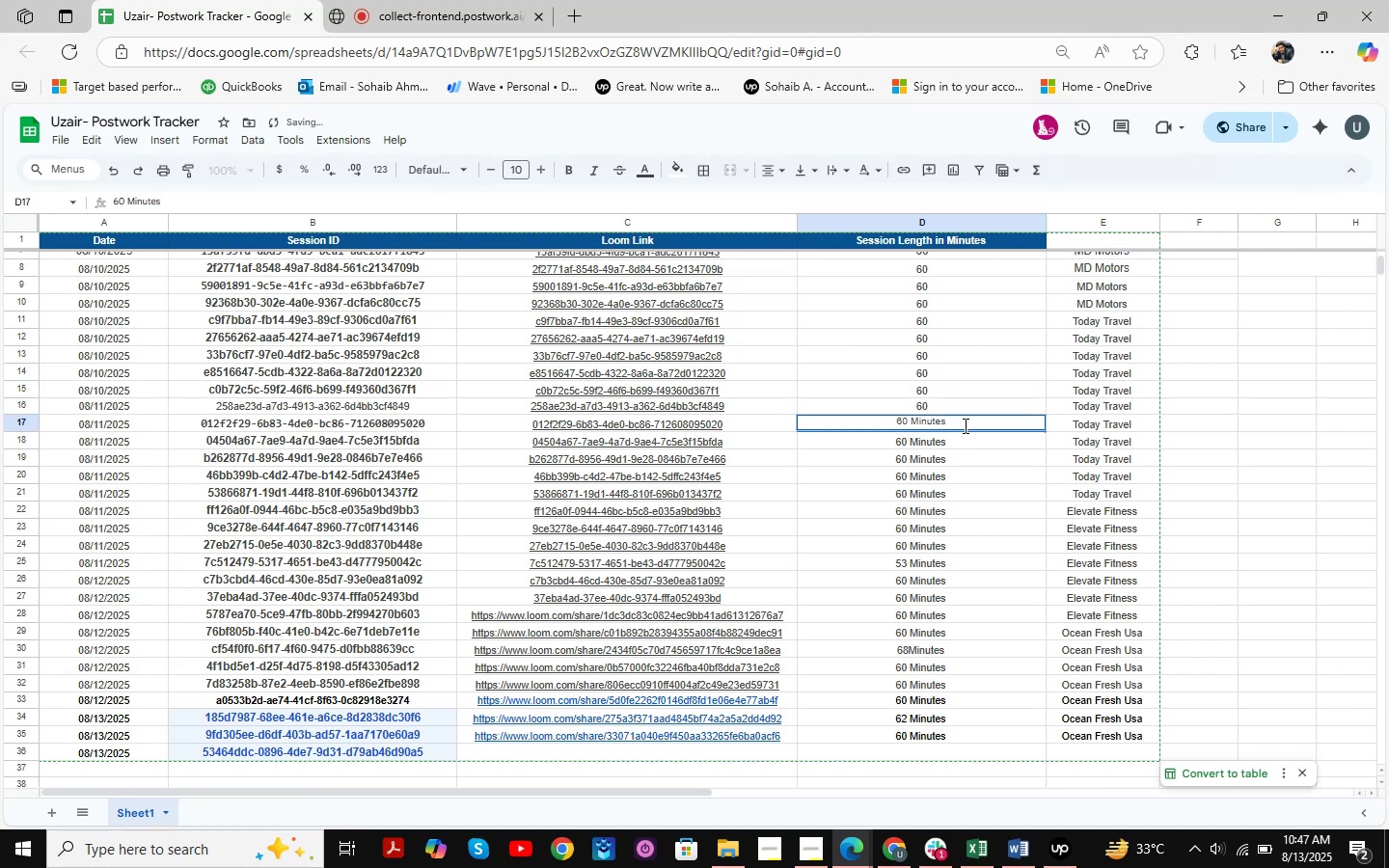 
key(Backspace)
 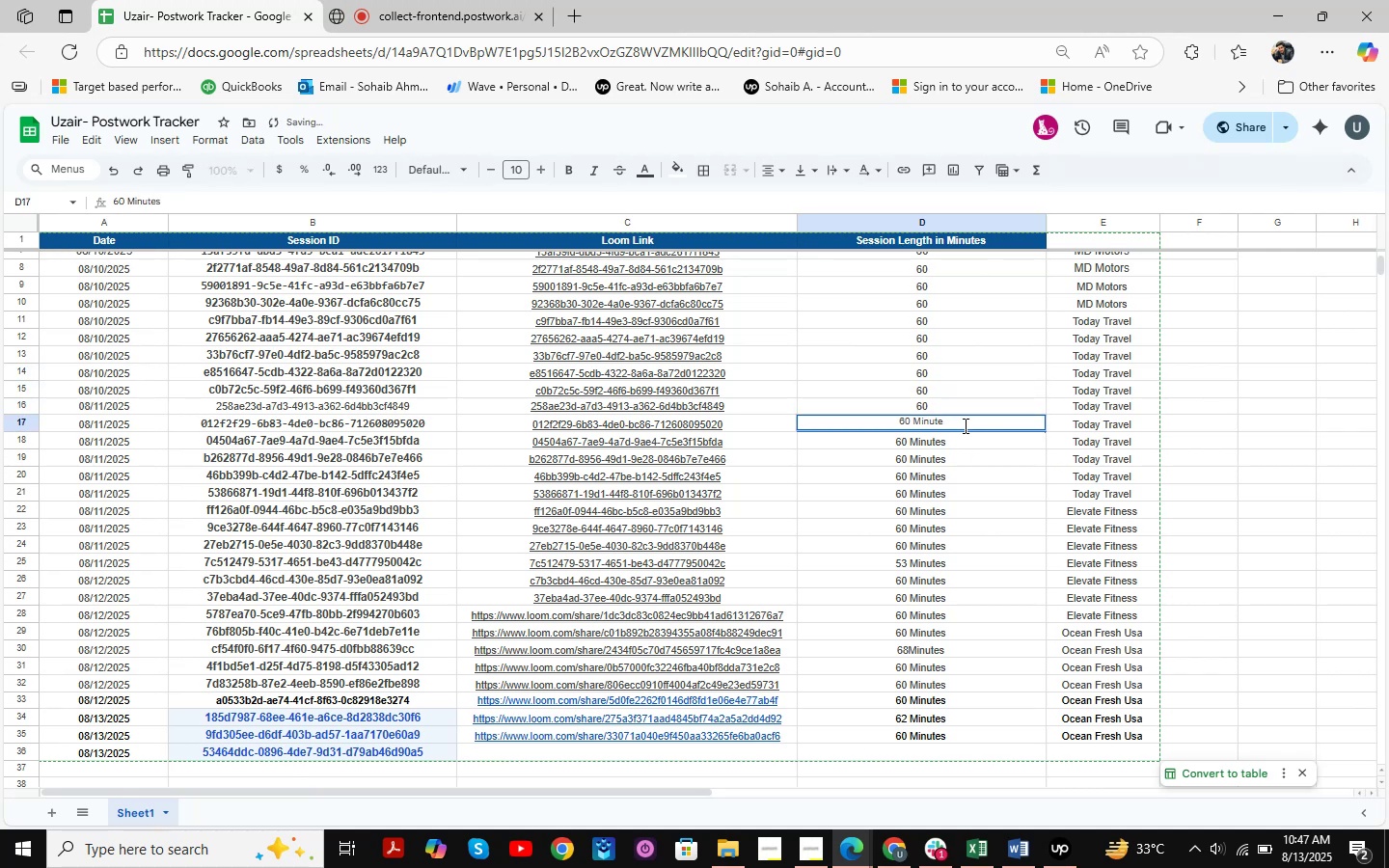 
key(Backspace)
 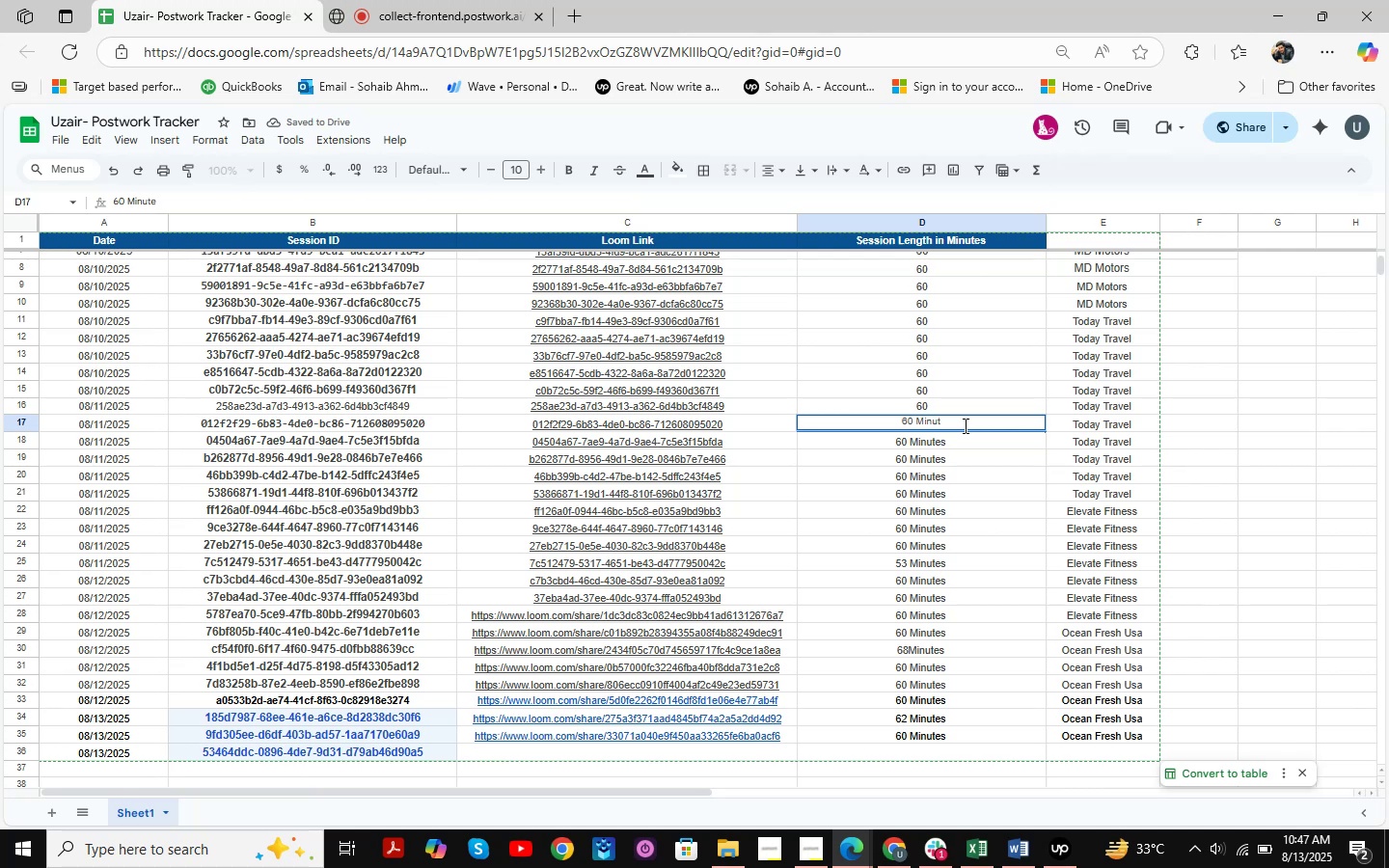 
key(Backspace)
 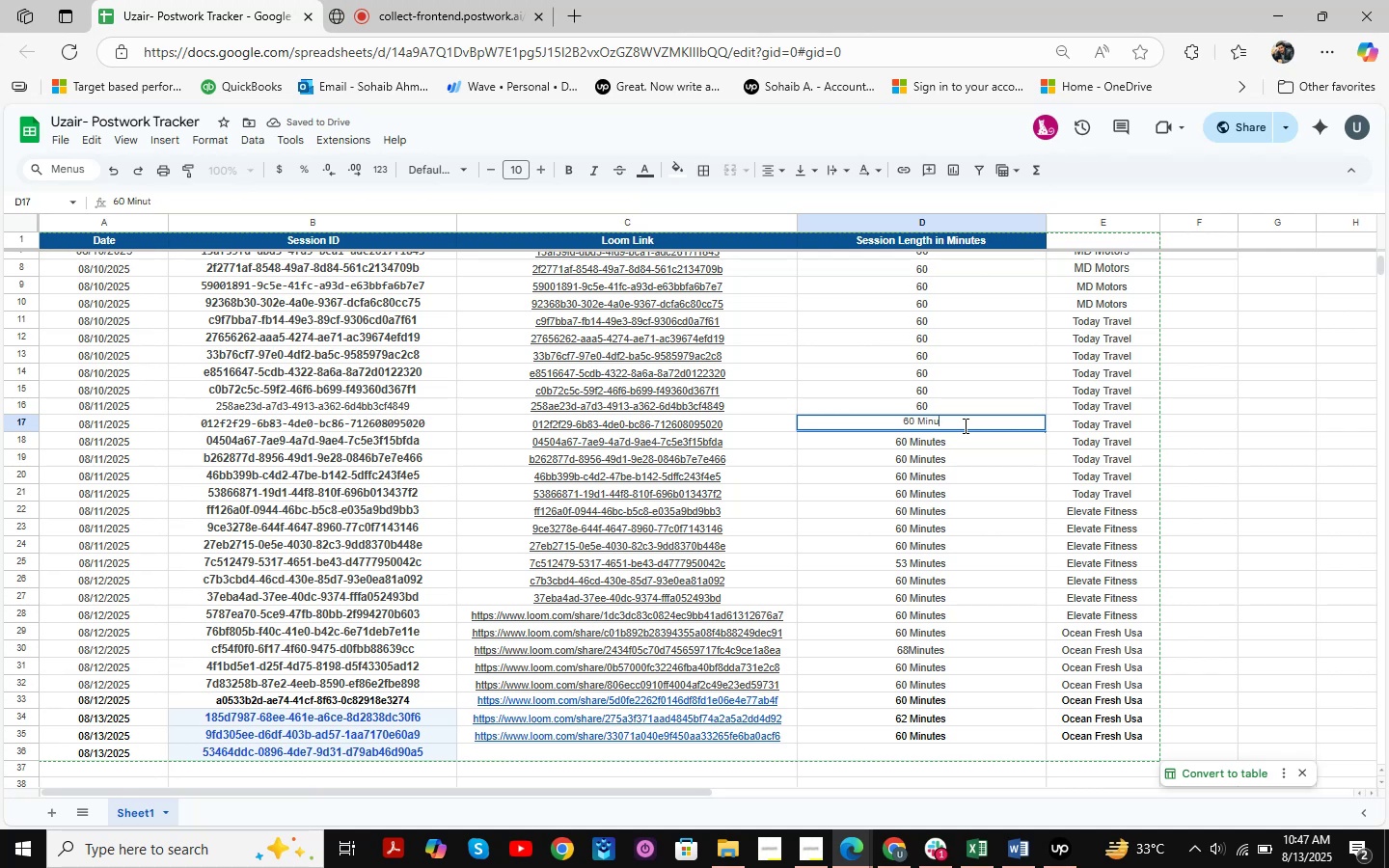 
key(Backspace)
 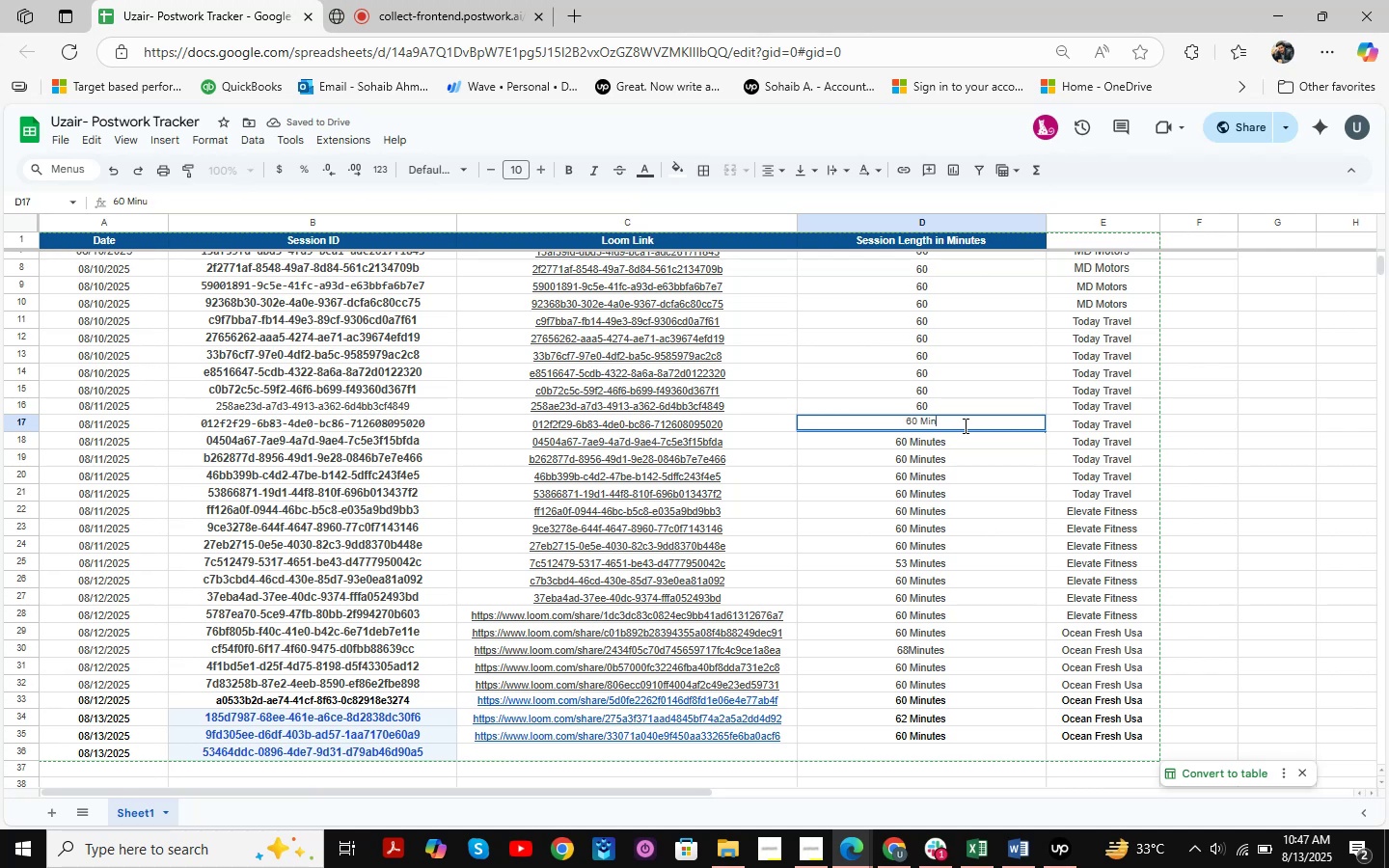 
key(Backspace)
 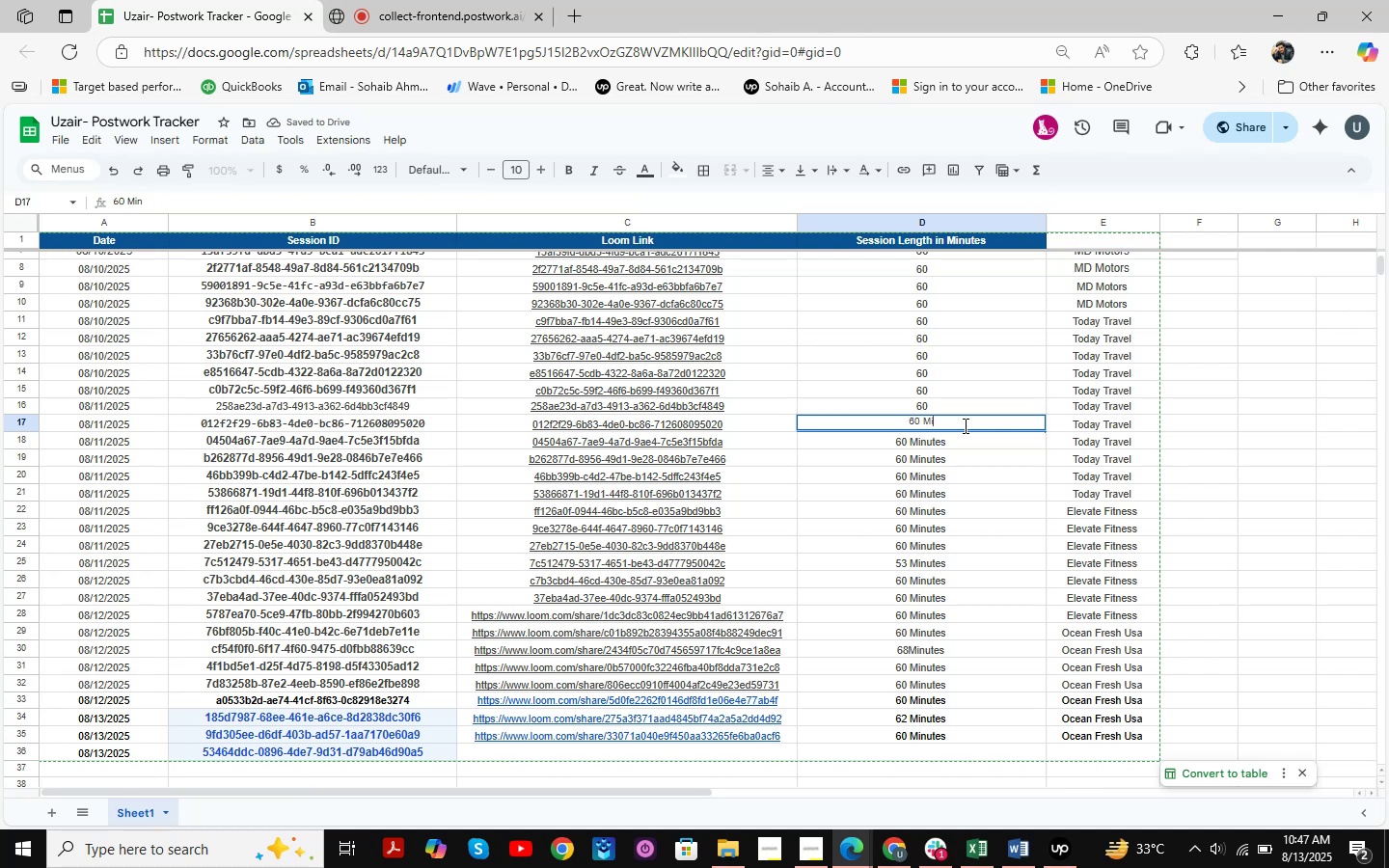 
key(Backspace)
 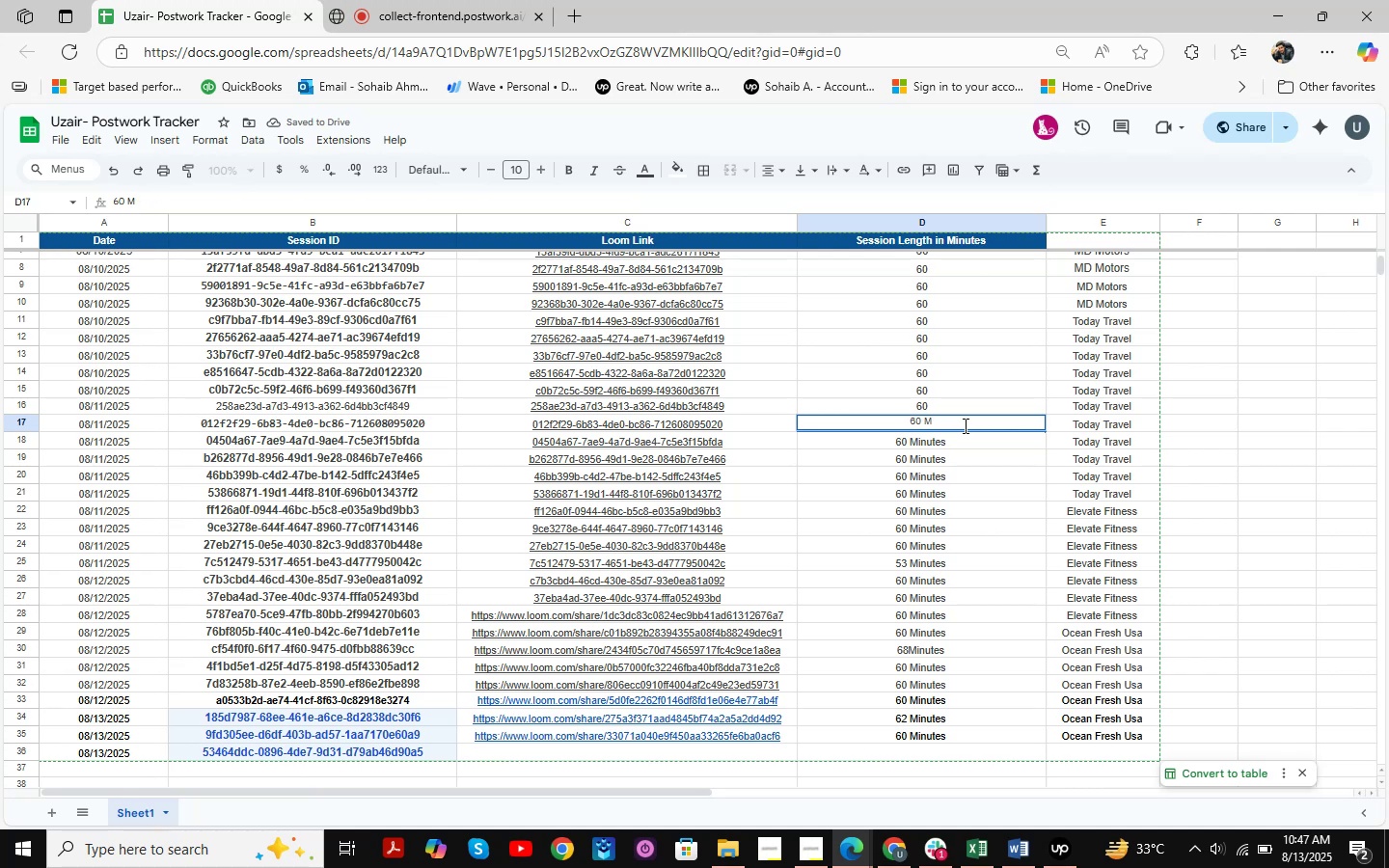 
key(Backspace)
 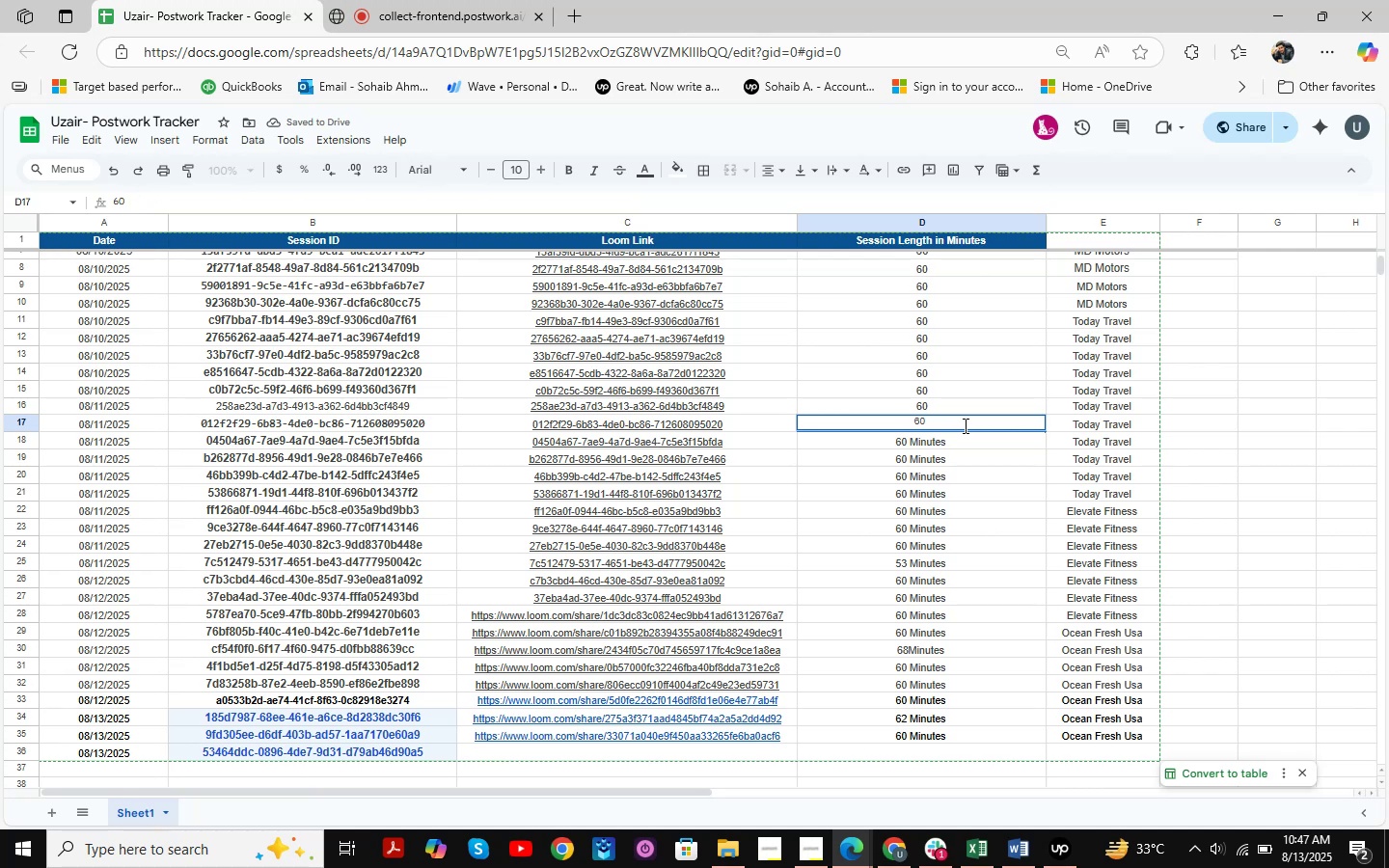 
key(NumpadEnter)
 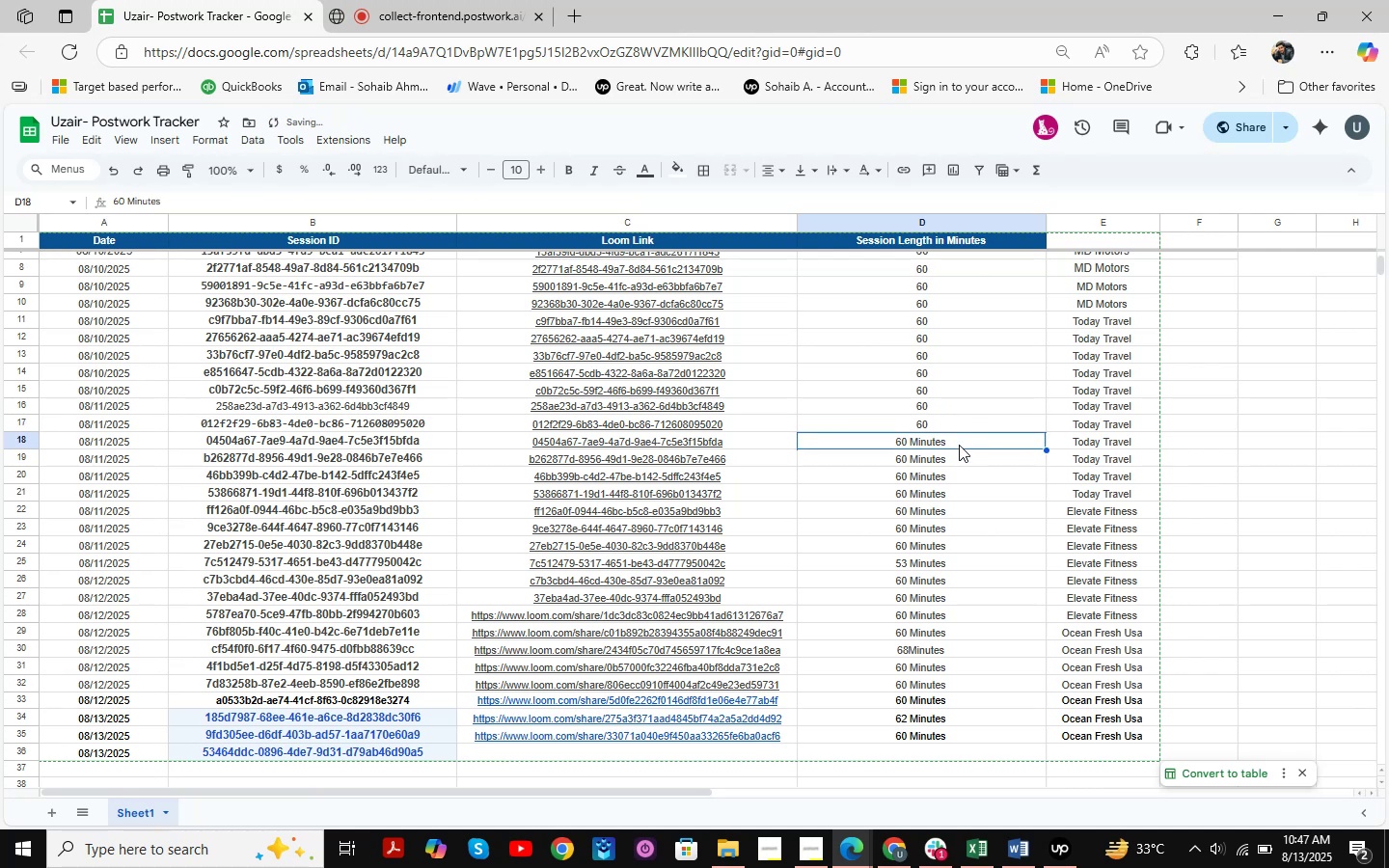 
double_click([961, 441])
 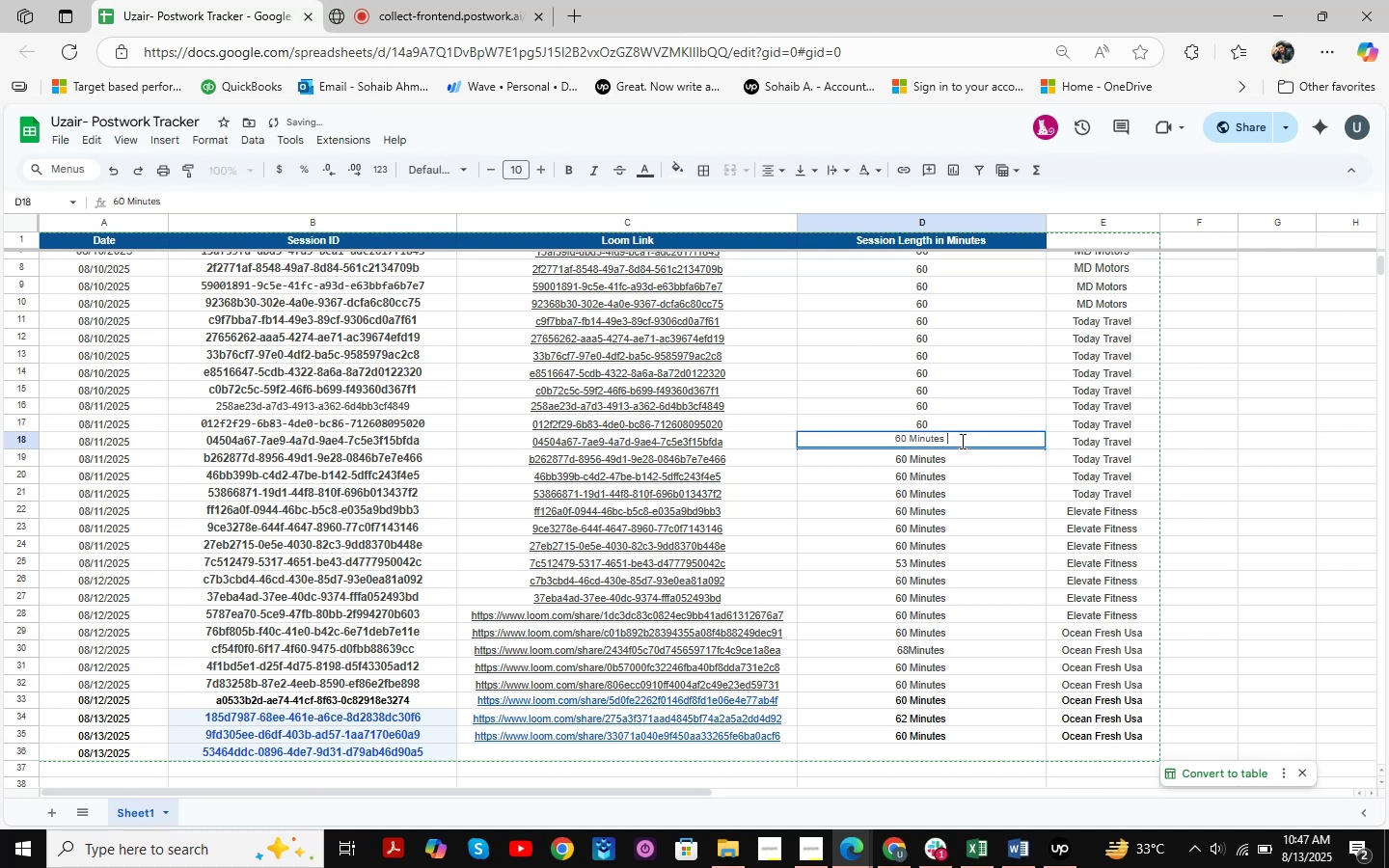 
key(Backspace)
 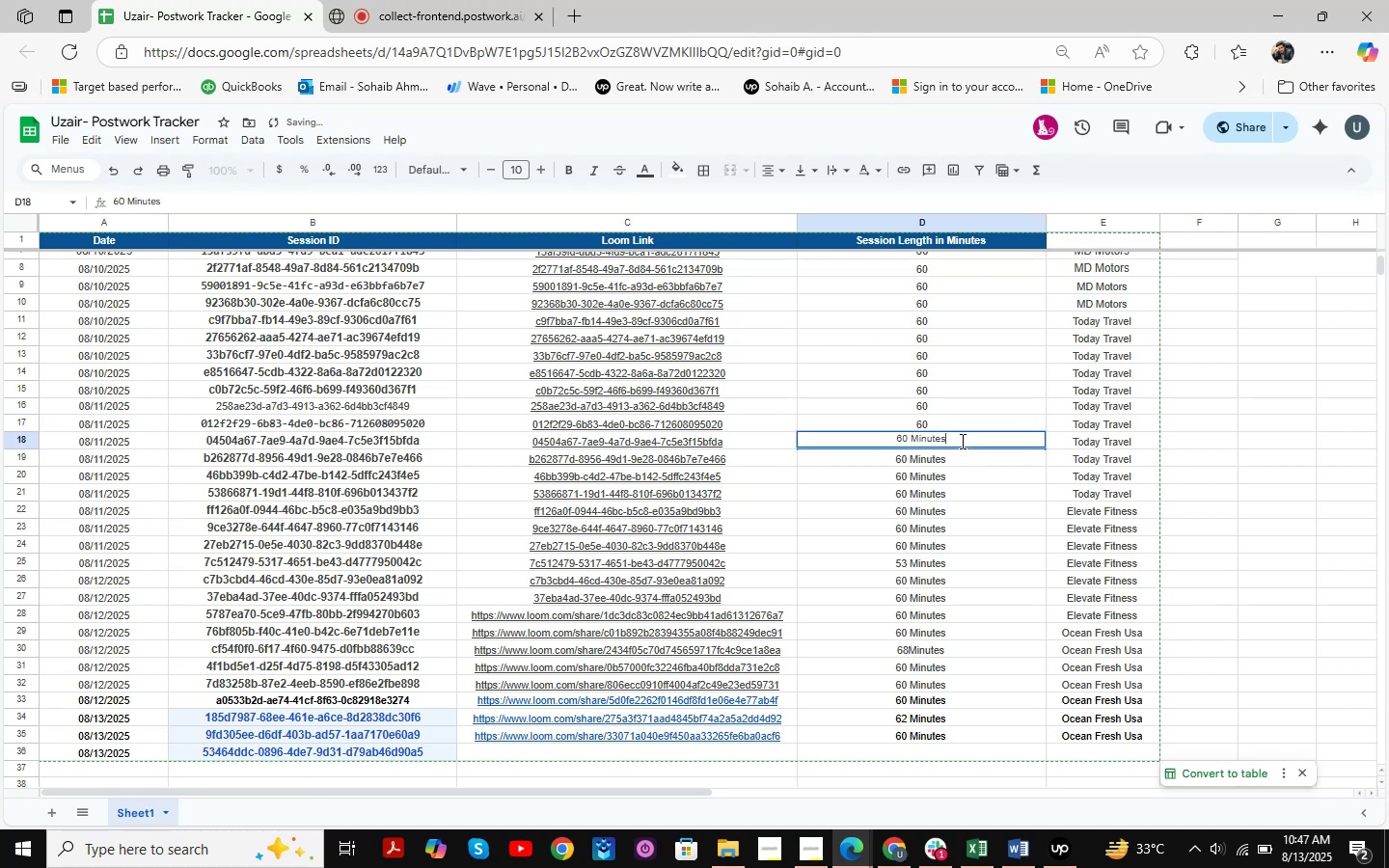 
key(Backspace)
 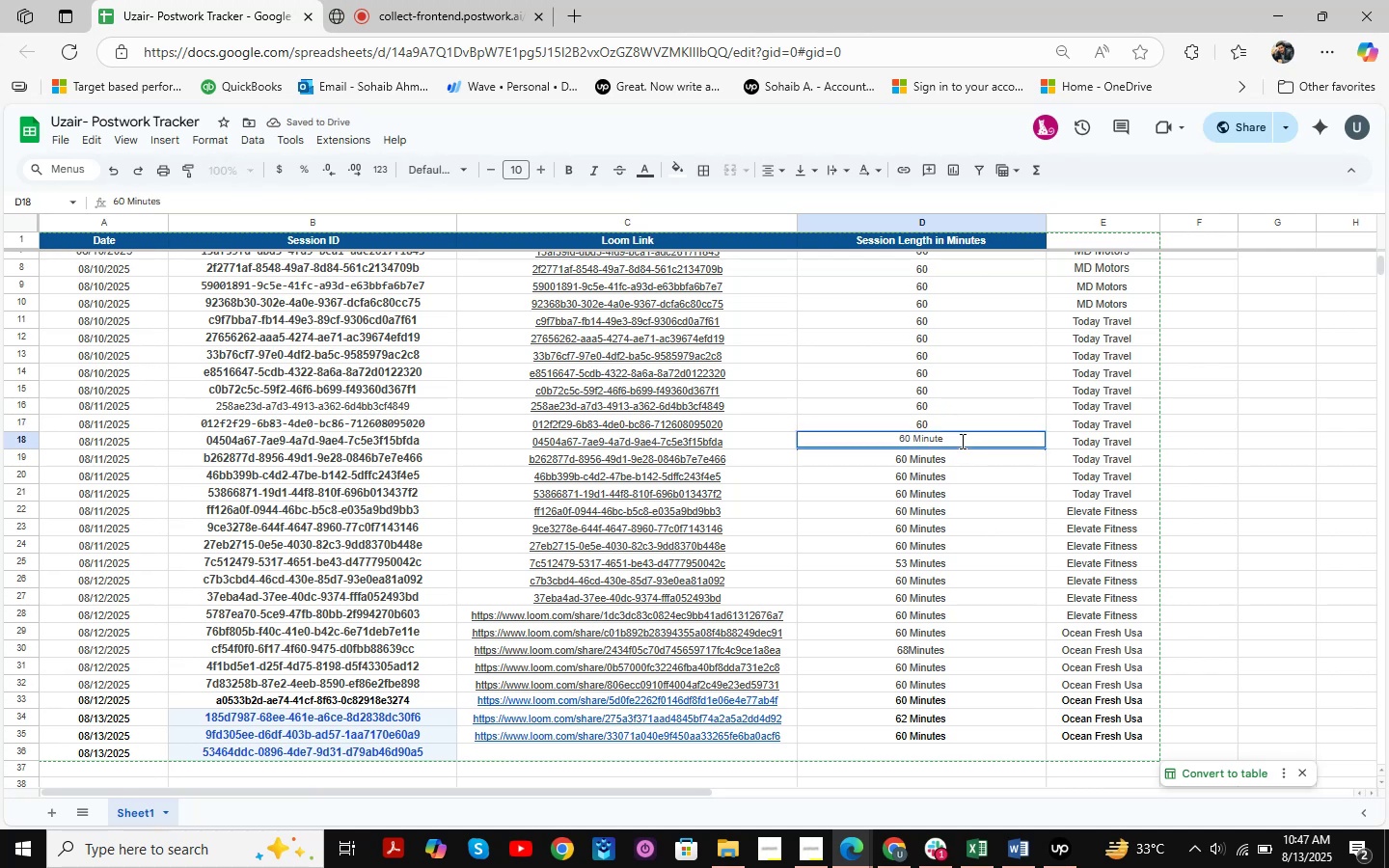 
key(Backspace)
 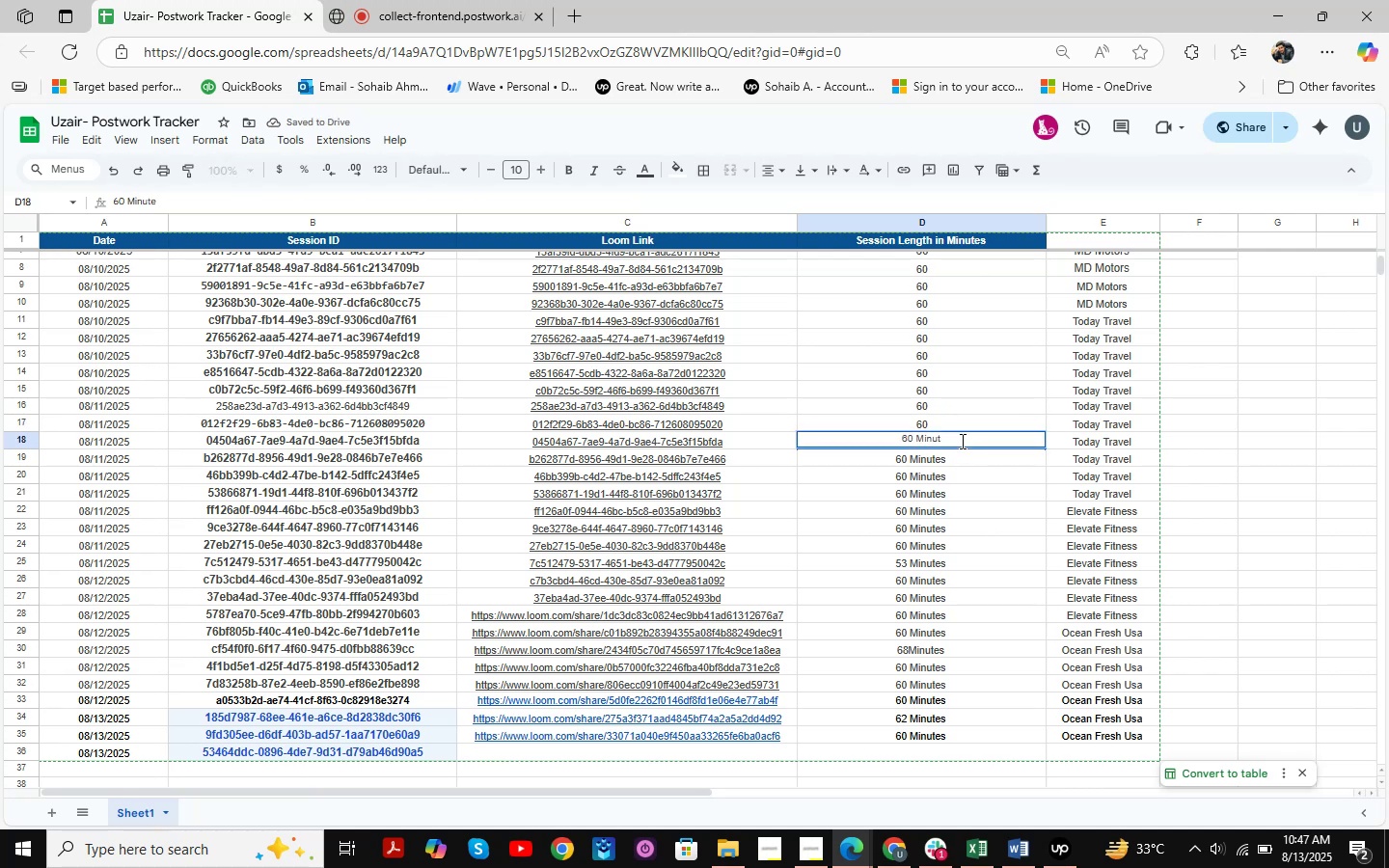 
key(Backspace)
 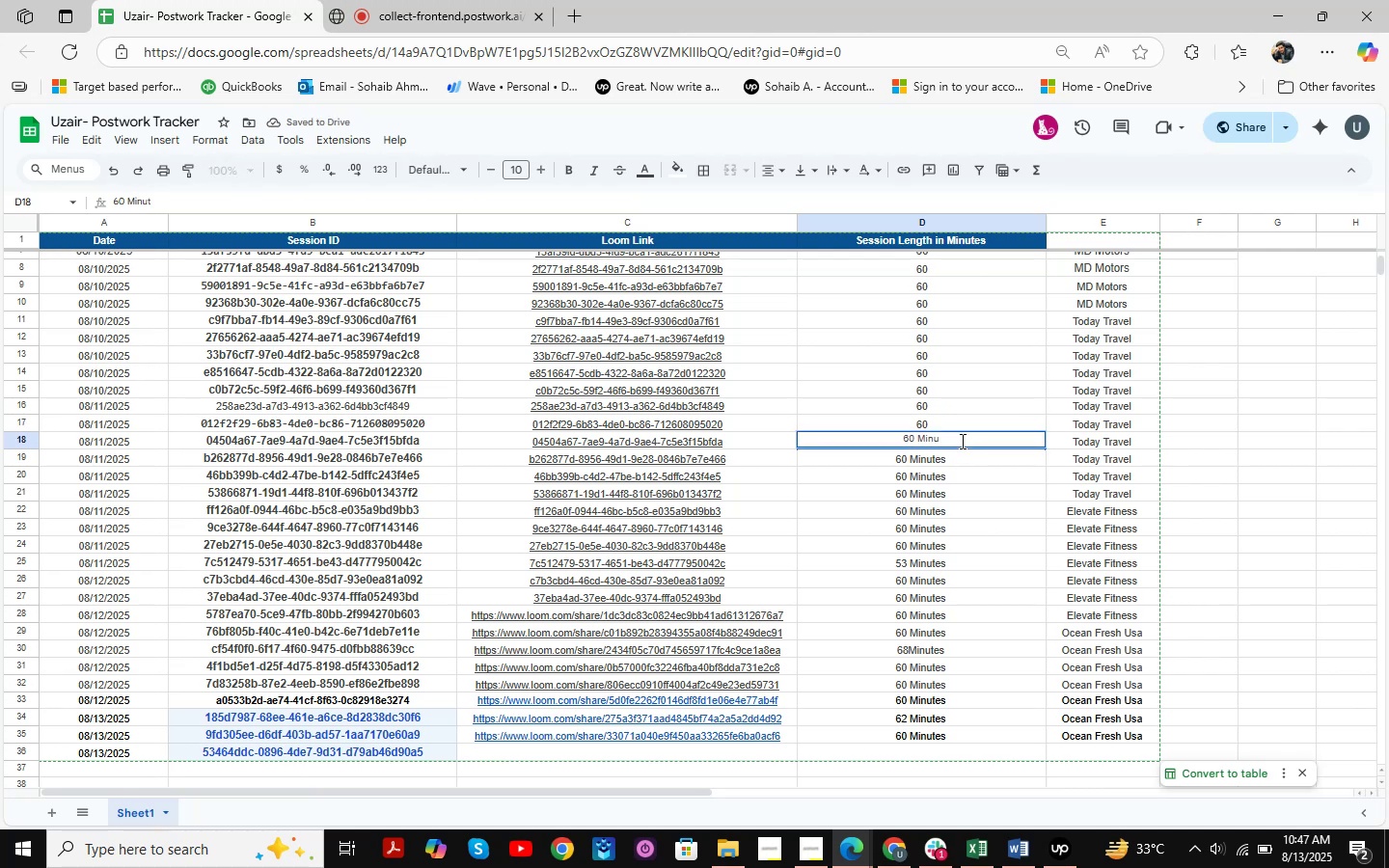 
key(Backspace)
 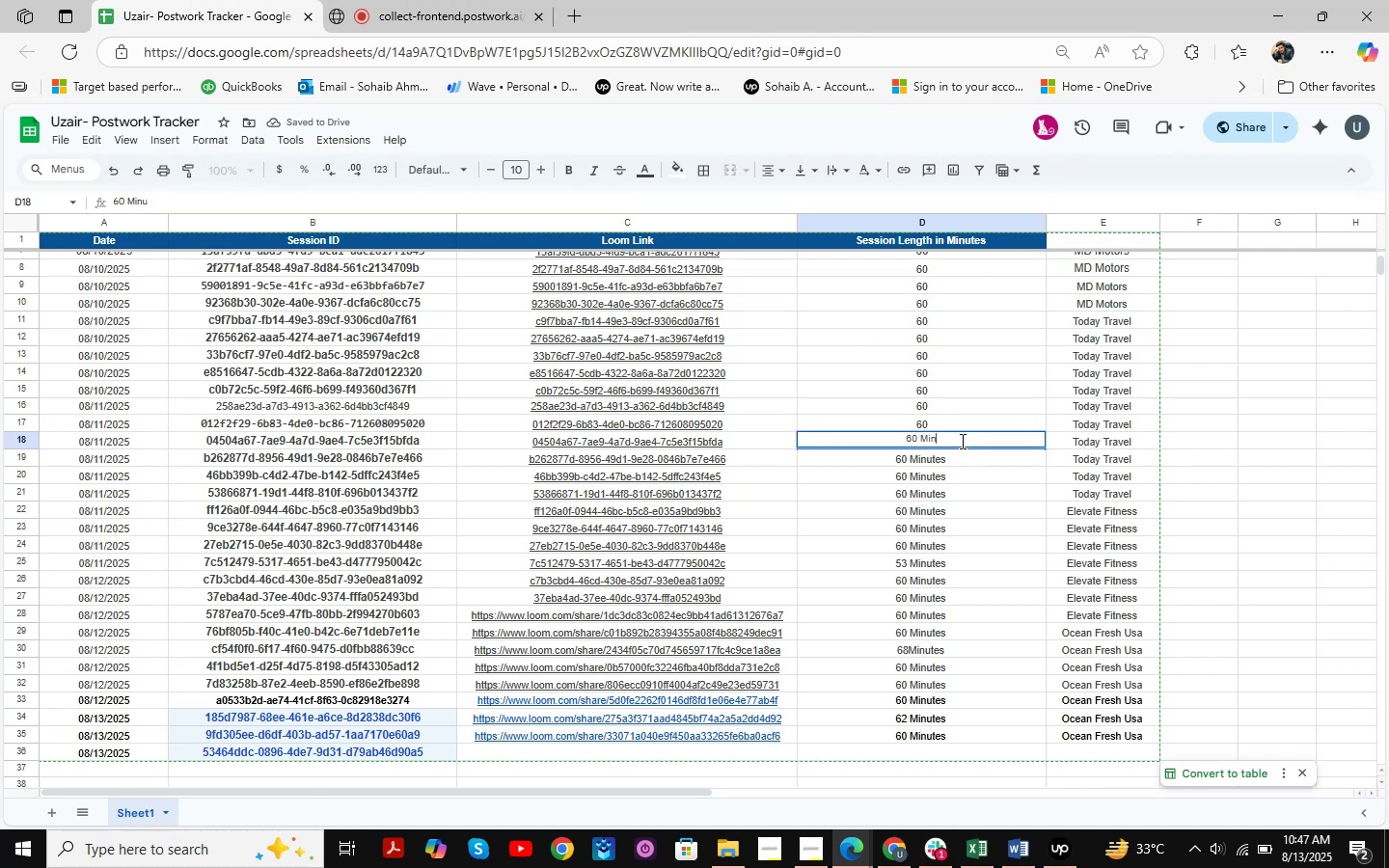 
key(Backspace)
 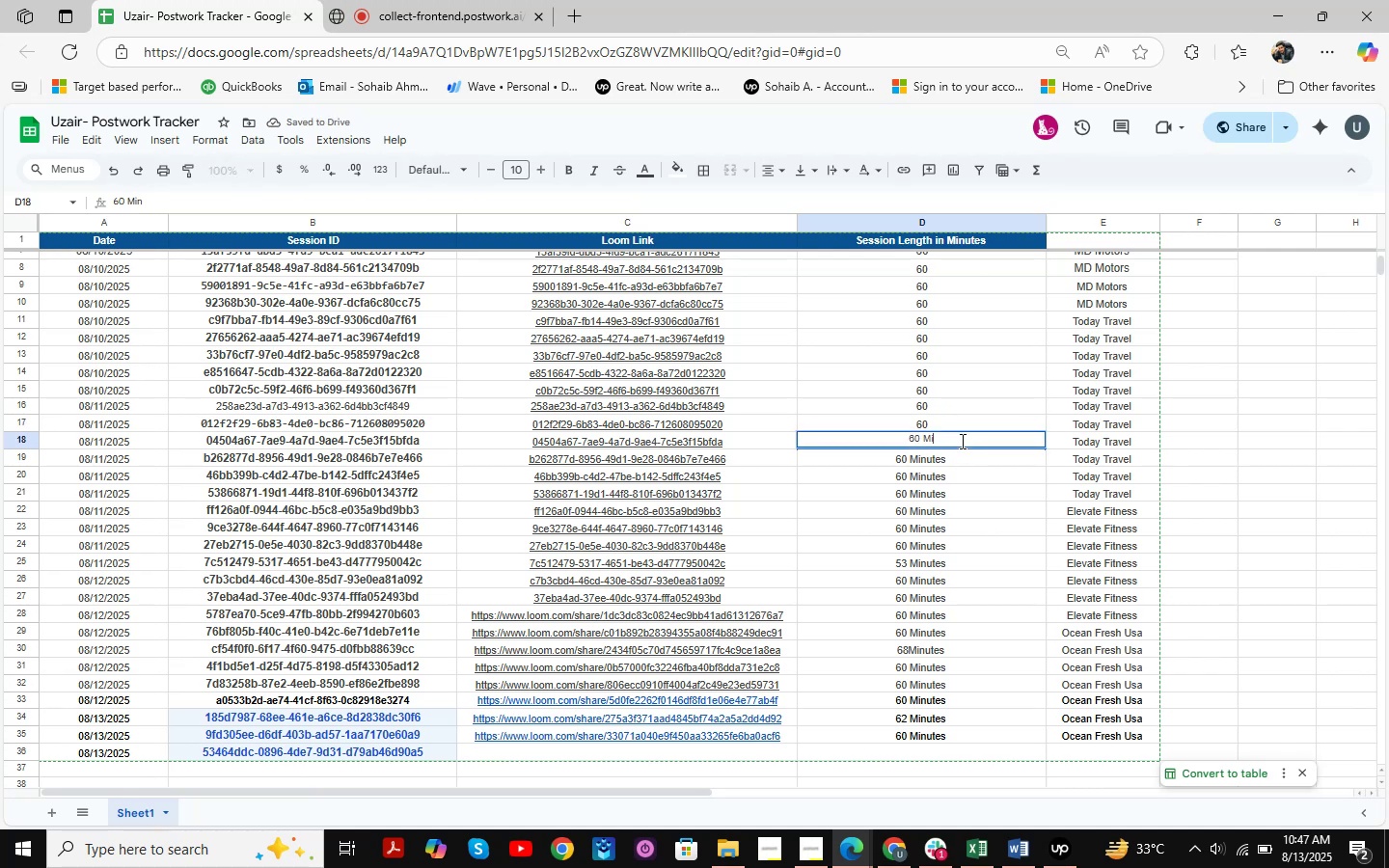 
key(Backspace)
 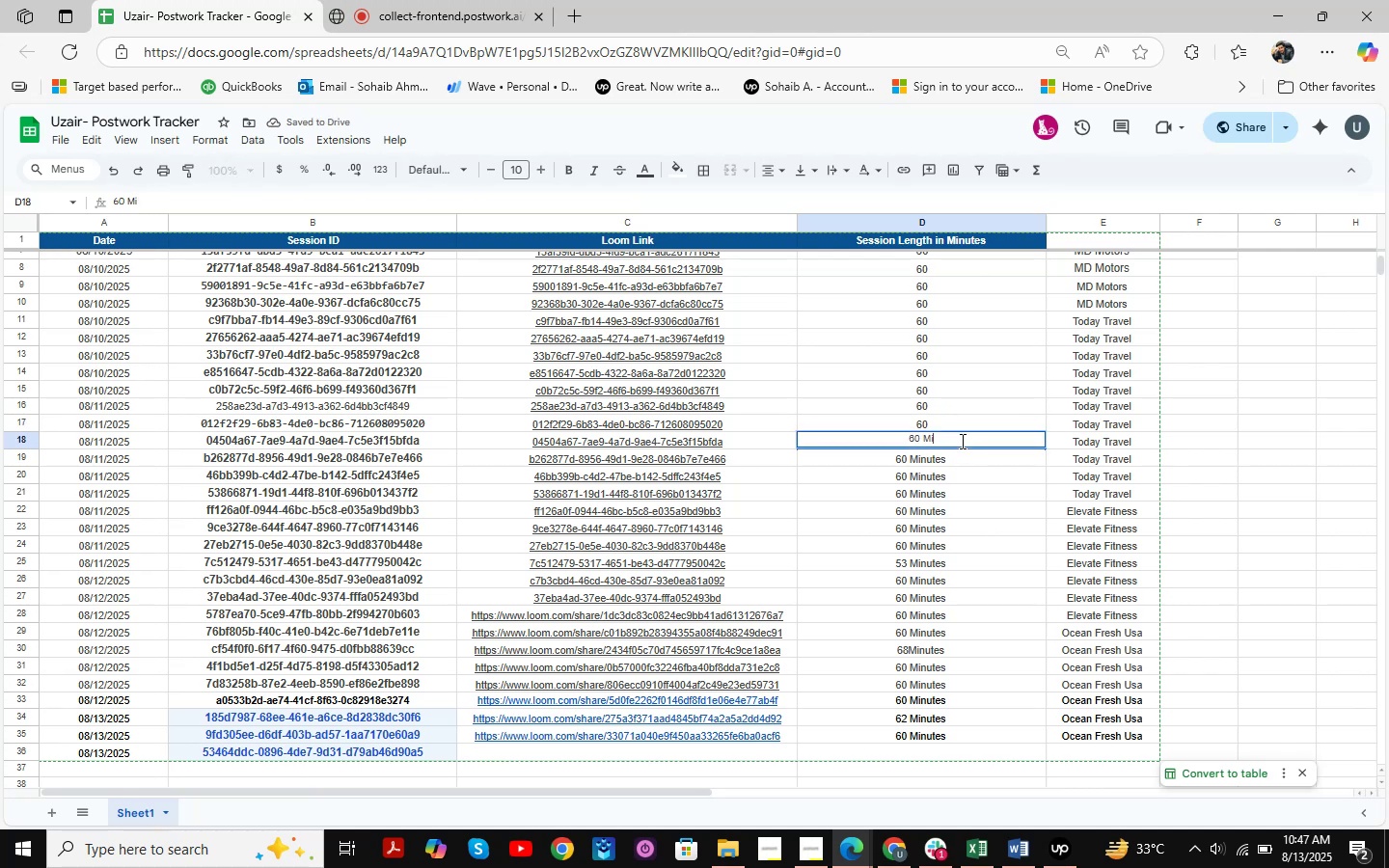 
key(Backspace)
 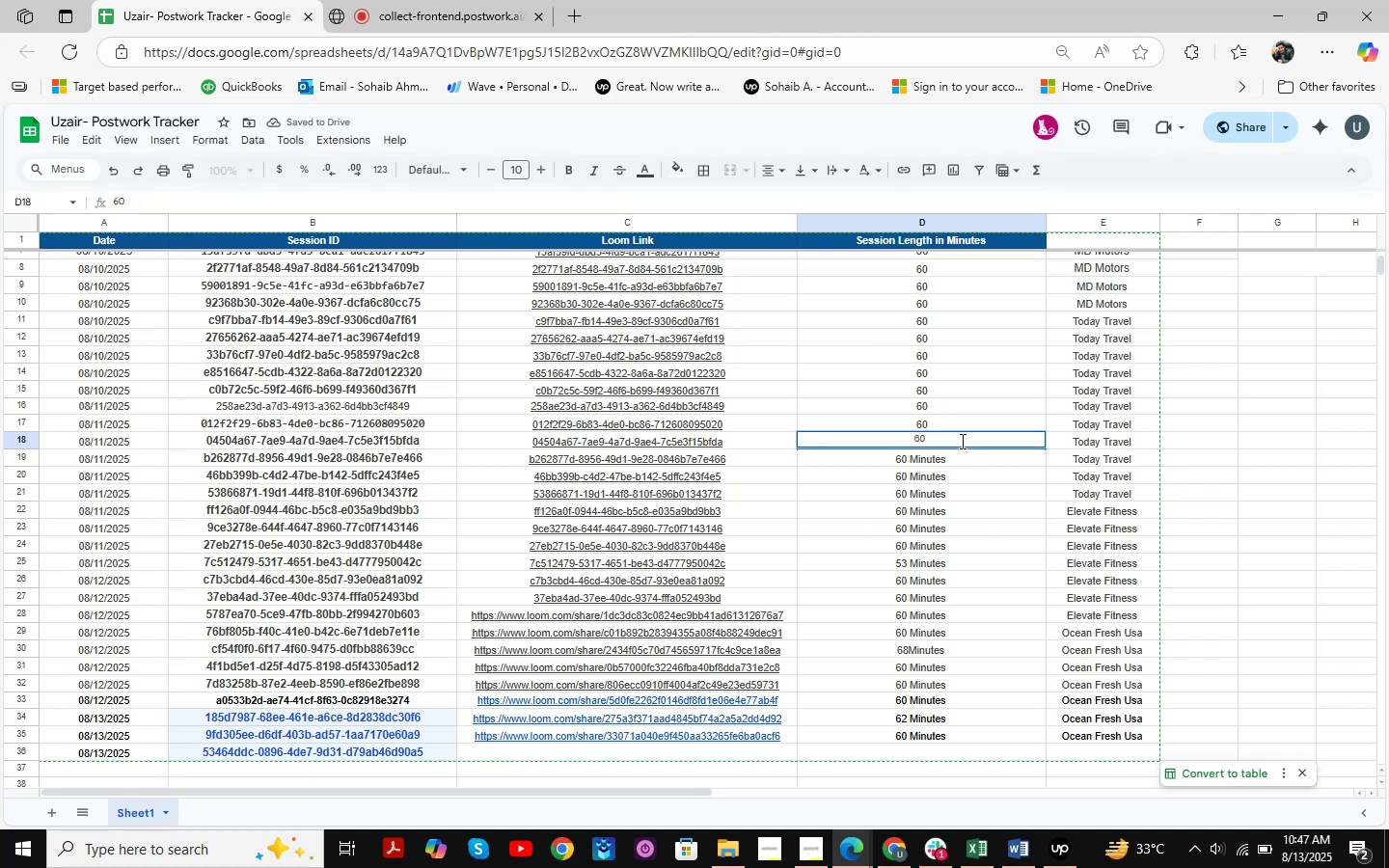 
key(NumpadEnter)
 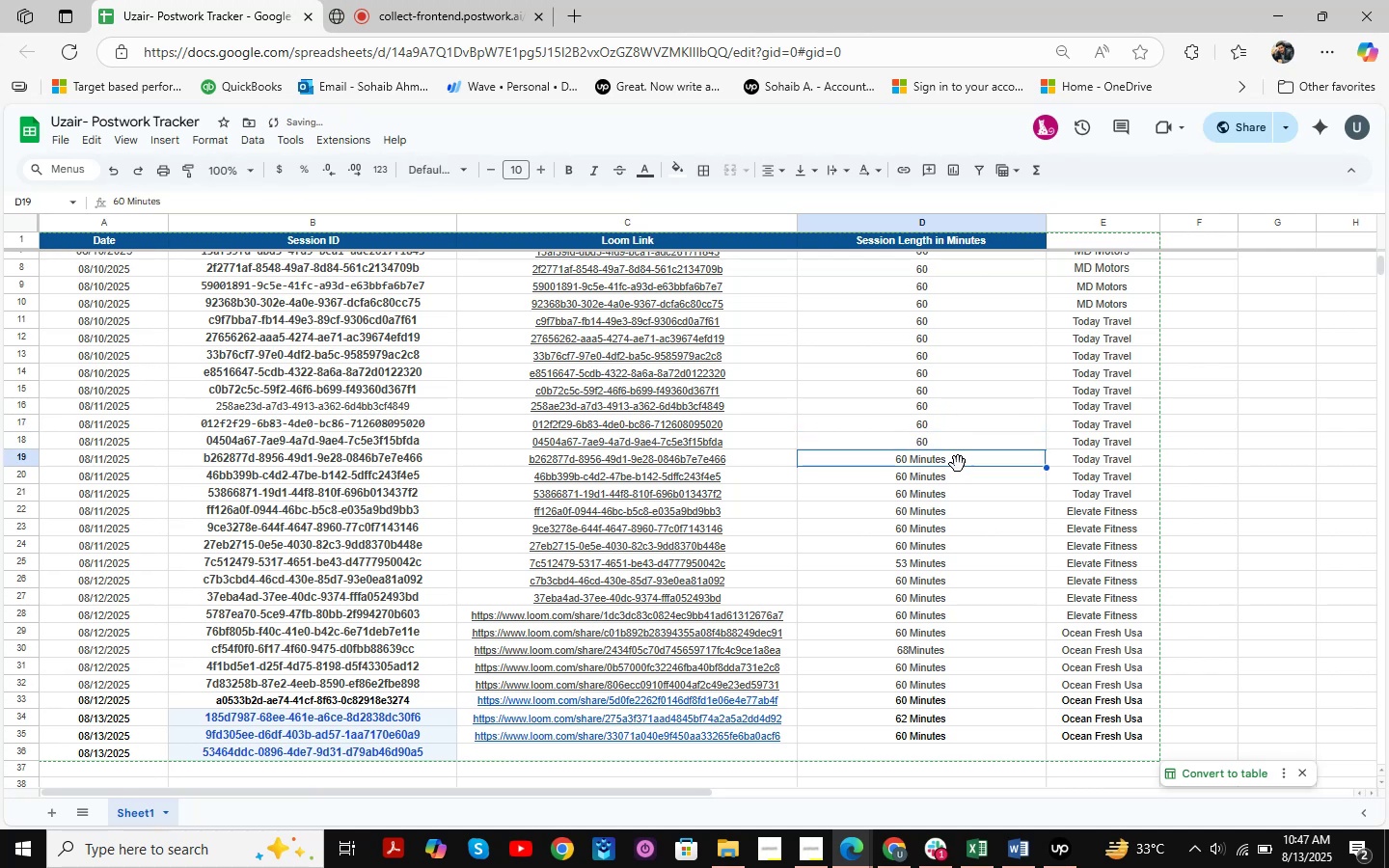 
double_click([962, 460])
 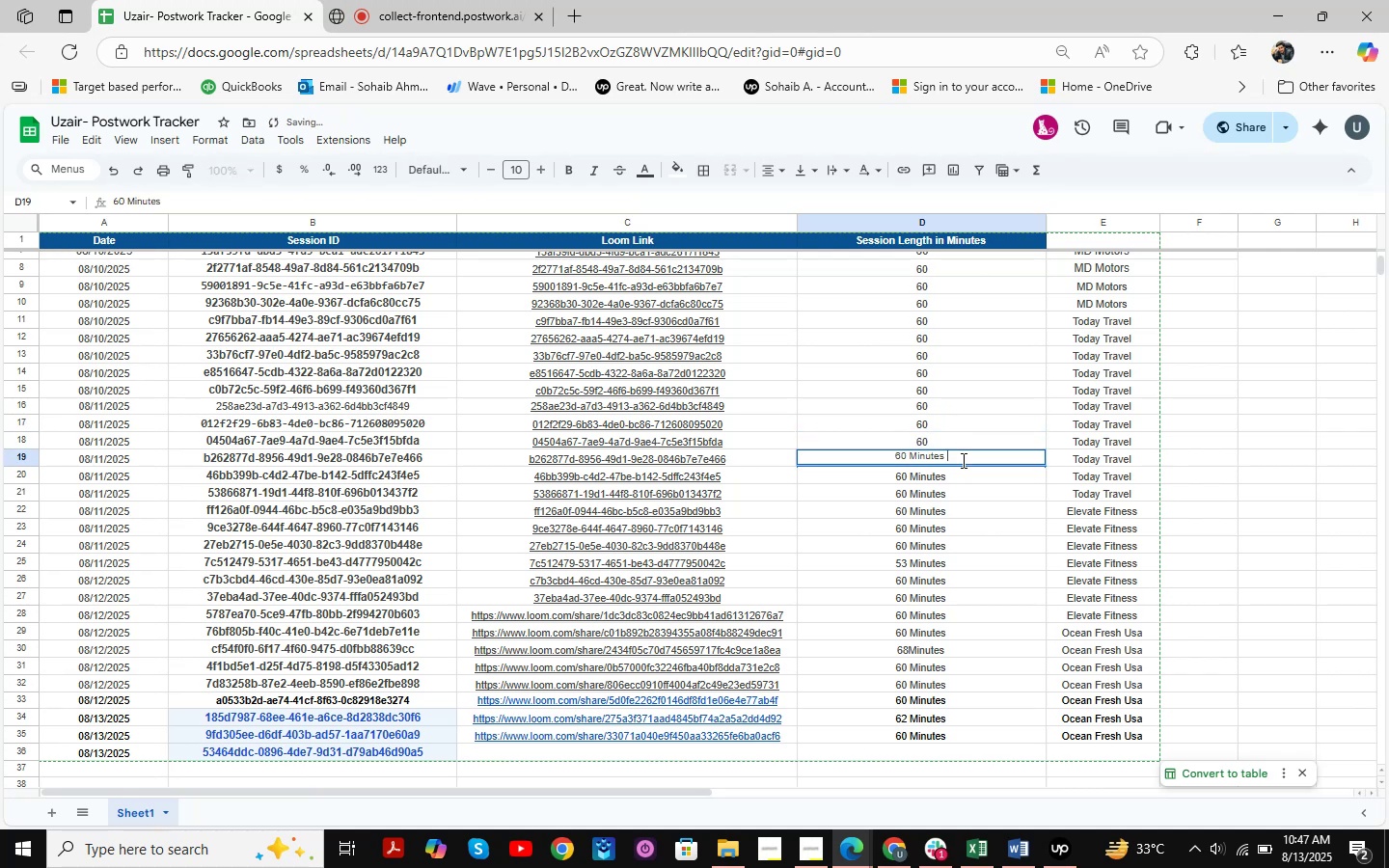 
key(Backspace)
 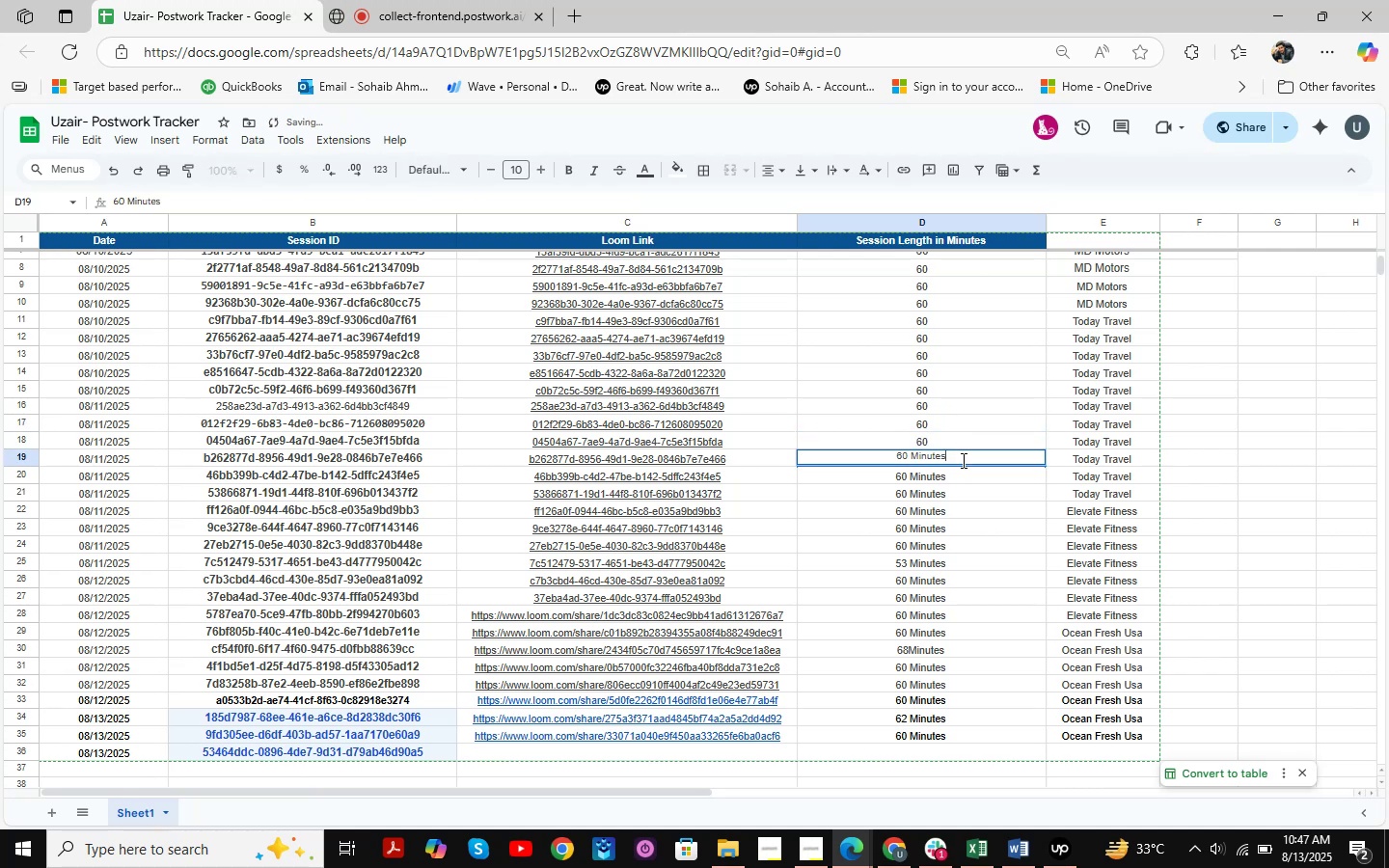 
key(Backspace)
 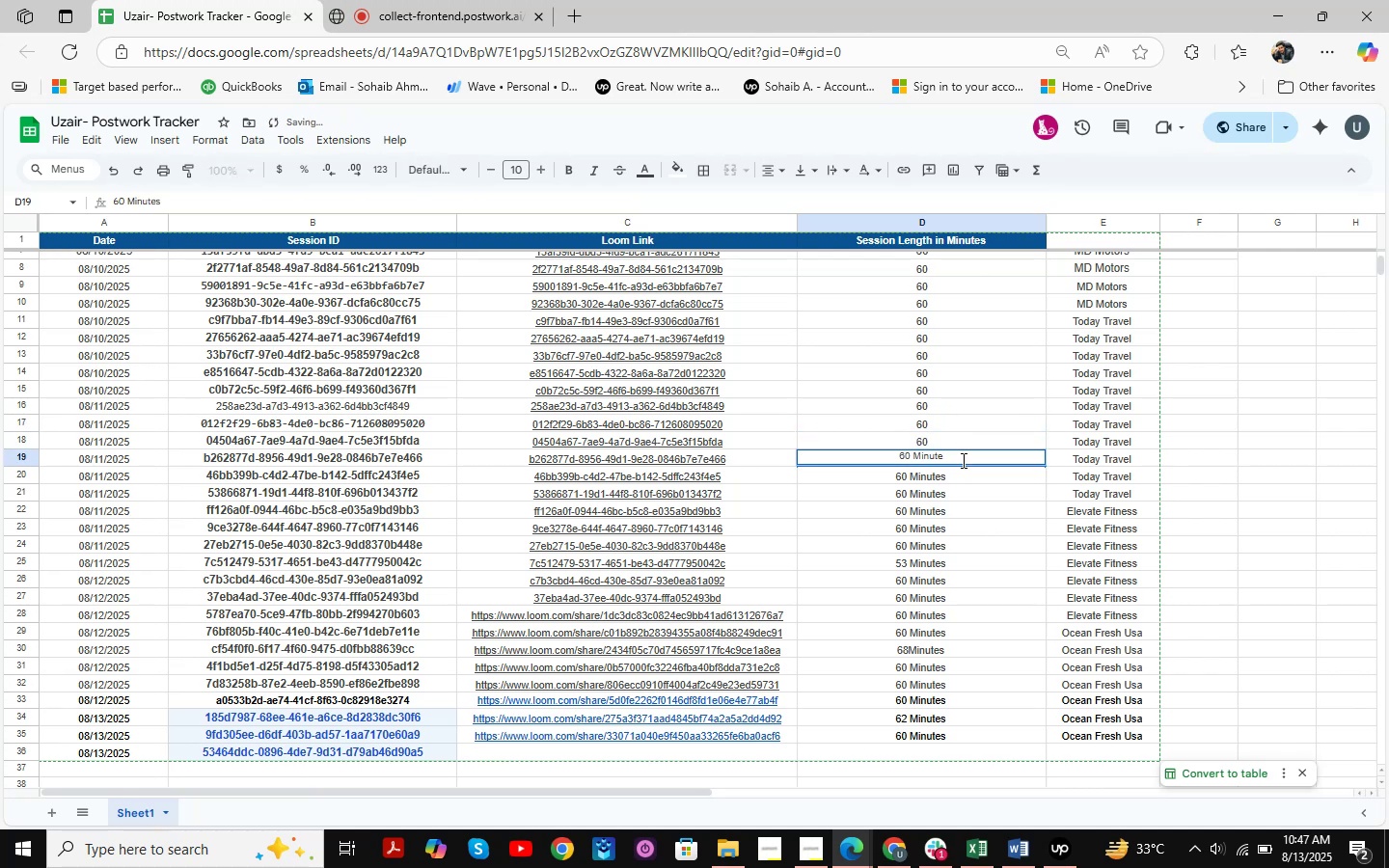 
key(Backspace)
 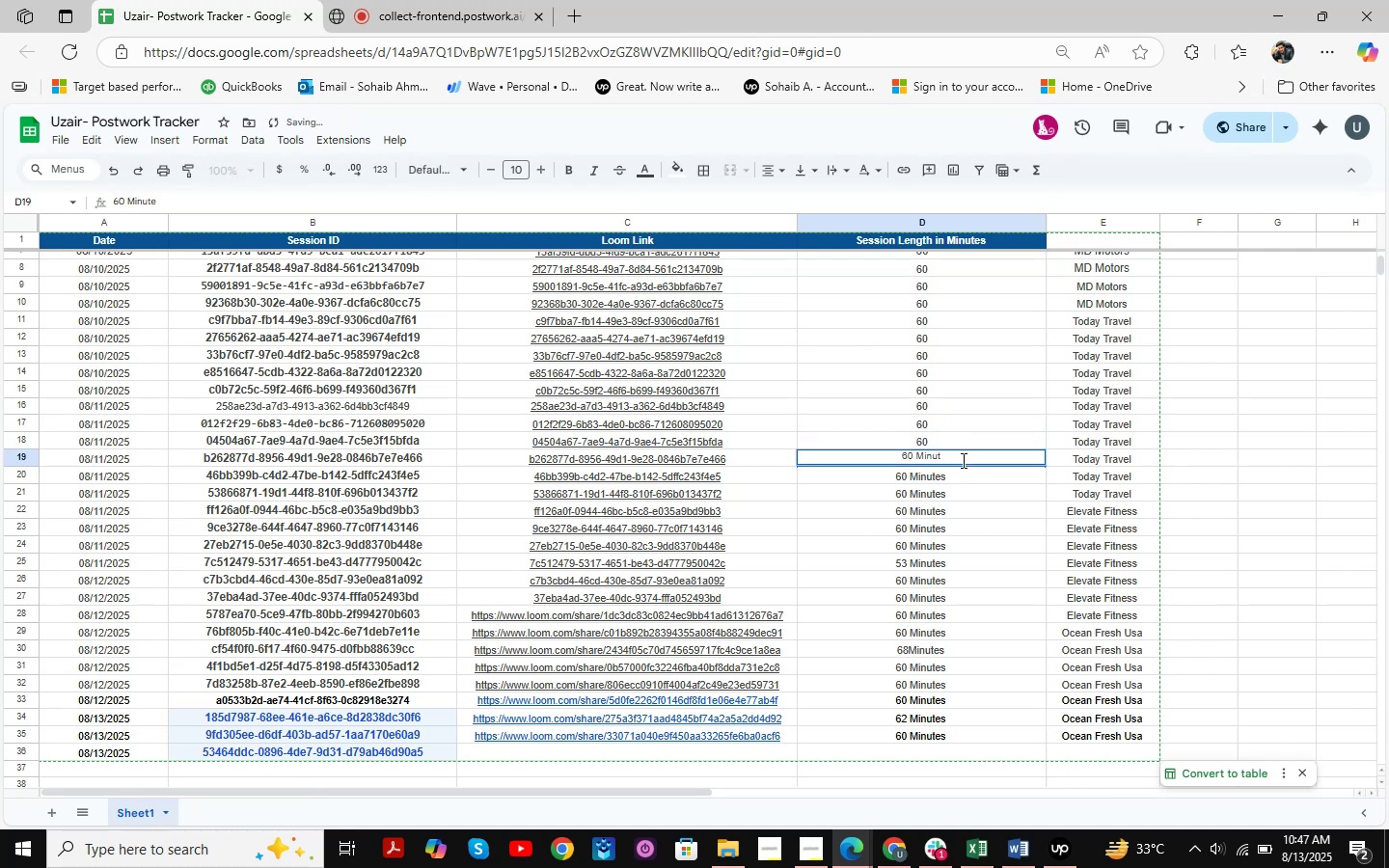 
key(Backspace)
 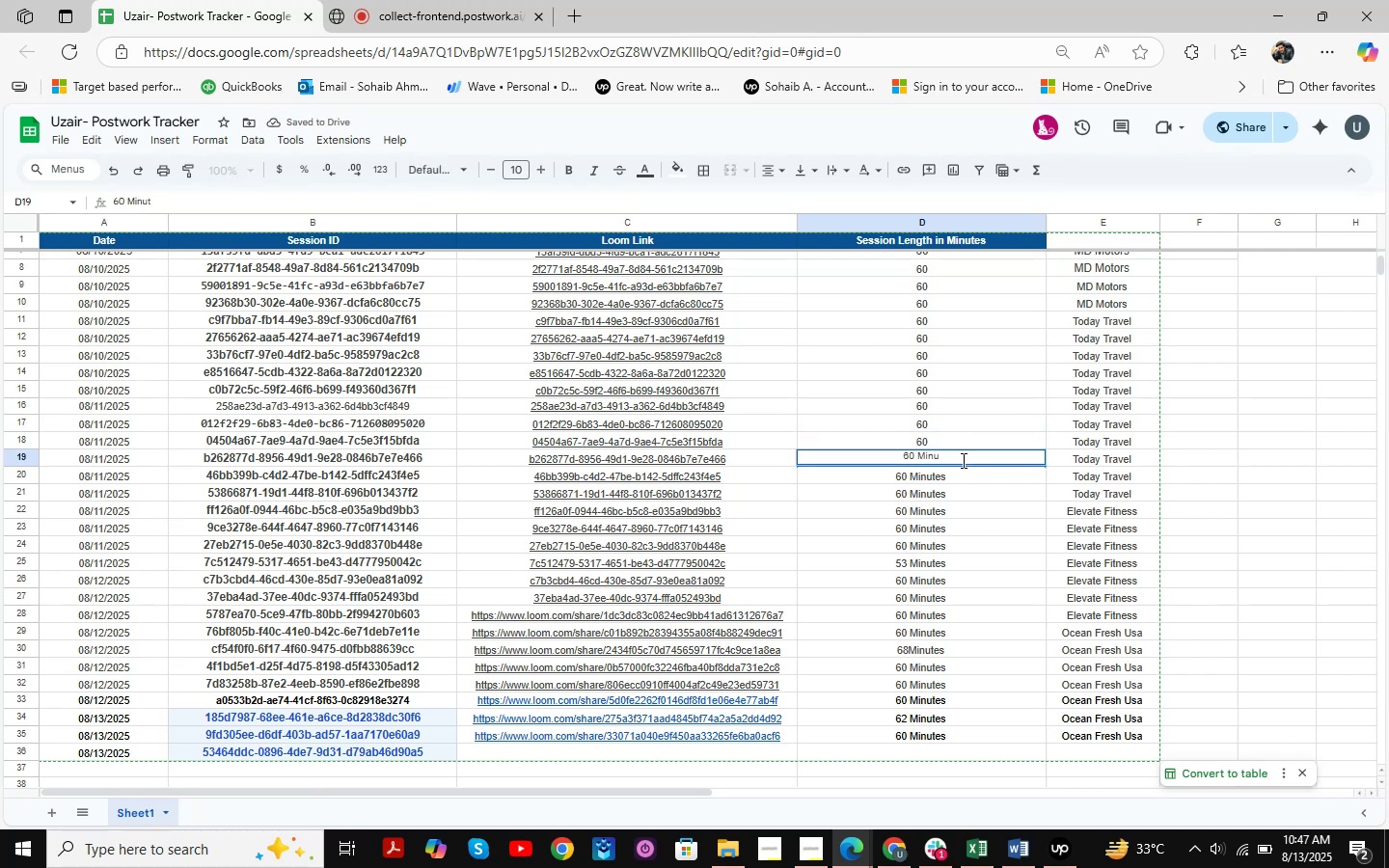 
key(Backspace)
 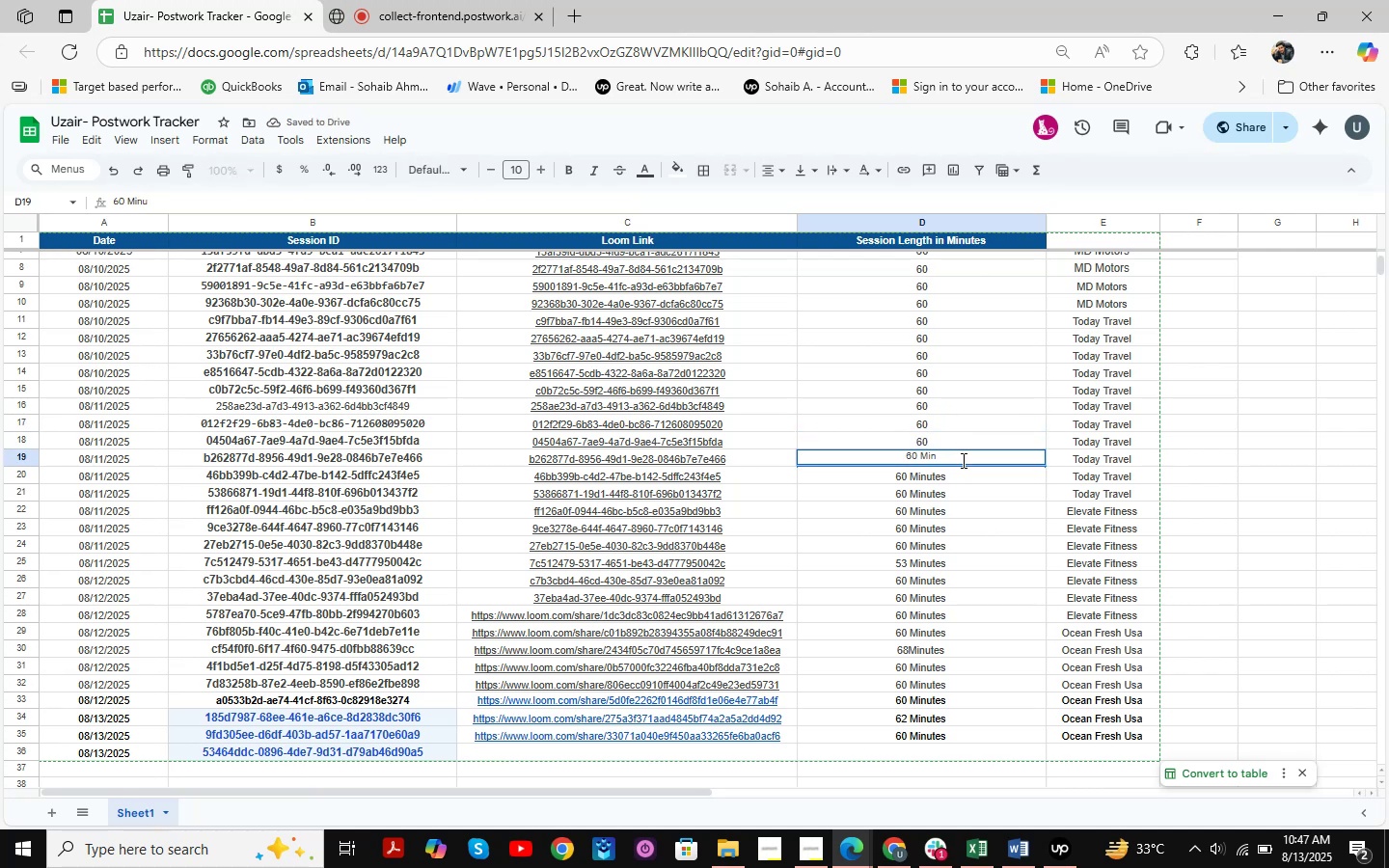 
key(Backspace)
 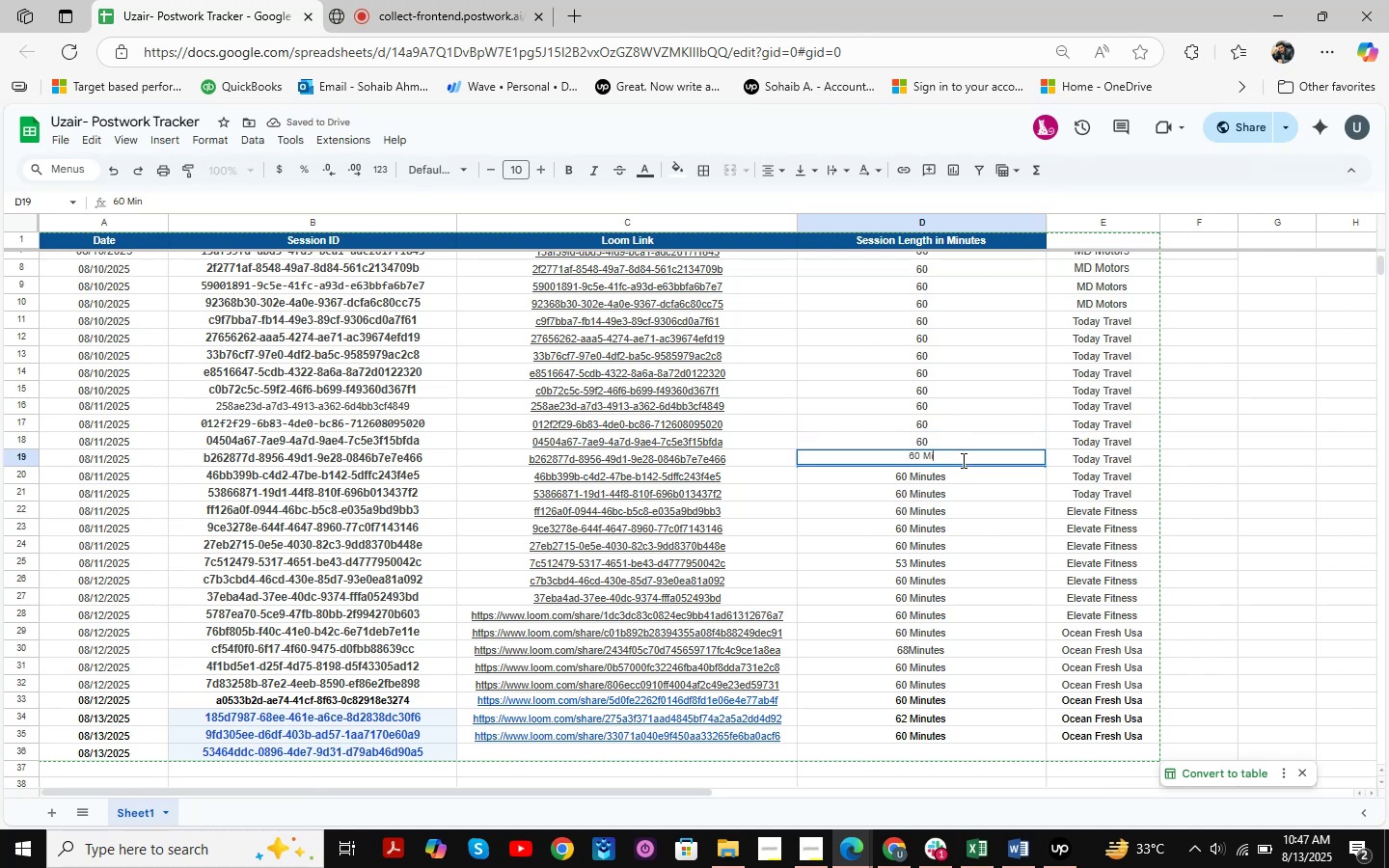 
key(Backspace)
 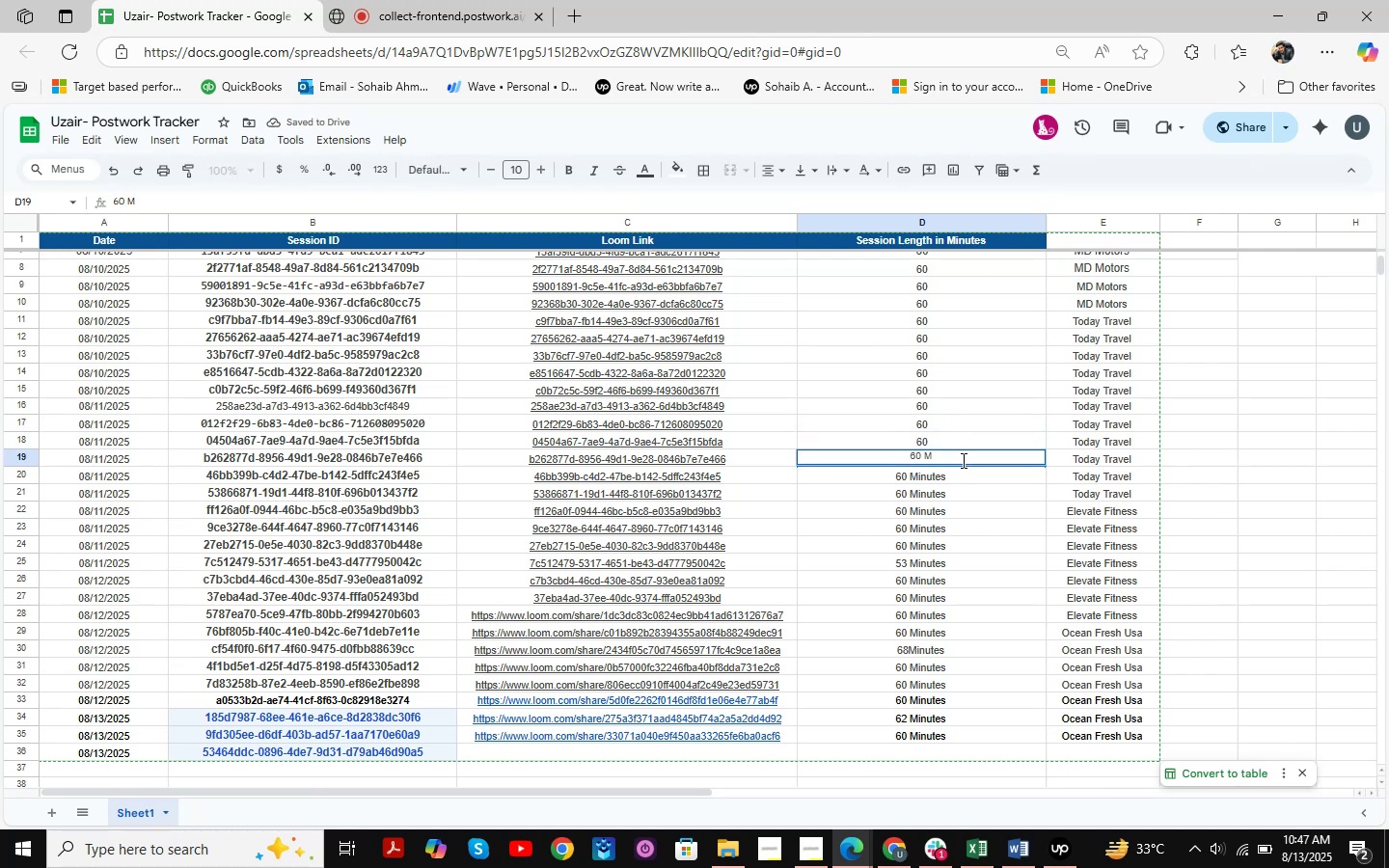 
key(Backspace)
 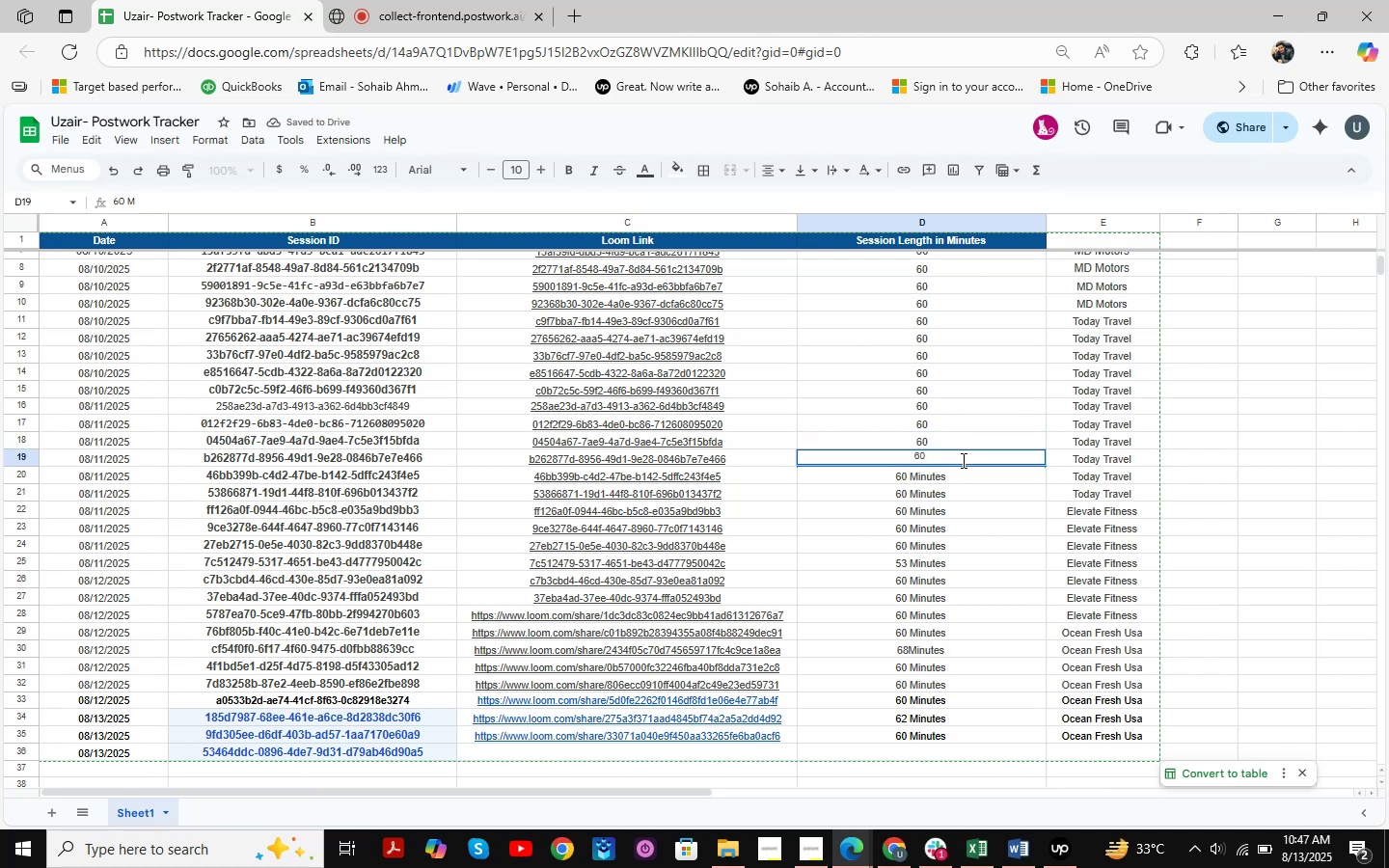 
key(NumpadEnter)
 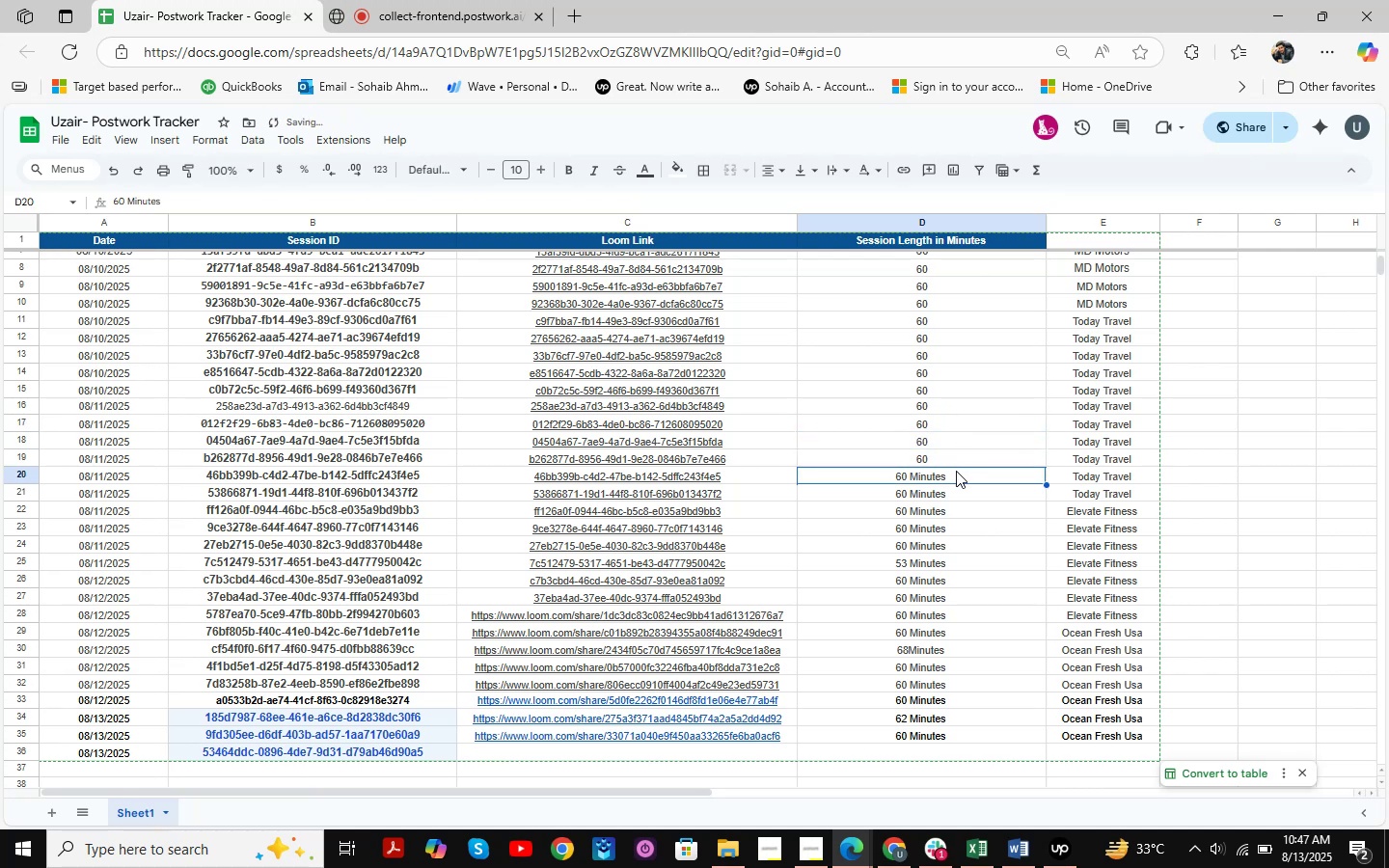 
double_click([956, 477])
 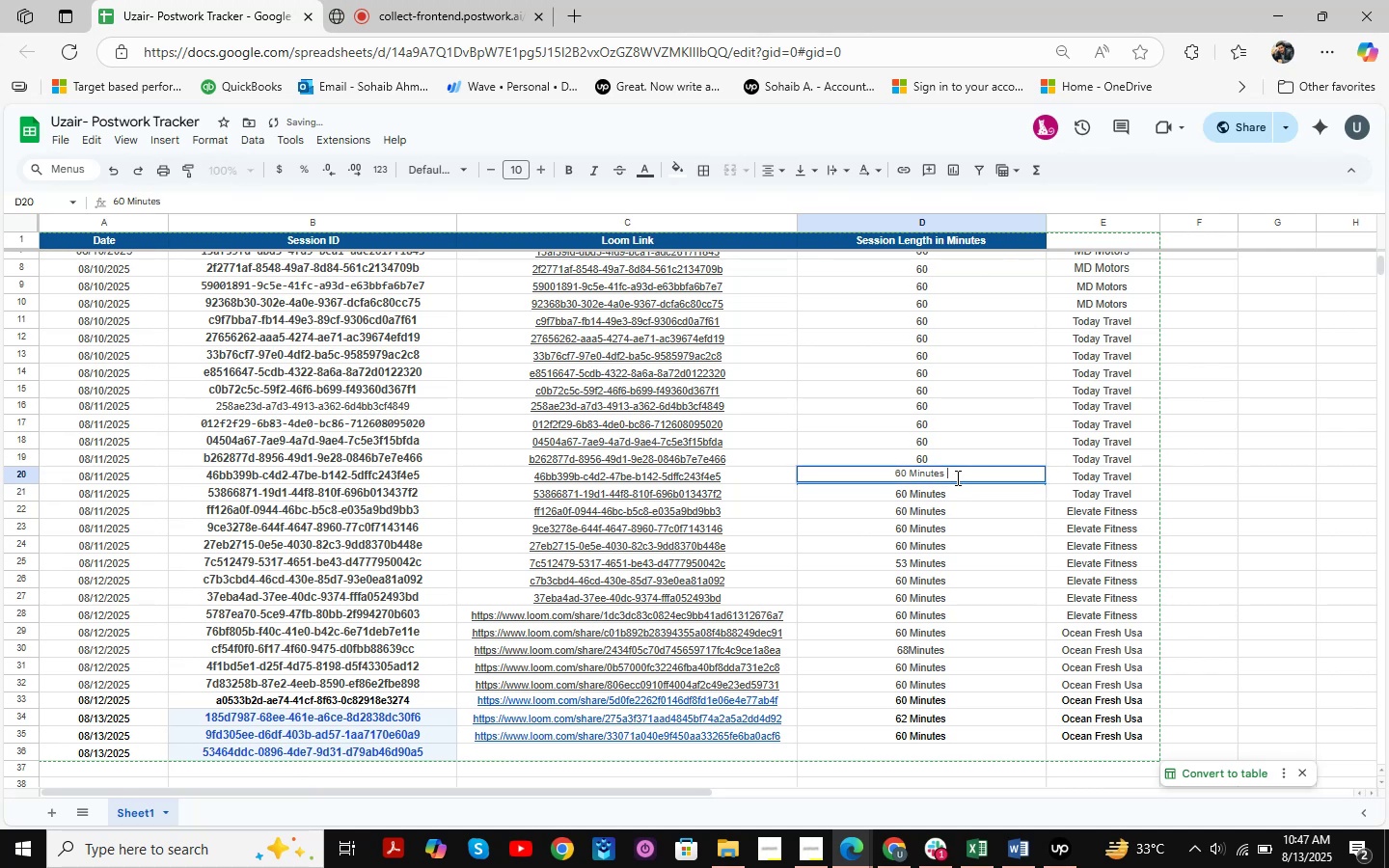 
key(Backspace)
 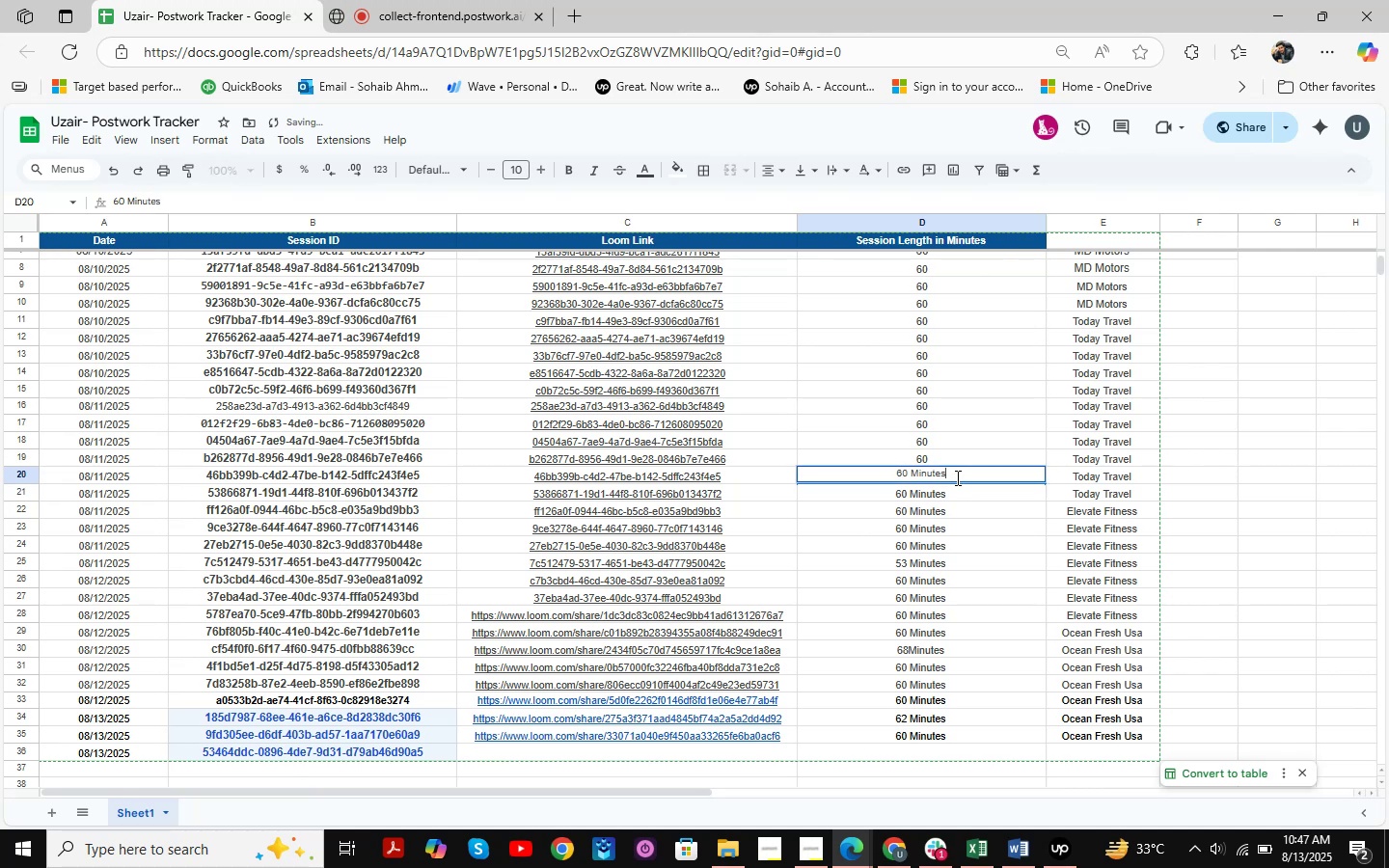 
key(Backspace)
 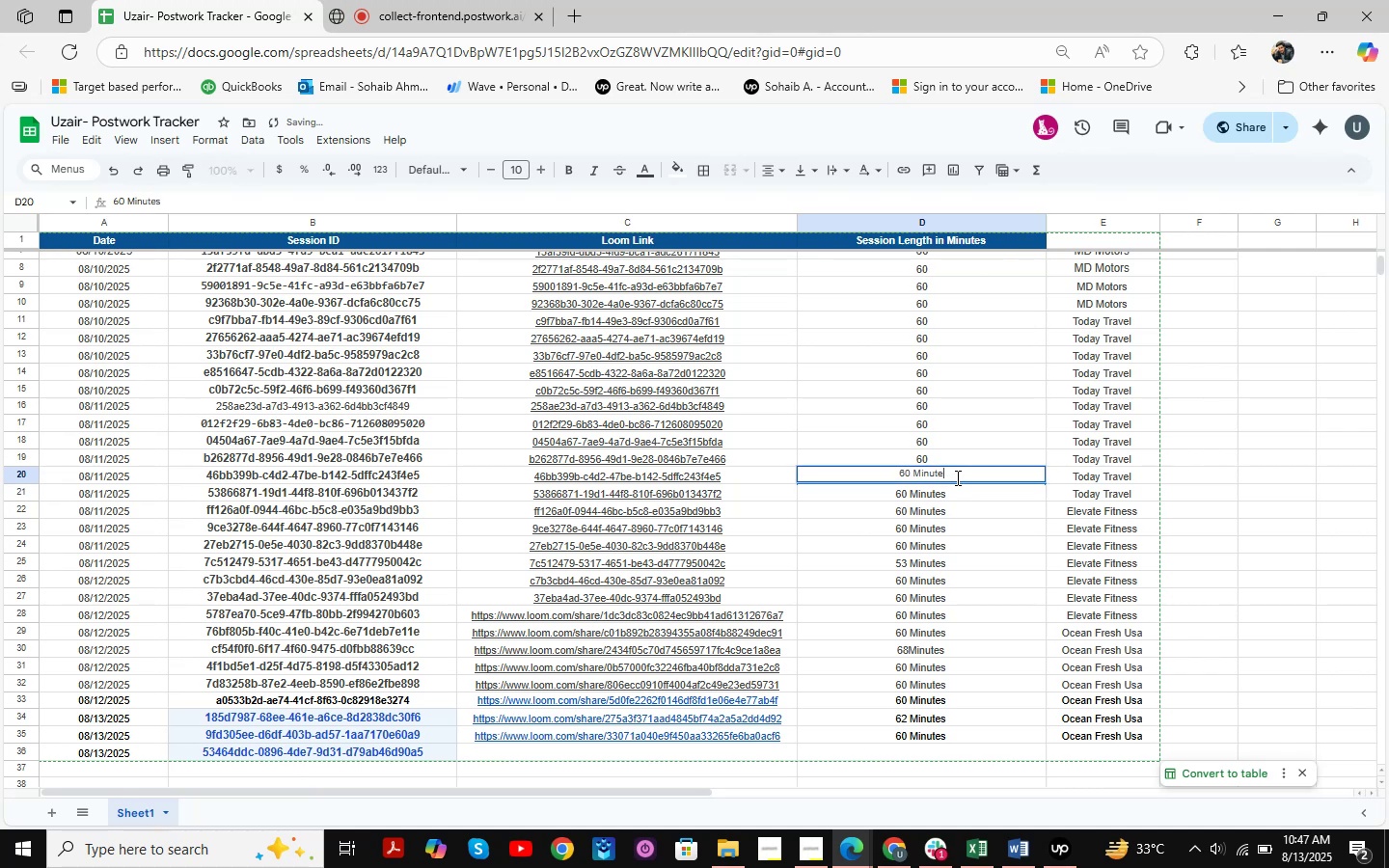 
key(Backspace)
 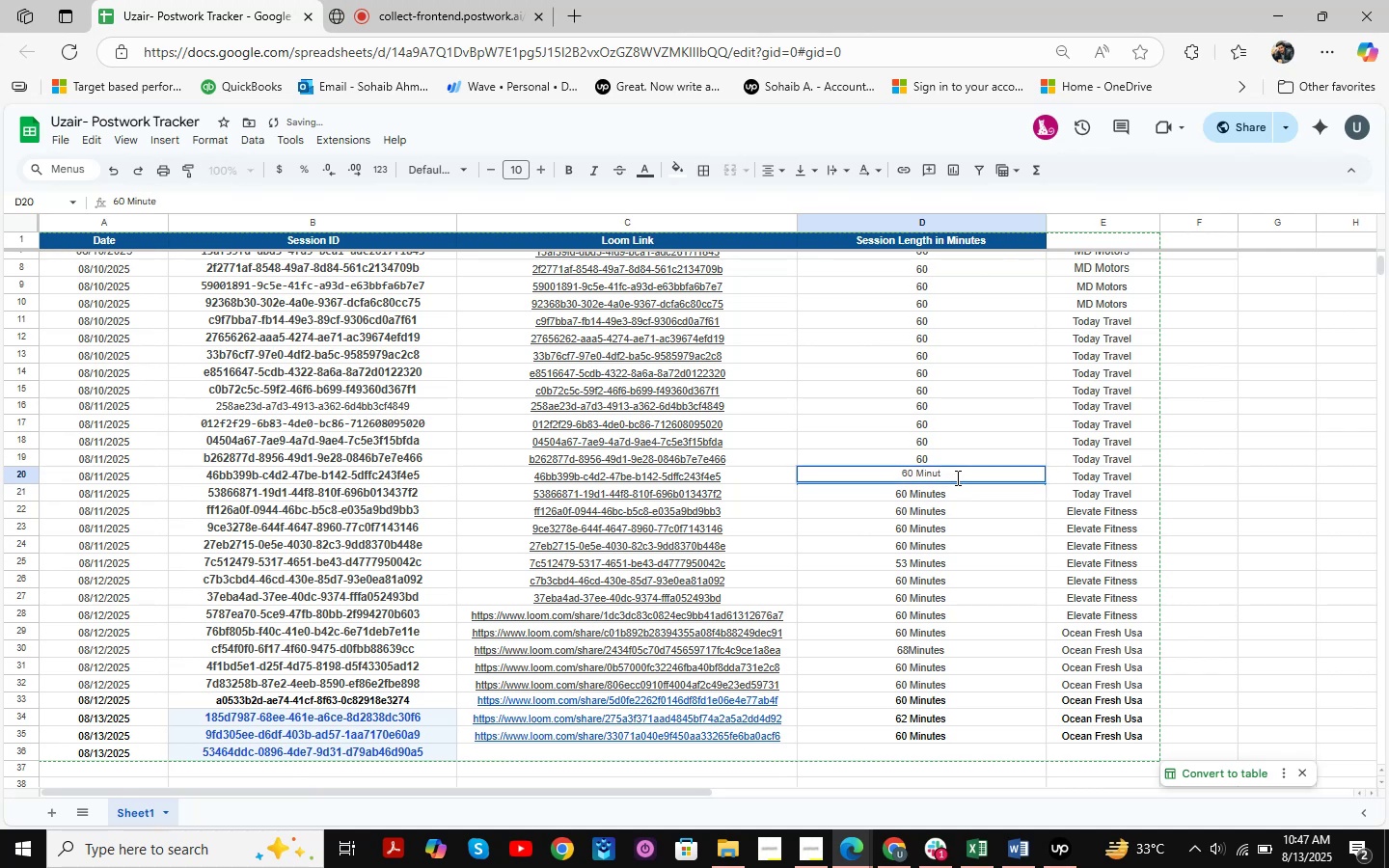 
key(Backspace)
 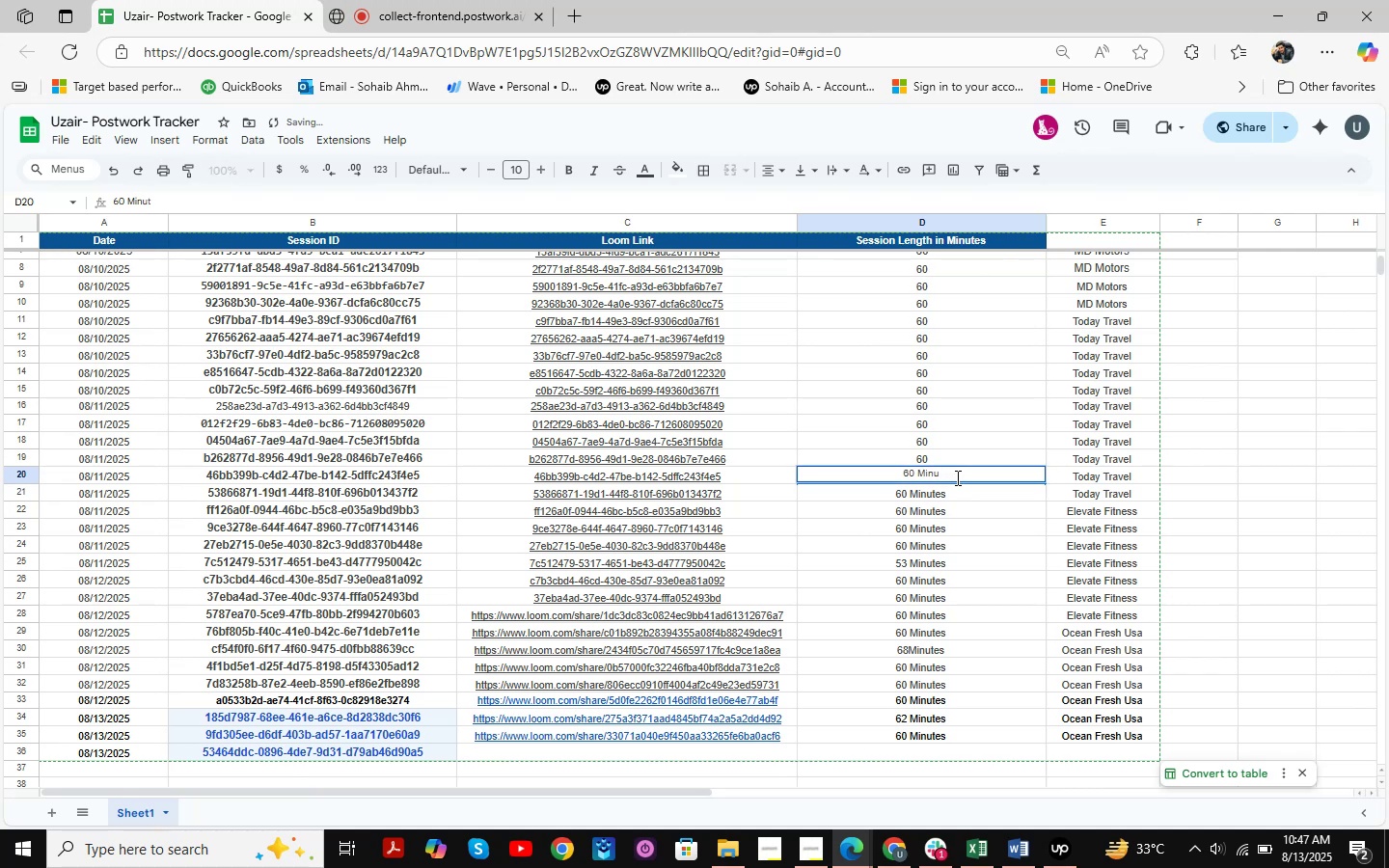 
key(Backspace)
 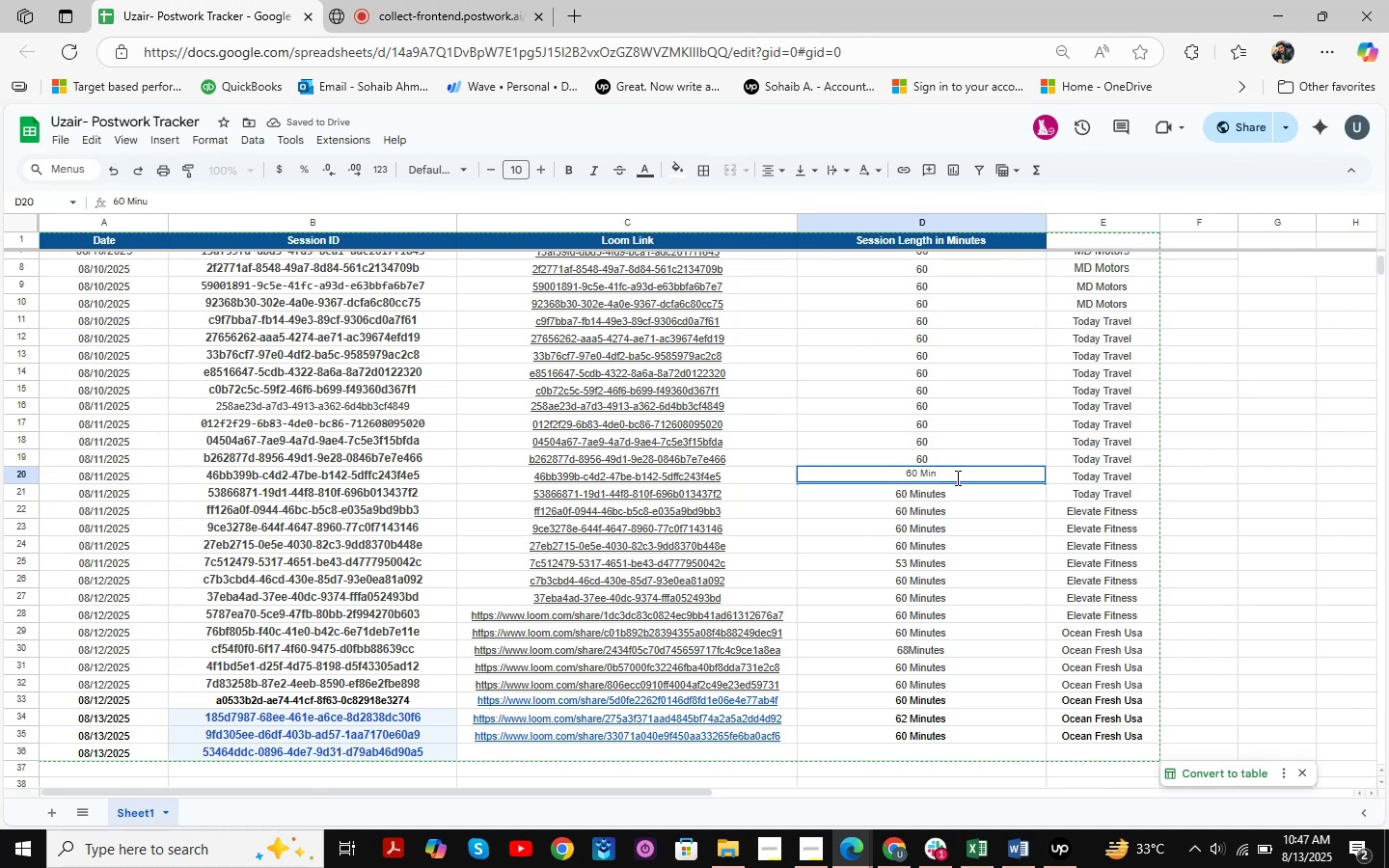 
key(Backspace)
 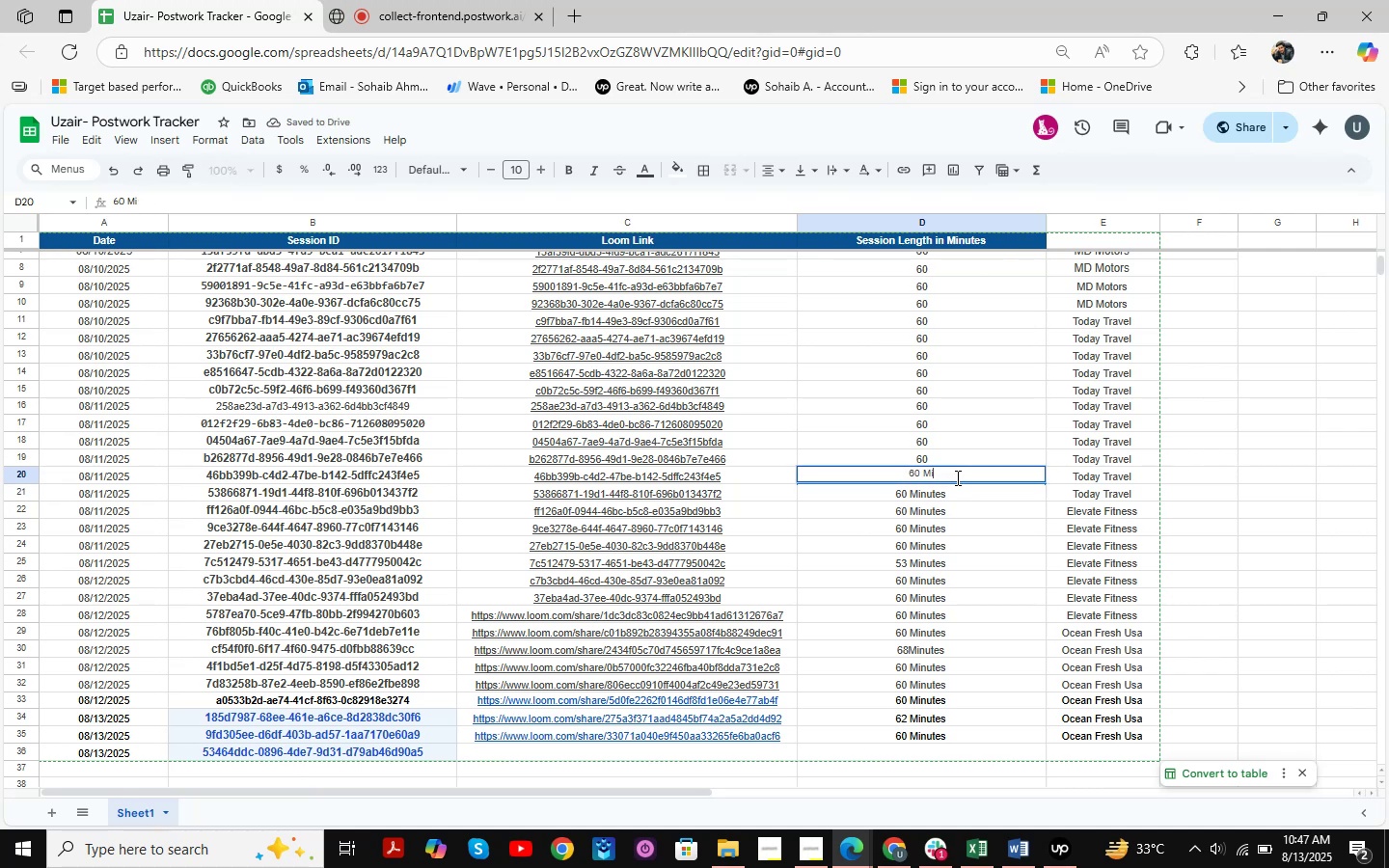 
key(Backspace)
 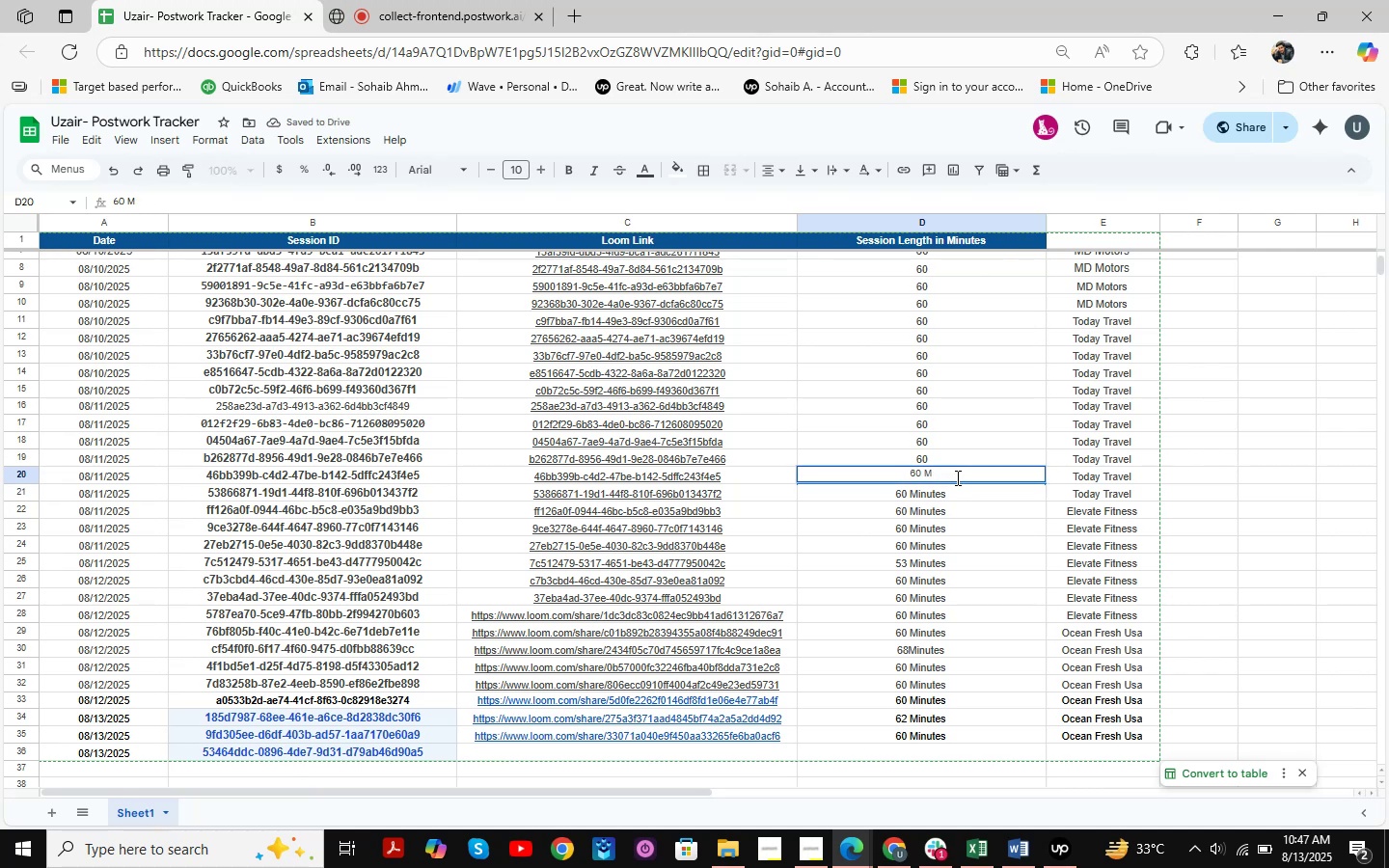 
key(Backspace)
 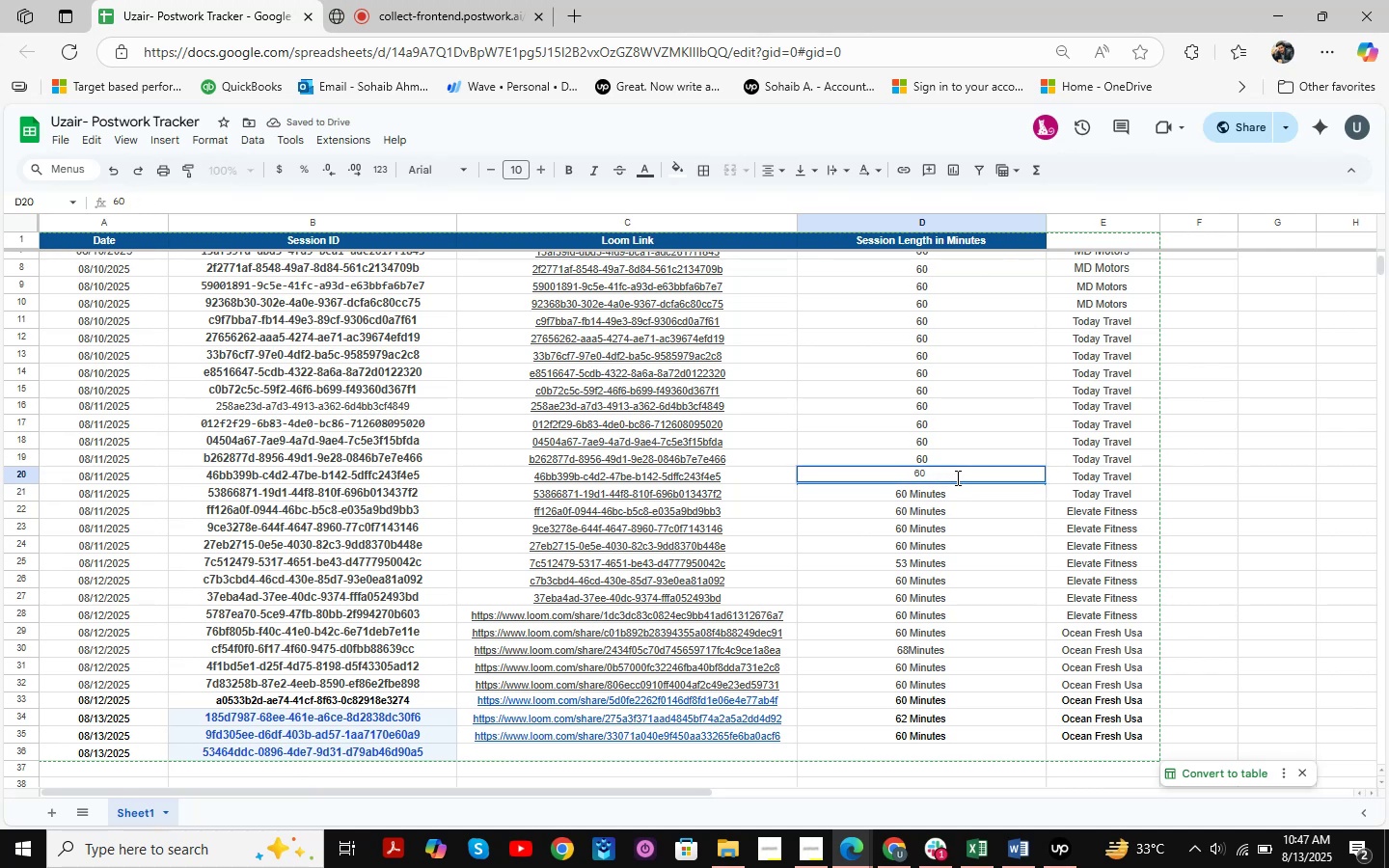 
key(NumpadEnter)
 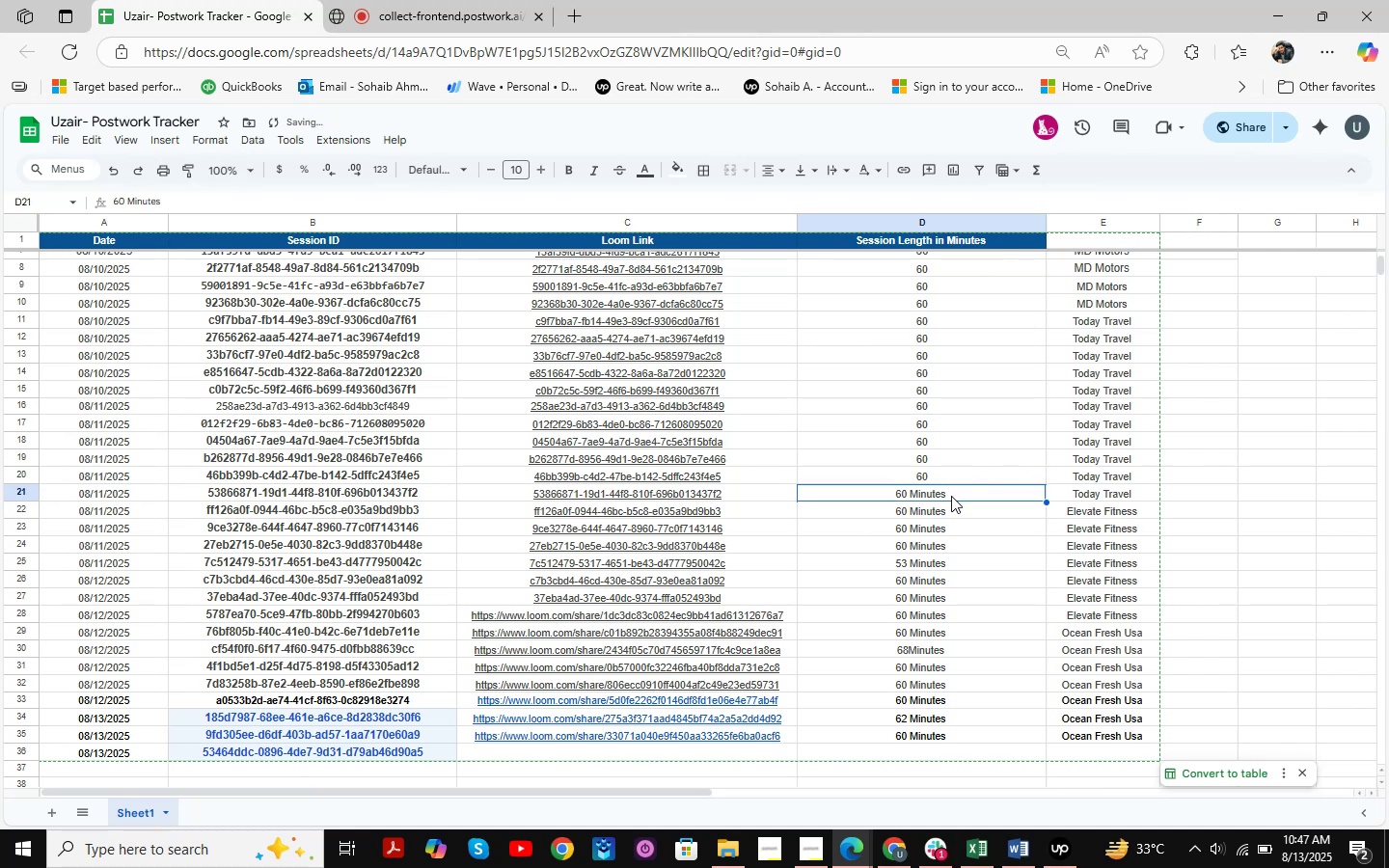 
double_click([951, 496])
 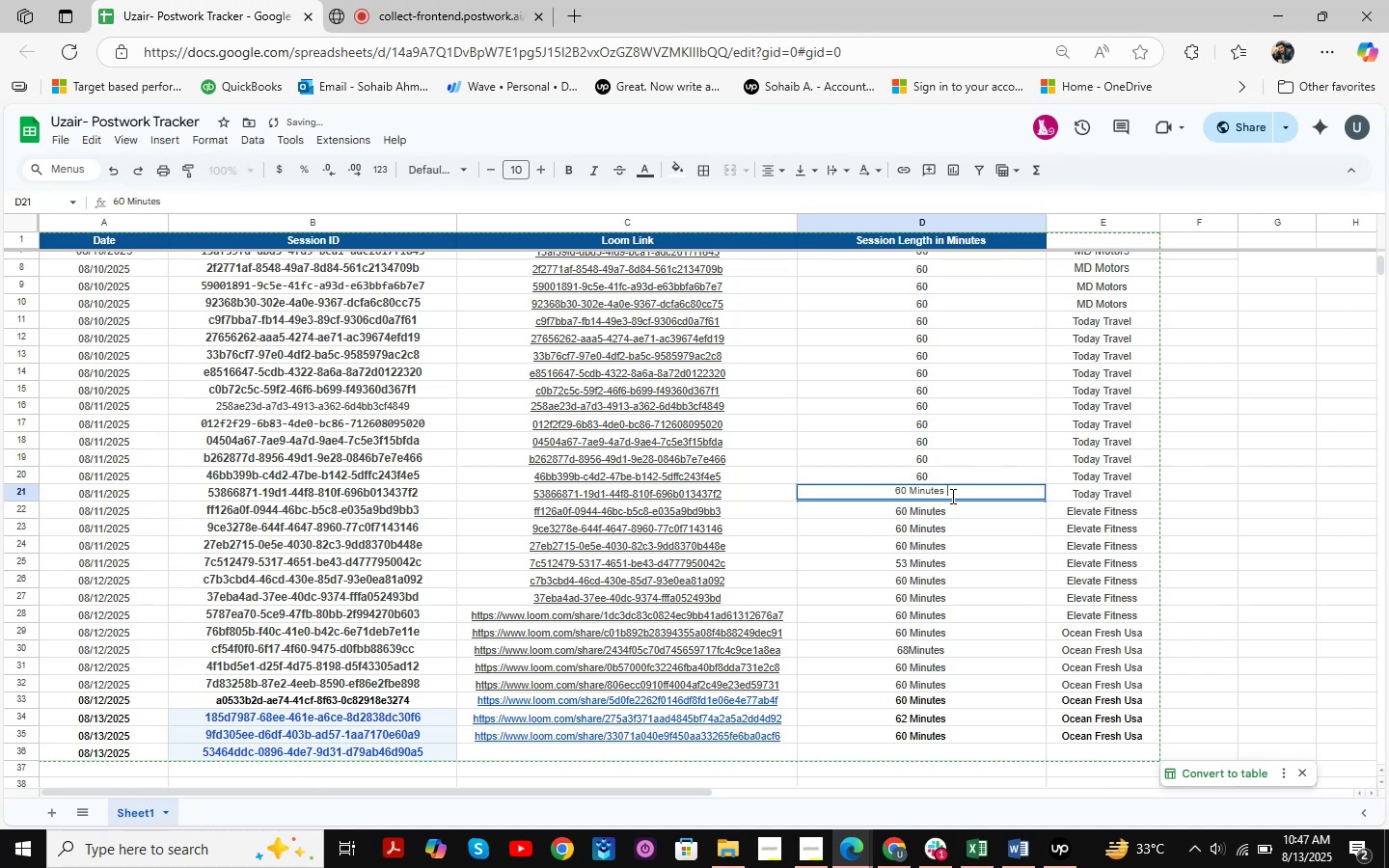 
key(Backspace)
 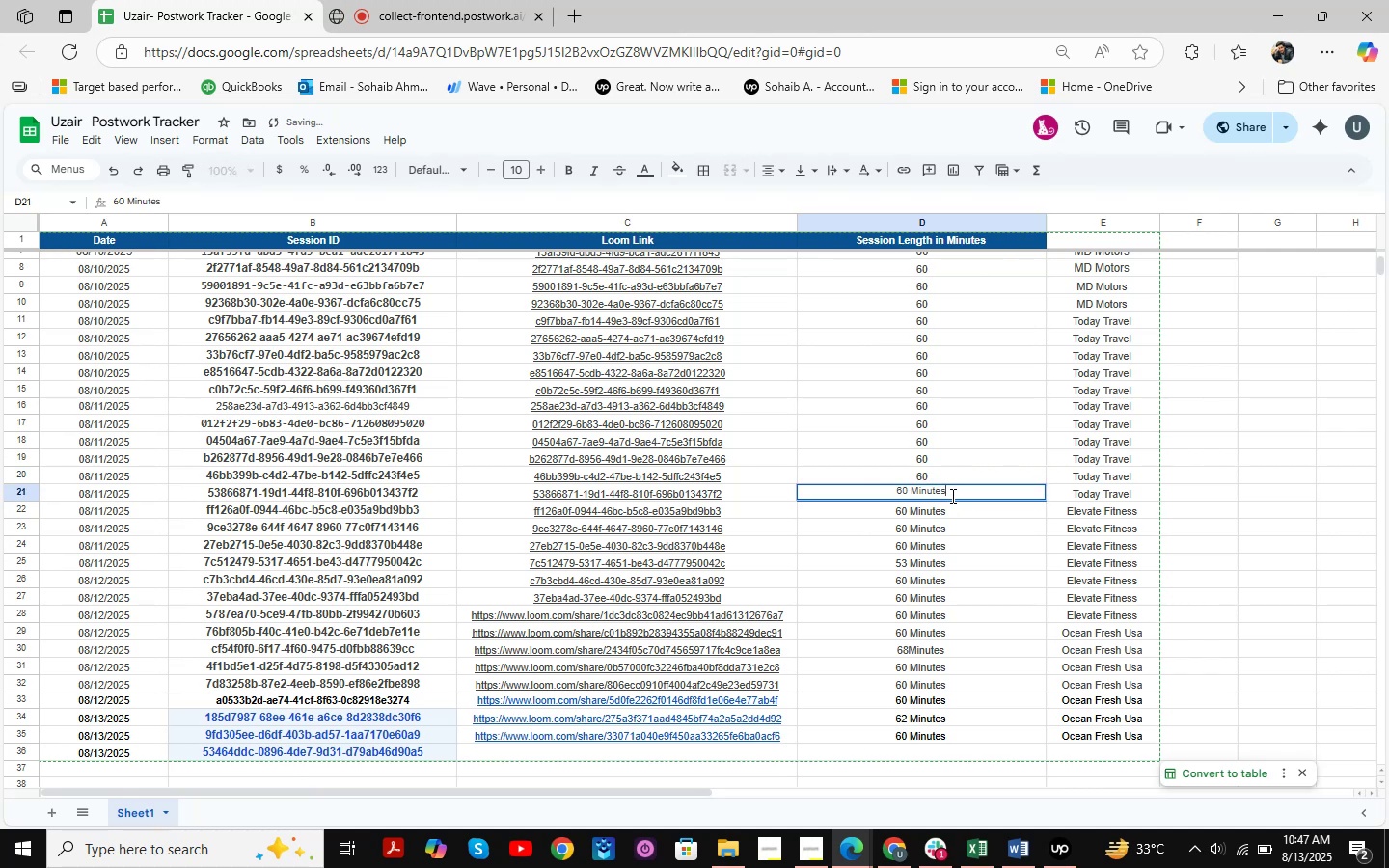 
key(Backspace)
 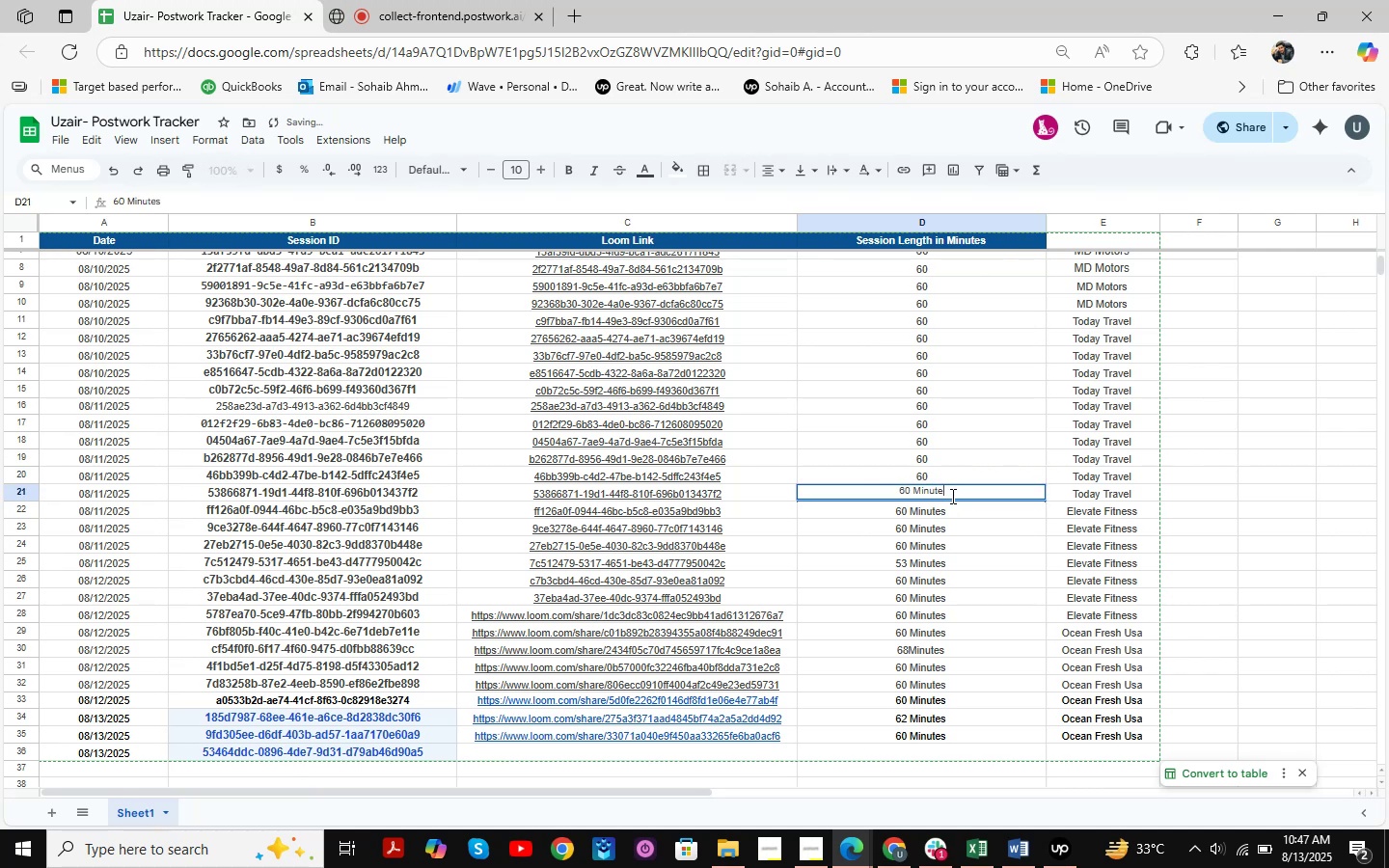 
key(Backspace)
 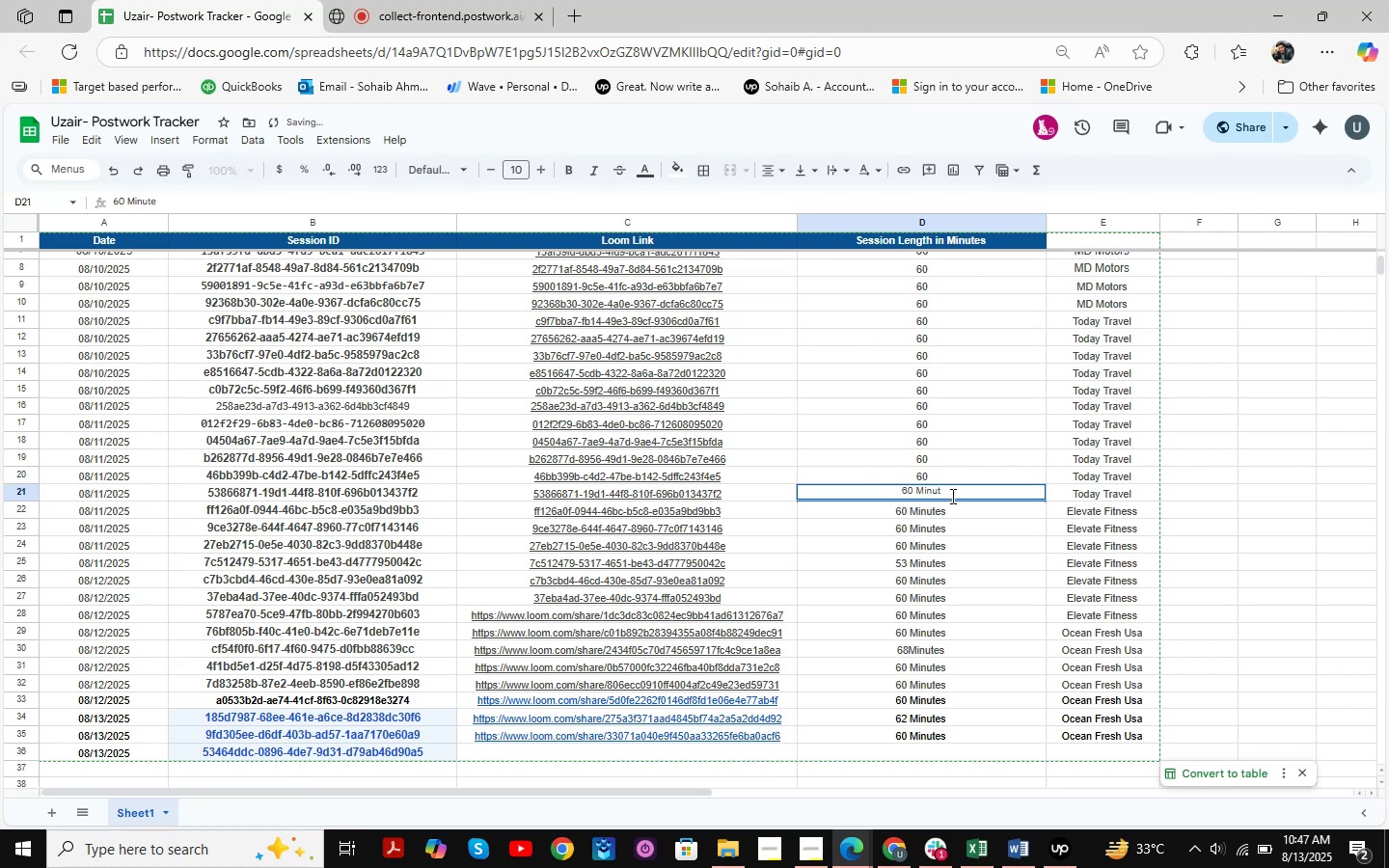 
key(Backspace)
 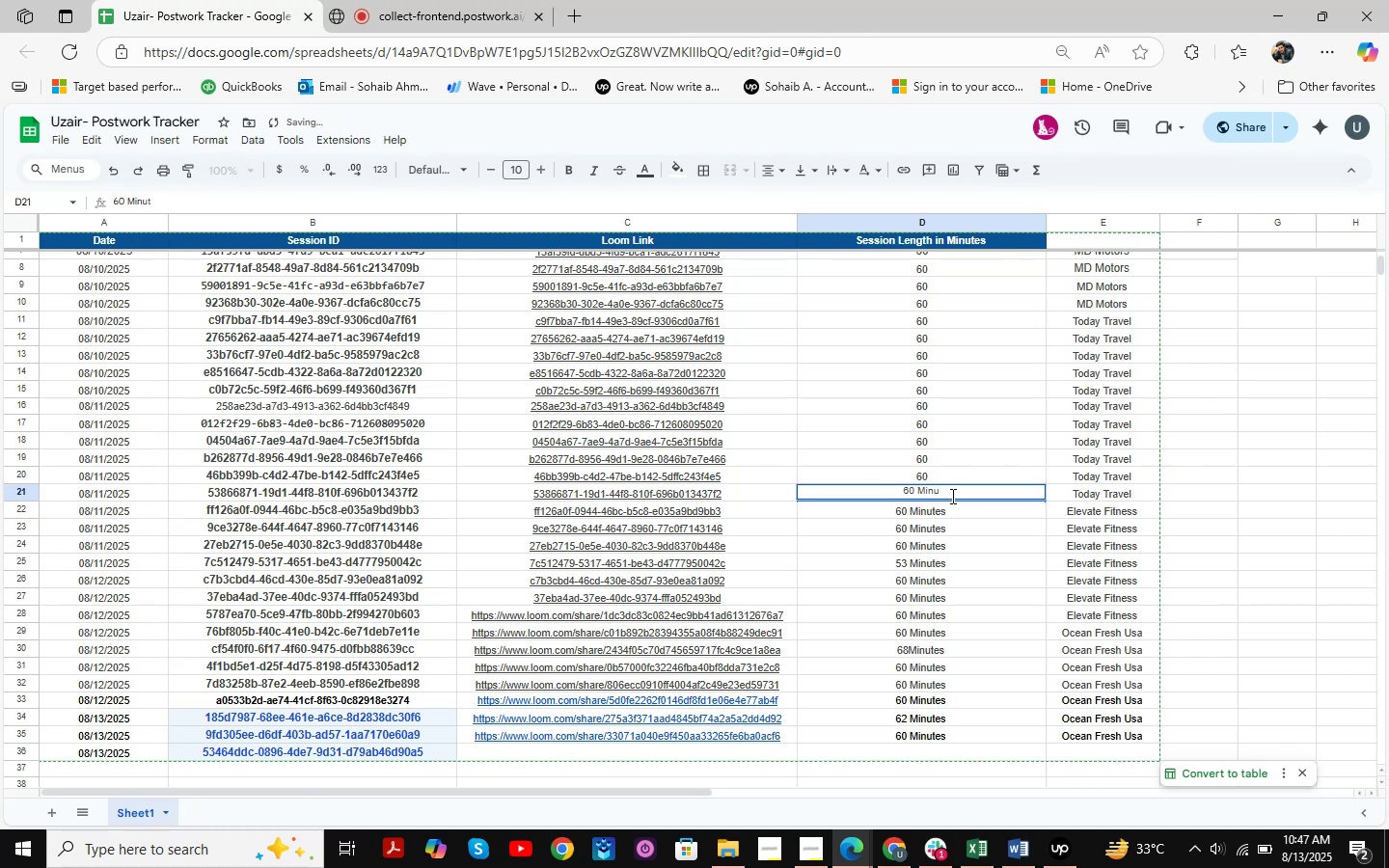 
key(Backspace)
 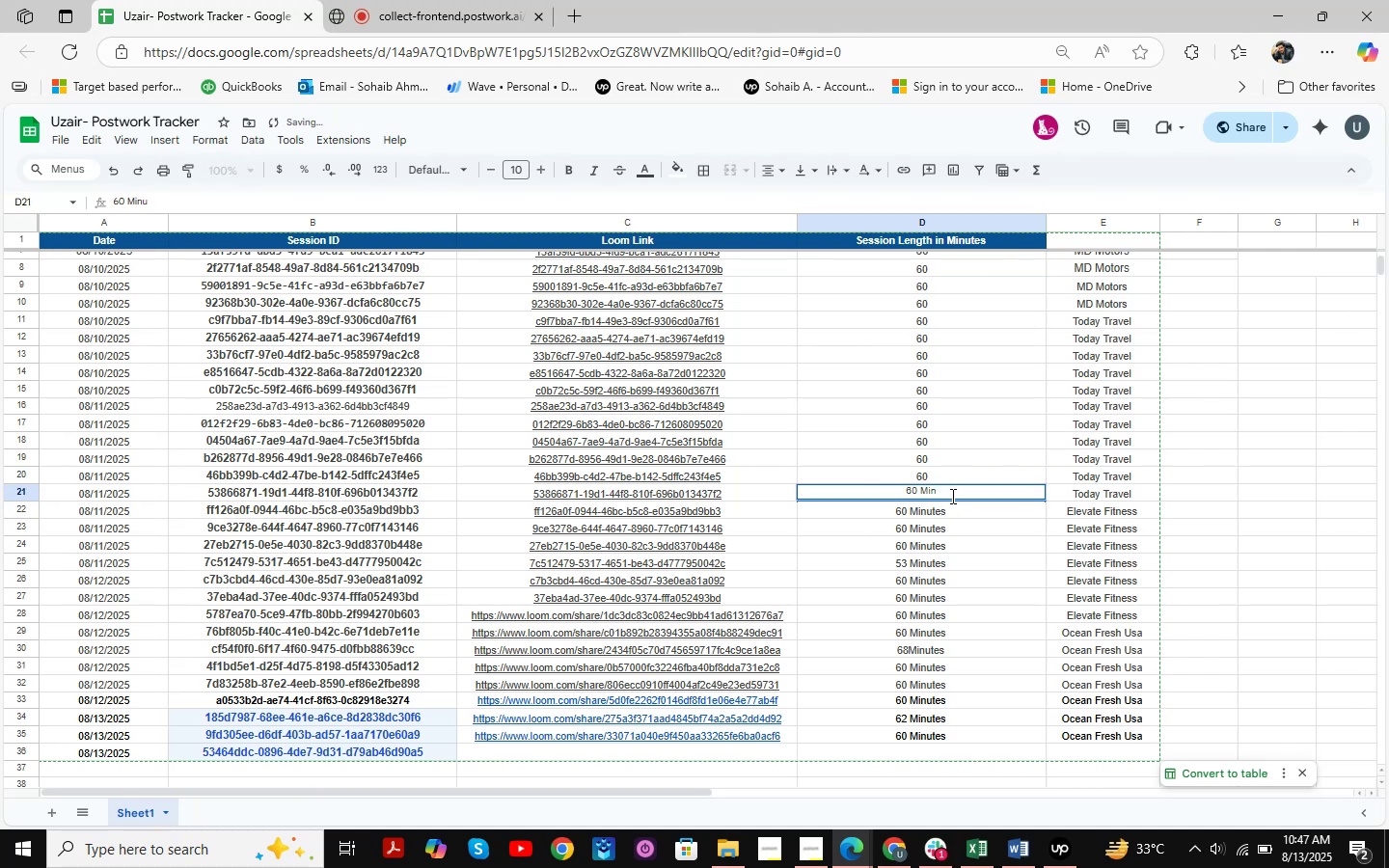 
key(Backspace)
 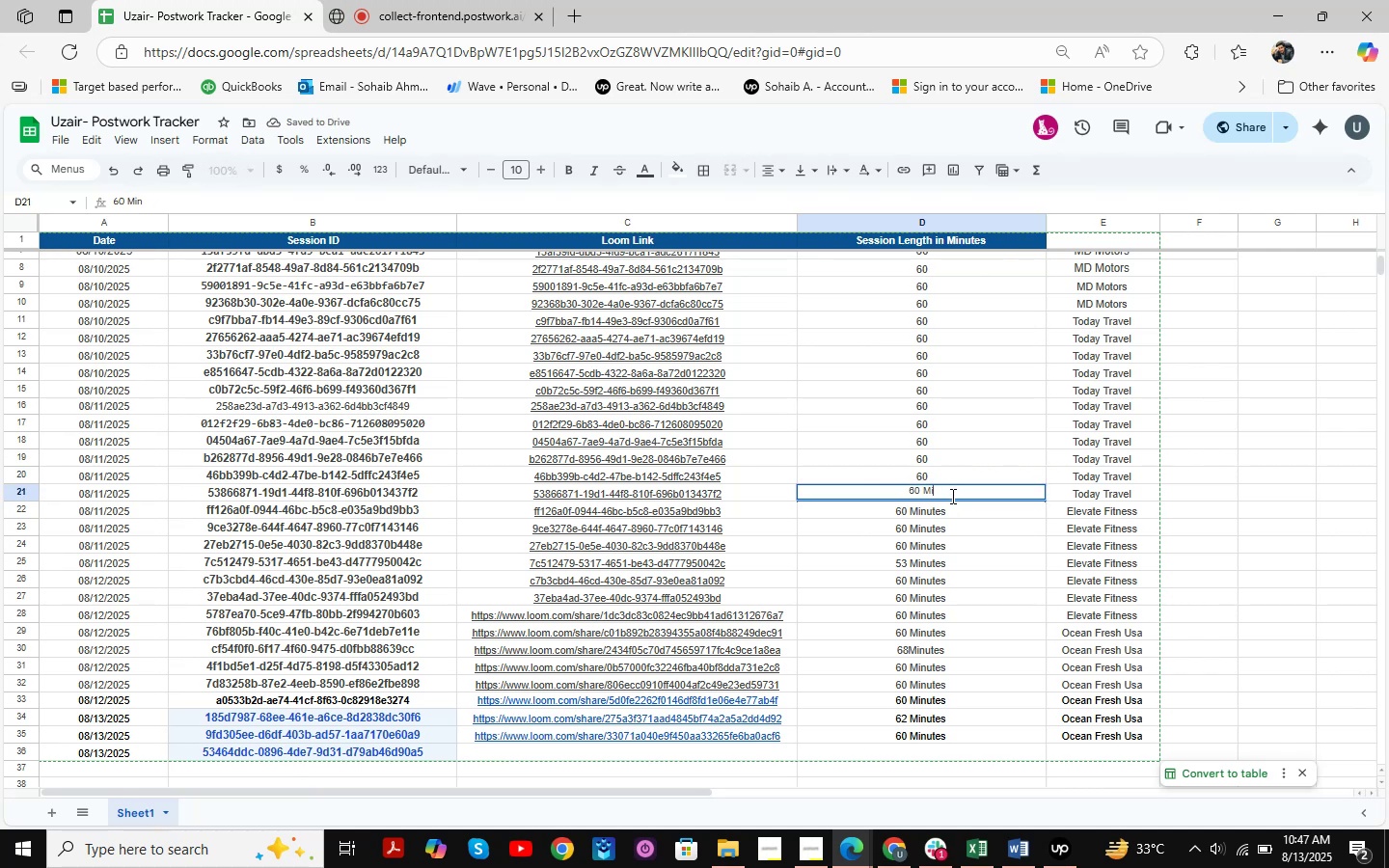 
key(Backspace)
 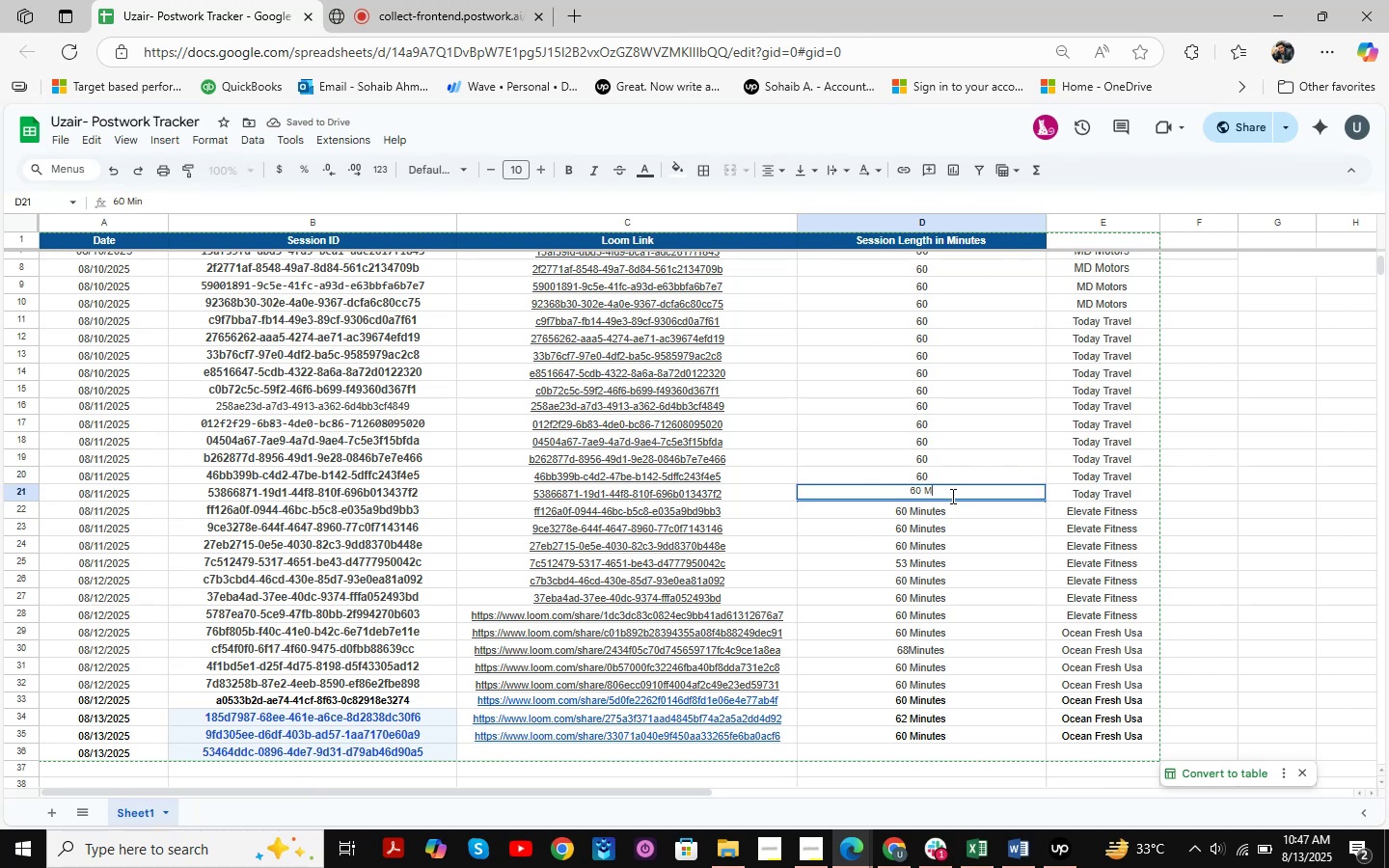 
key(Backspace)
 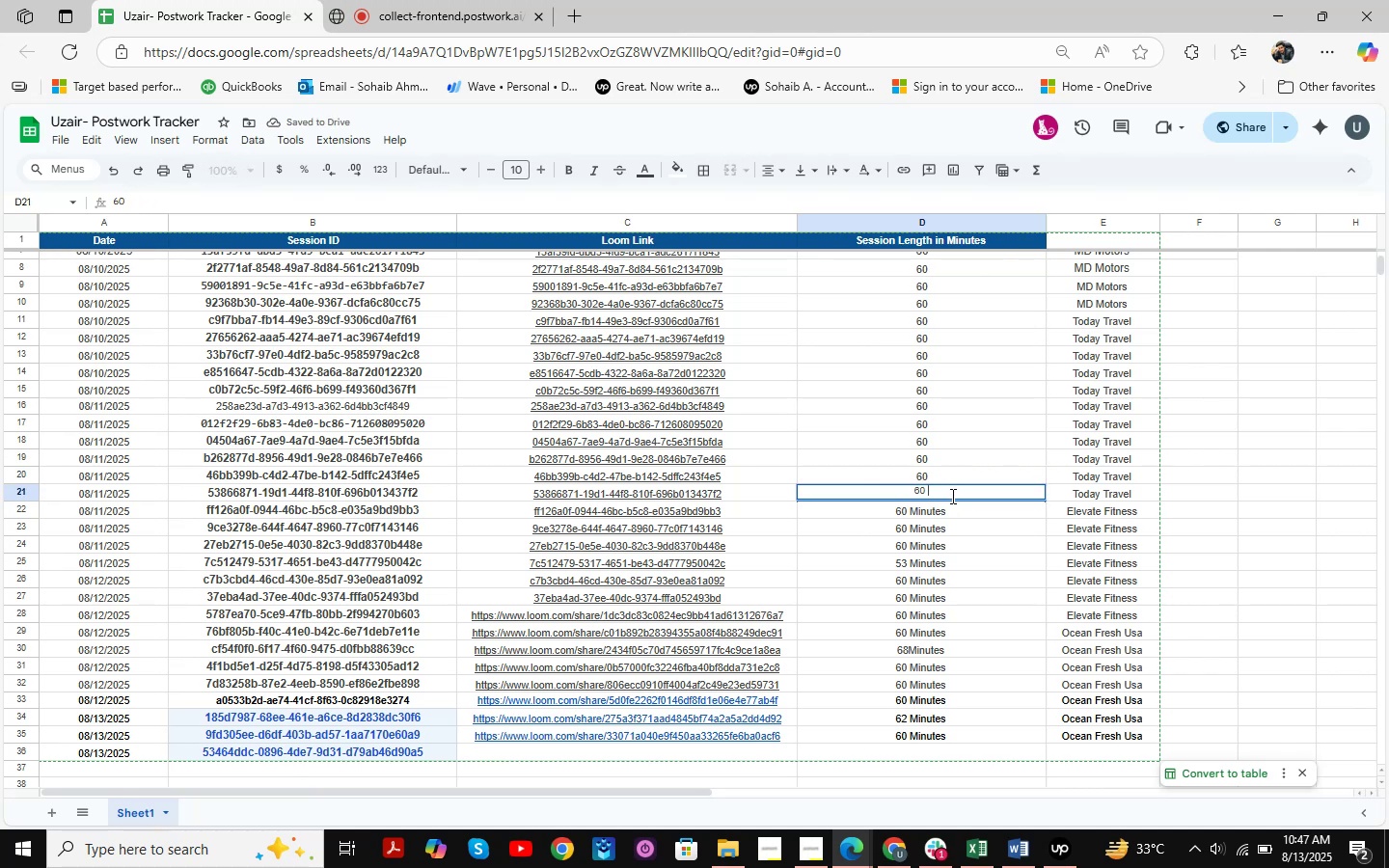 
key(NumpadEnter)
 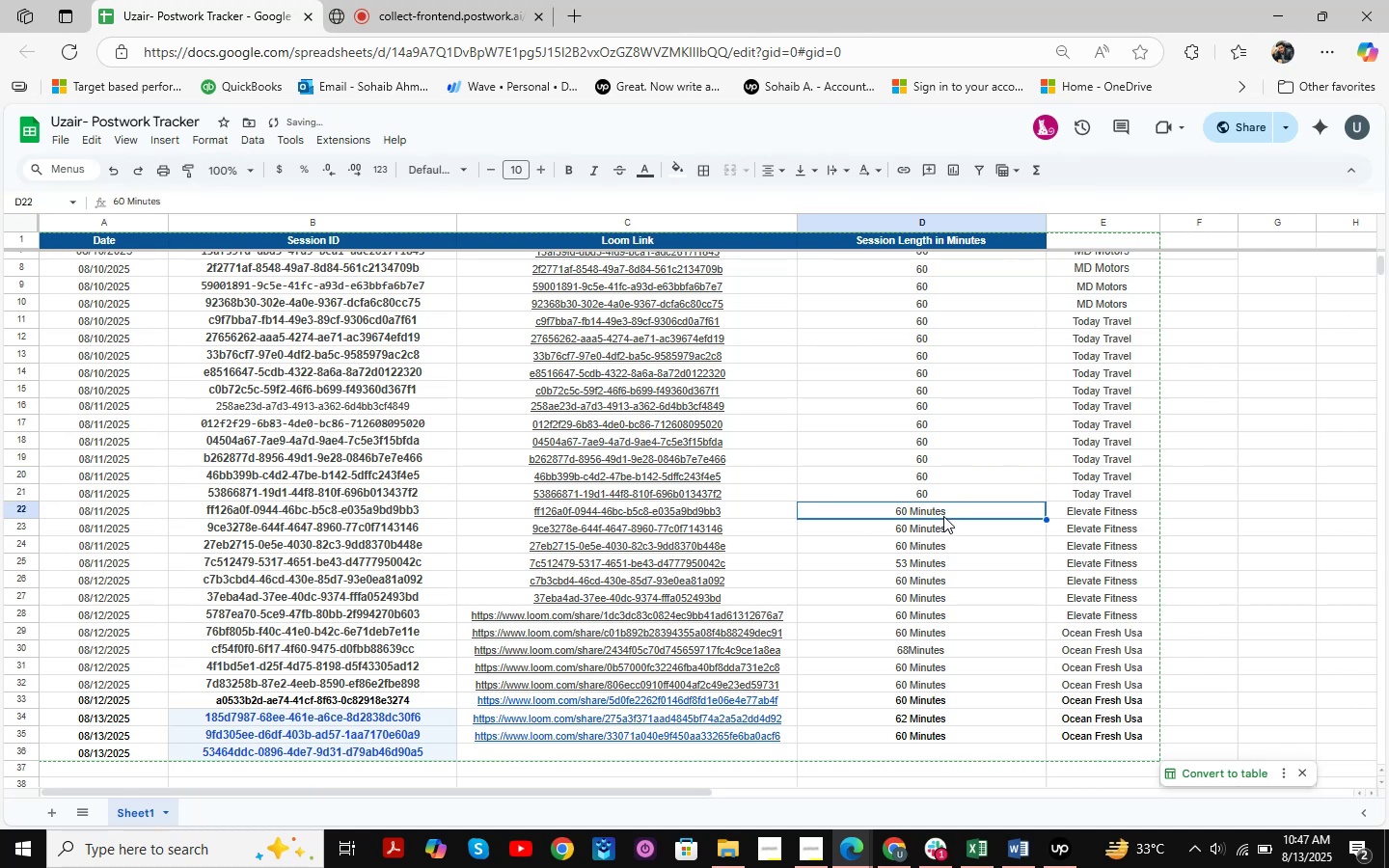 
double_click([949, 511])
 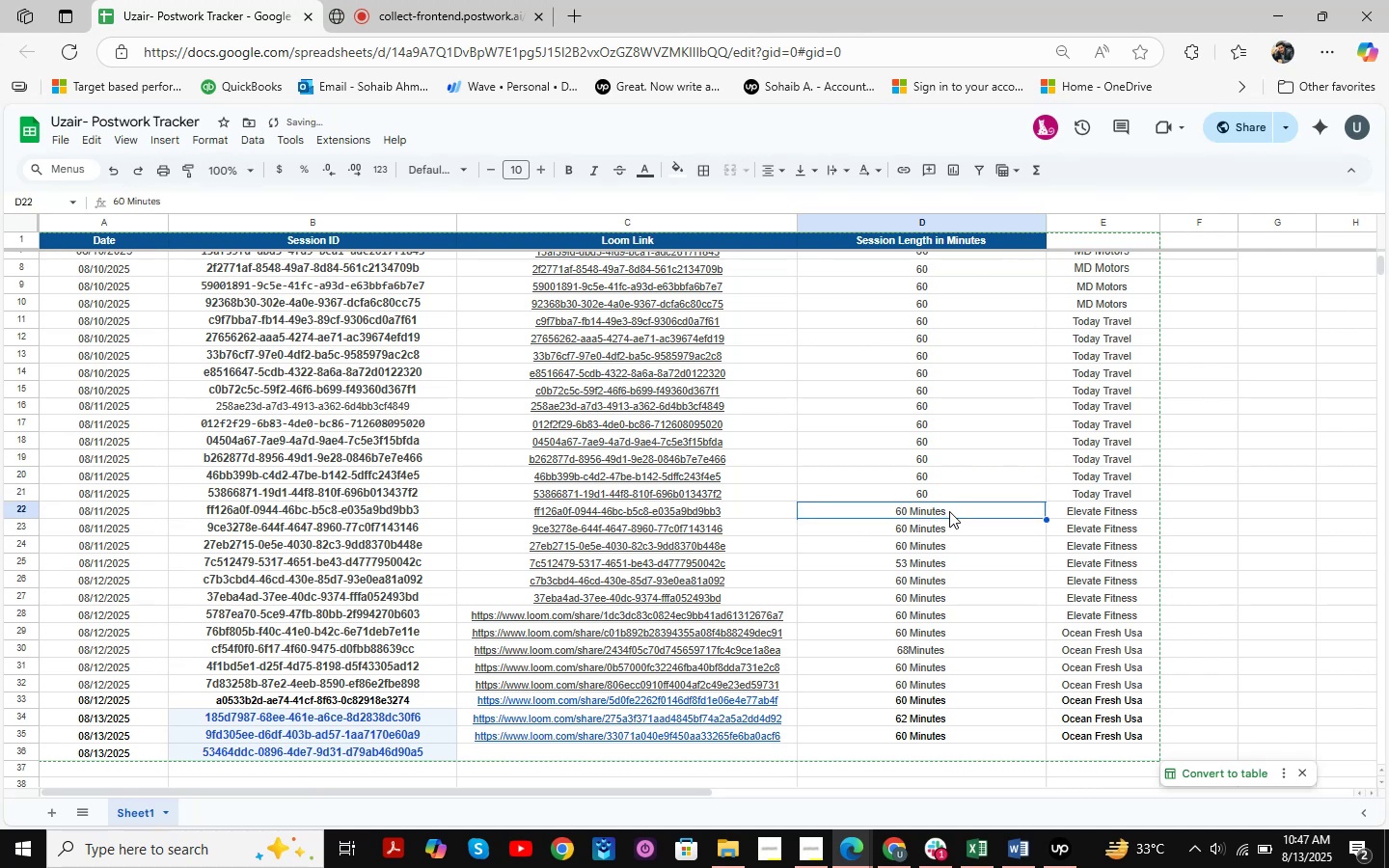 
triple_click([949, 511])
 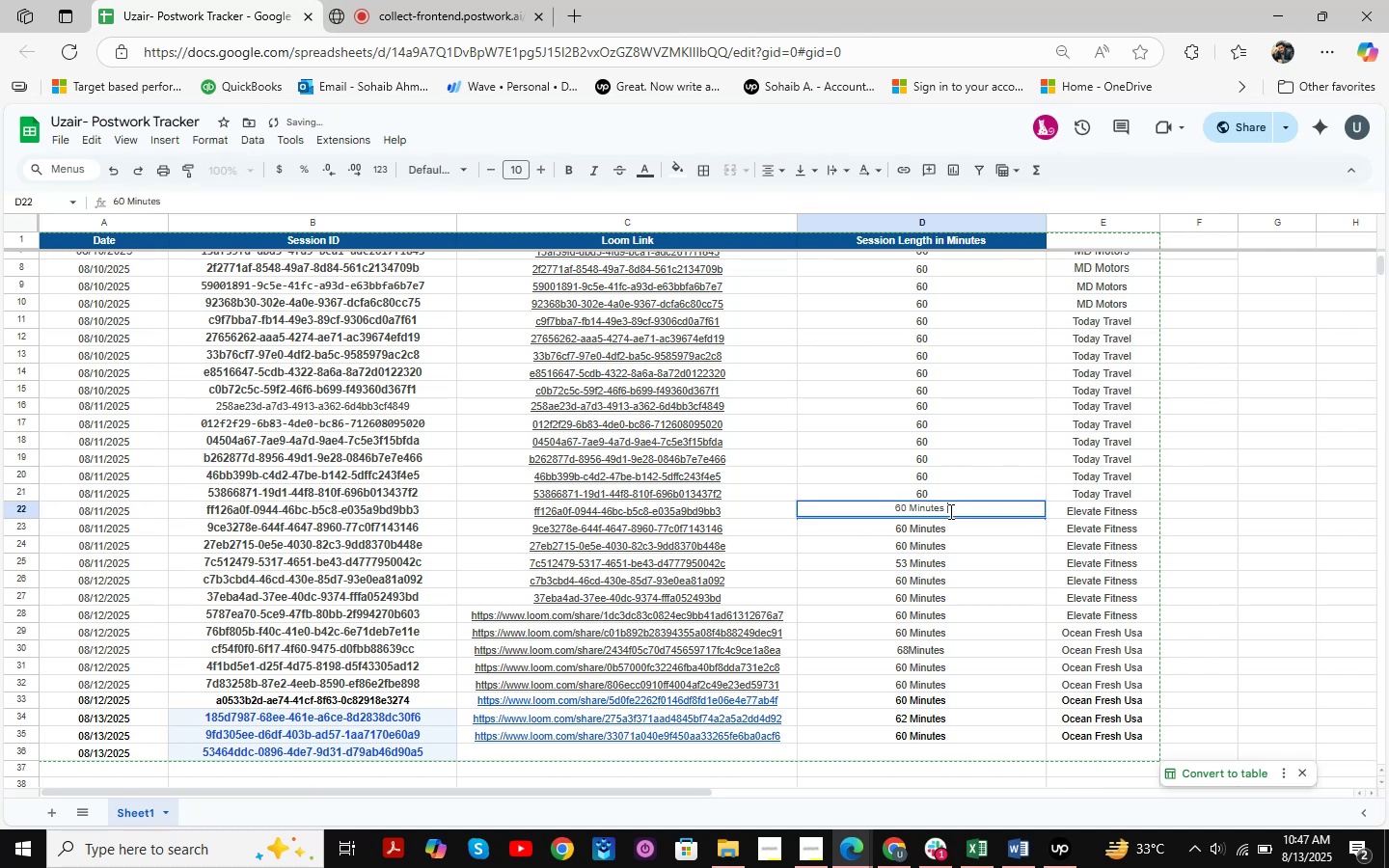 
key(Backspace)
 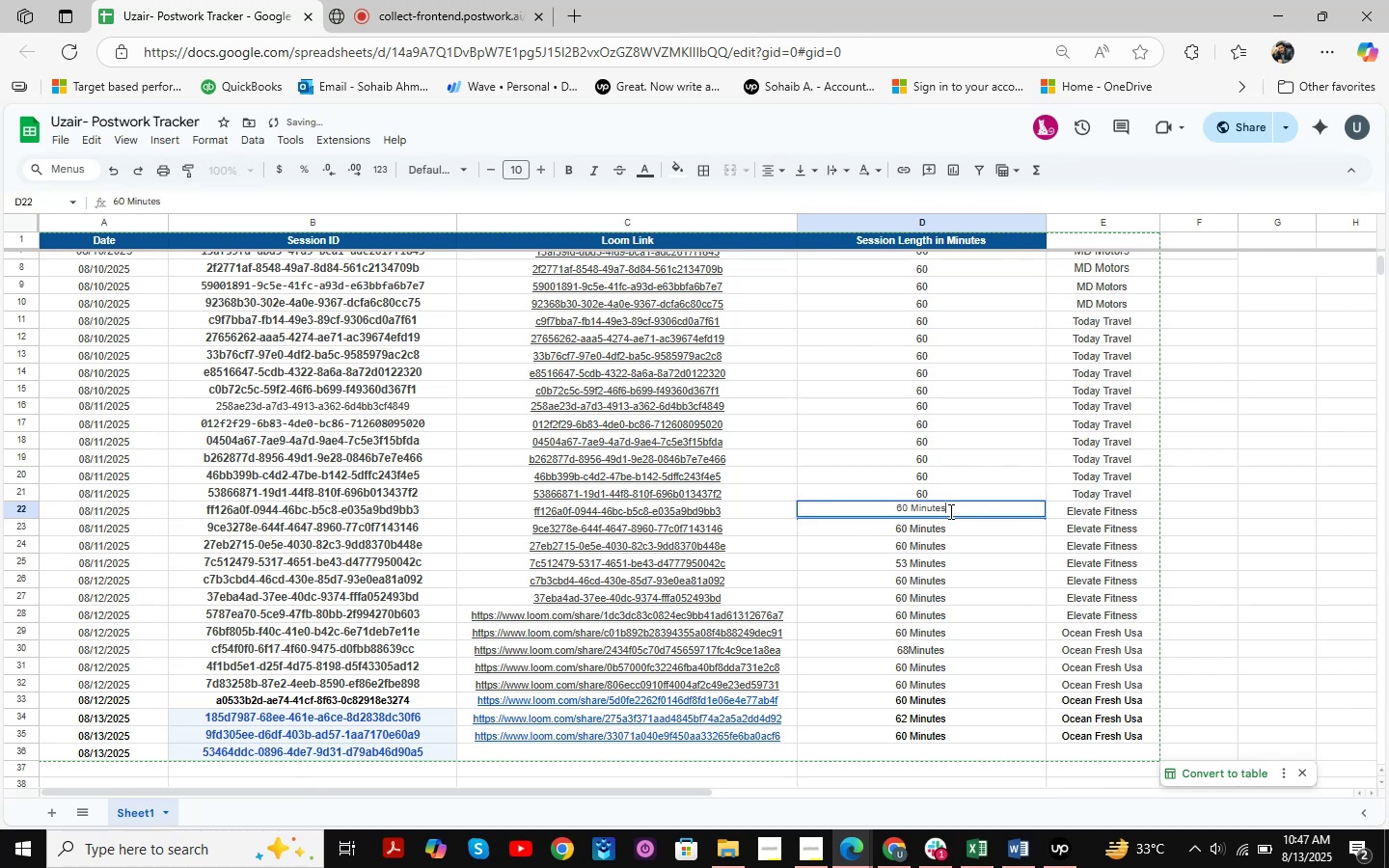 
key(Backspace)
 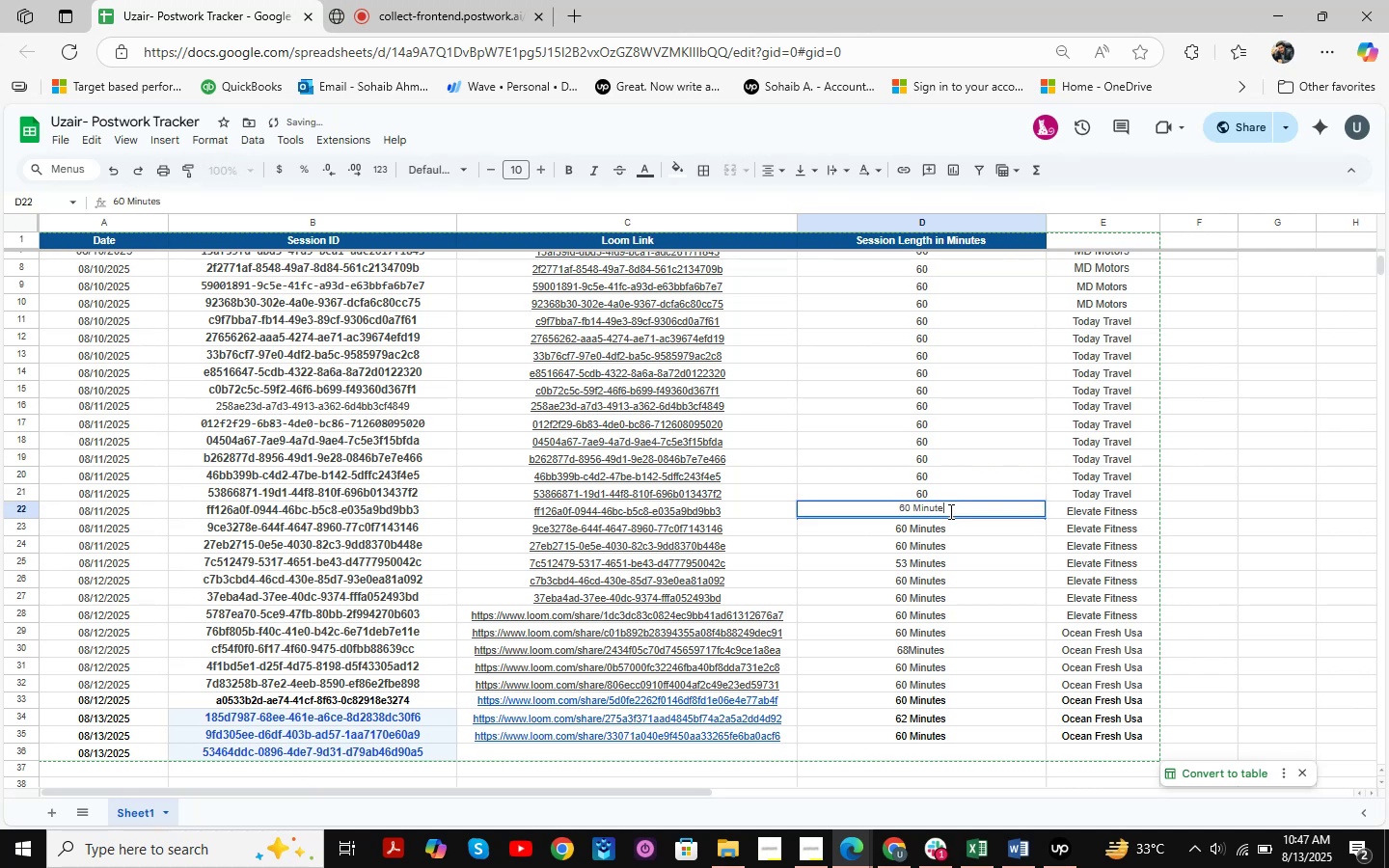 
key(Backspace)
 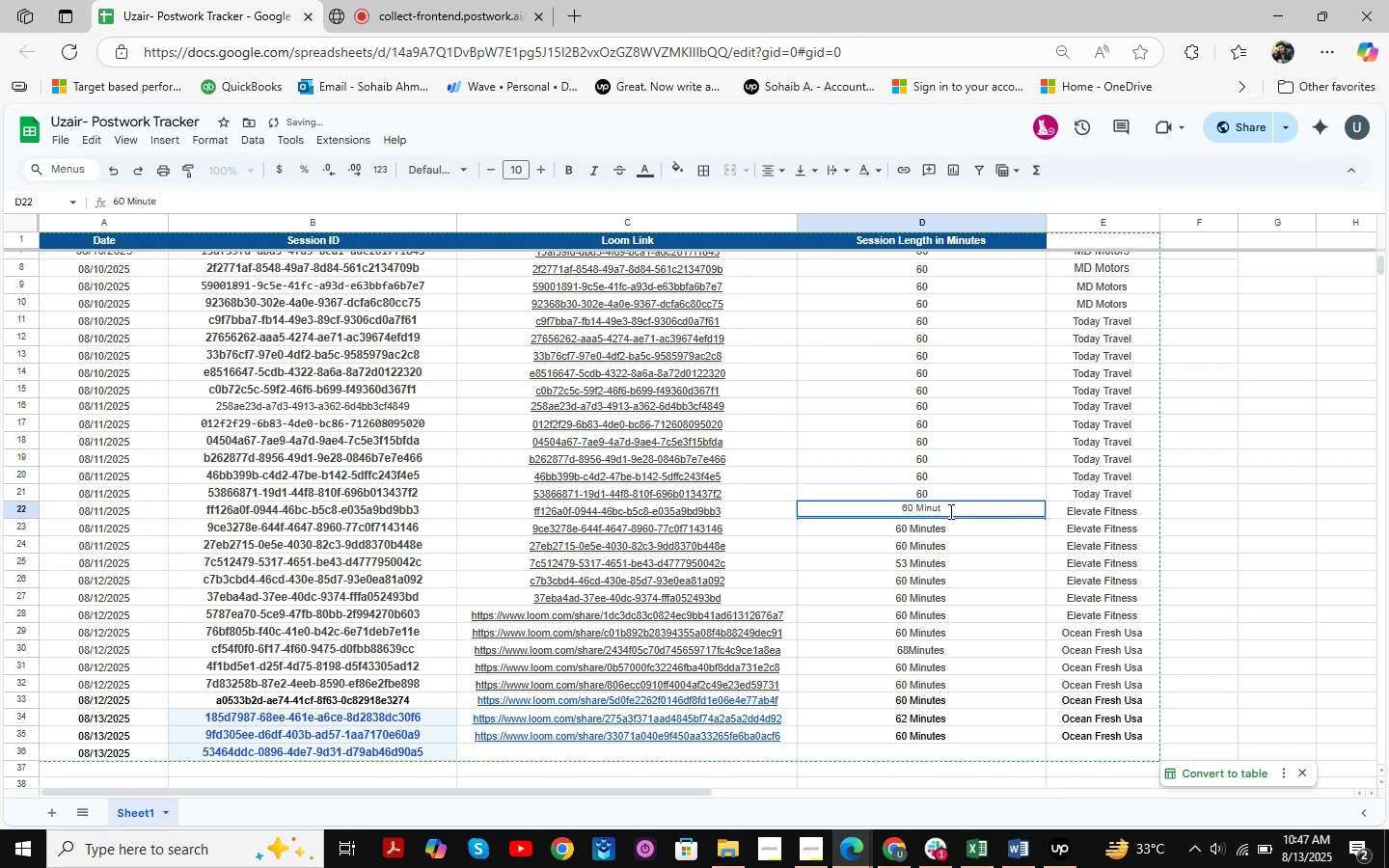 
key(Backspace)
 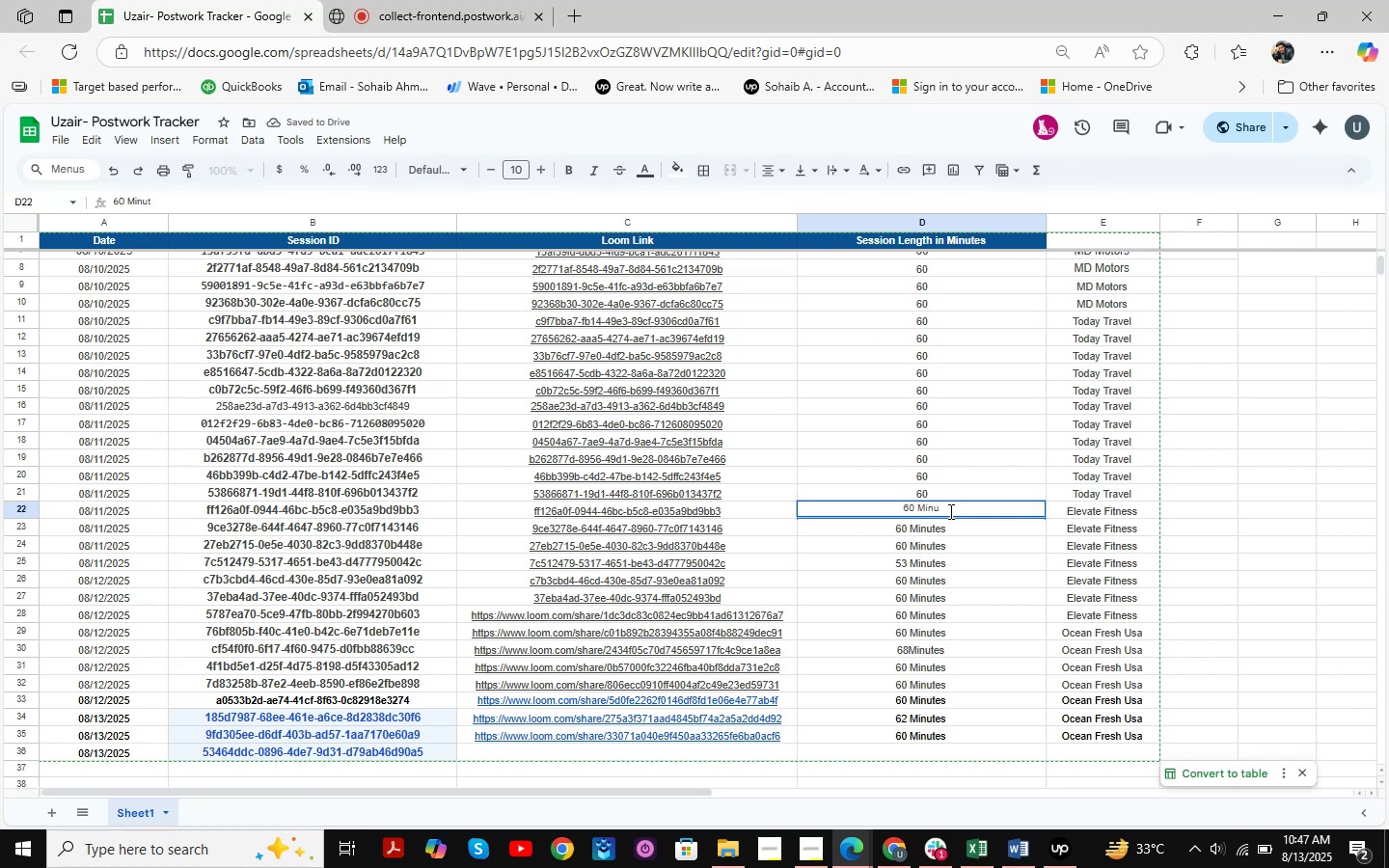 
key(Backspace)
 